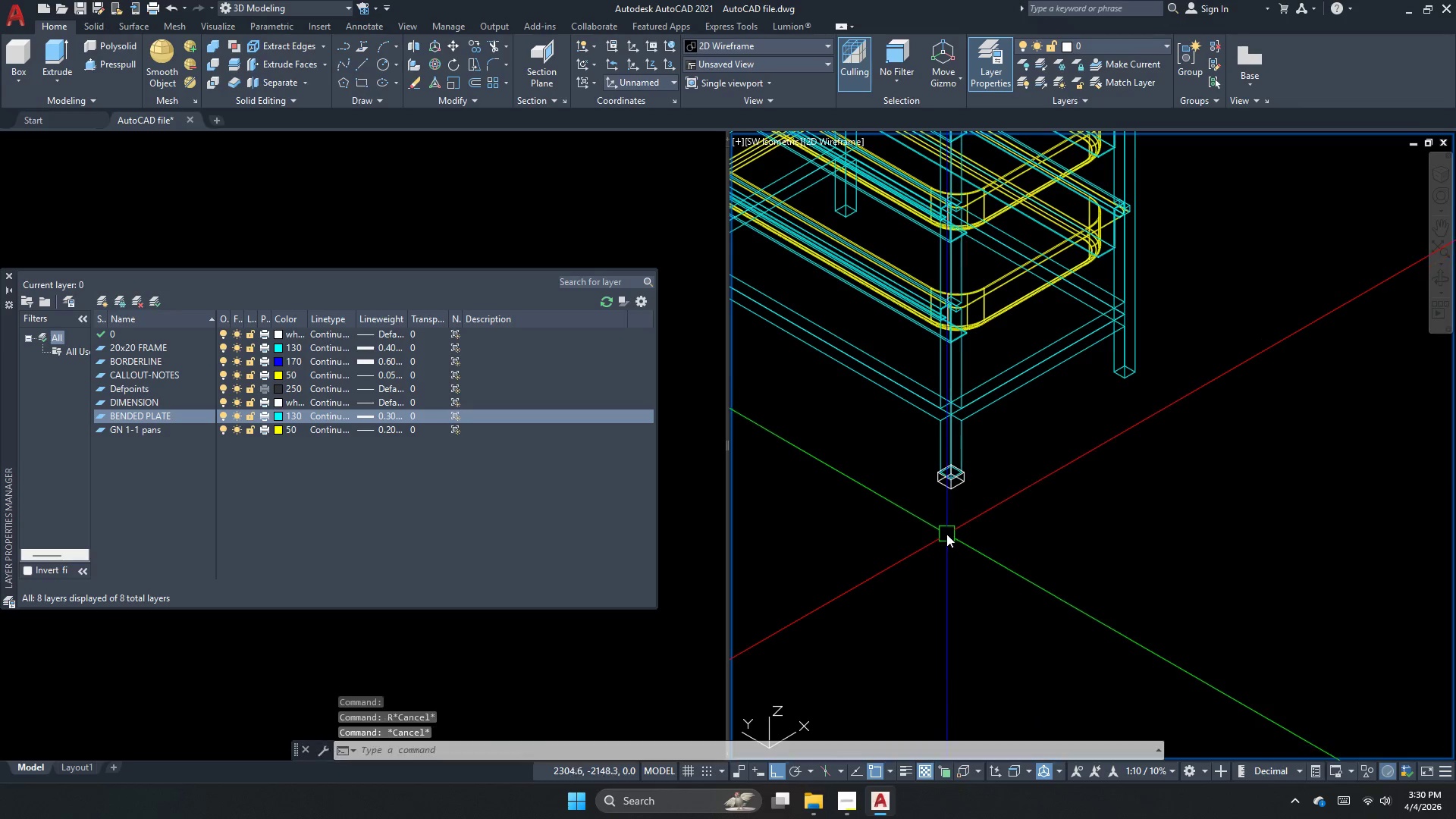 
key(Escape)
 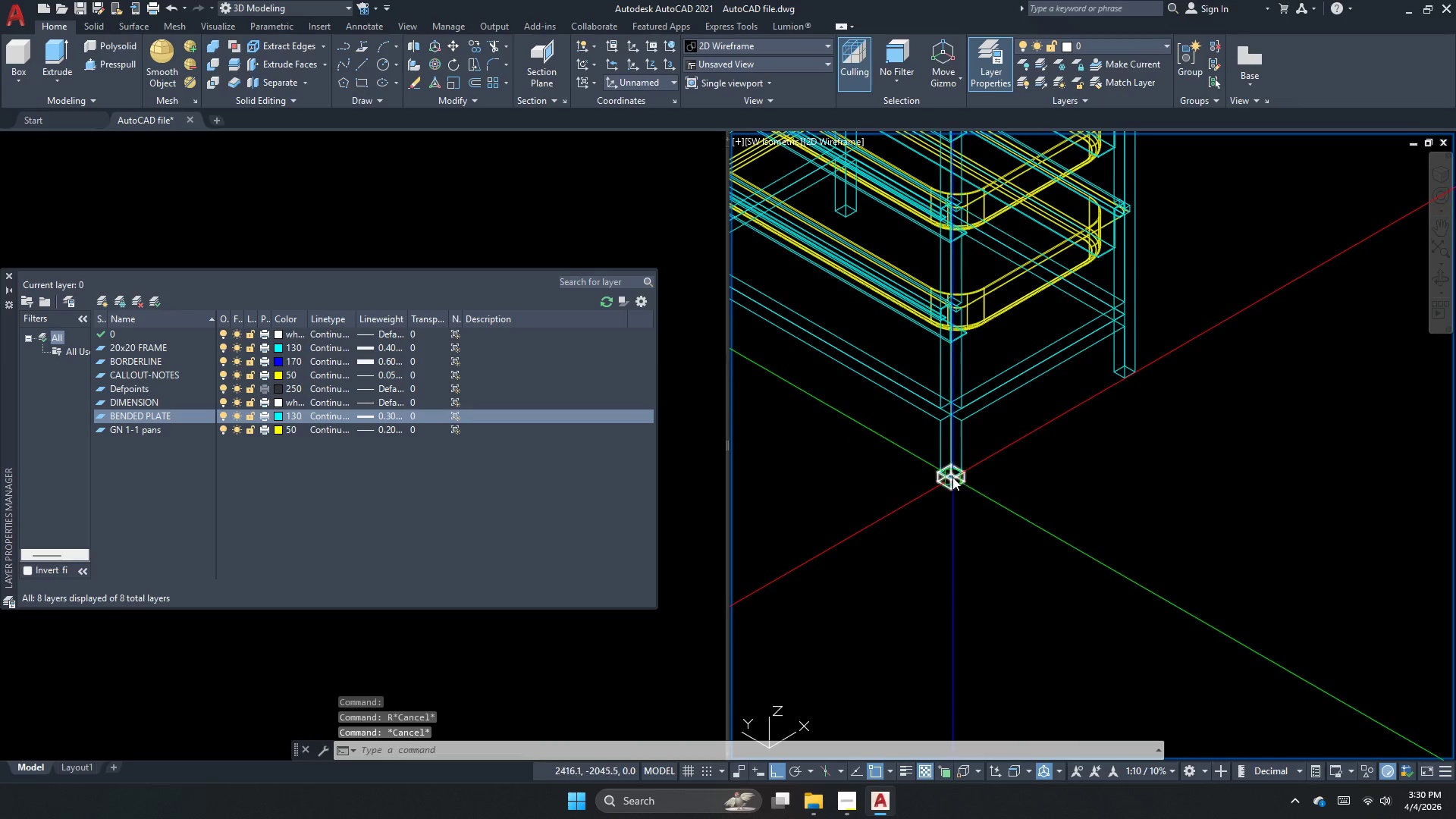 
left_click([952, 477])
 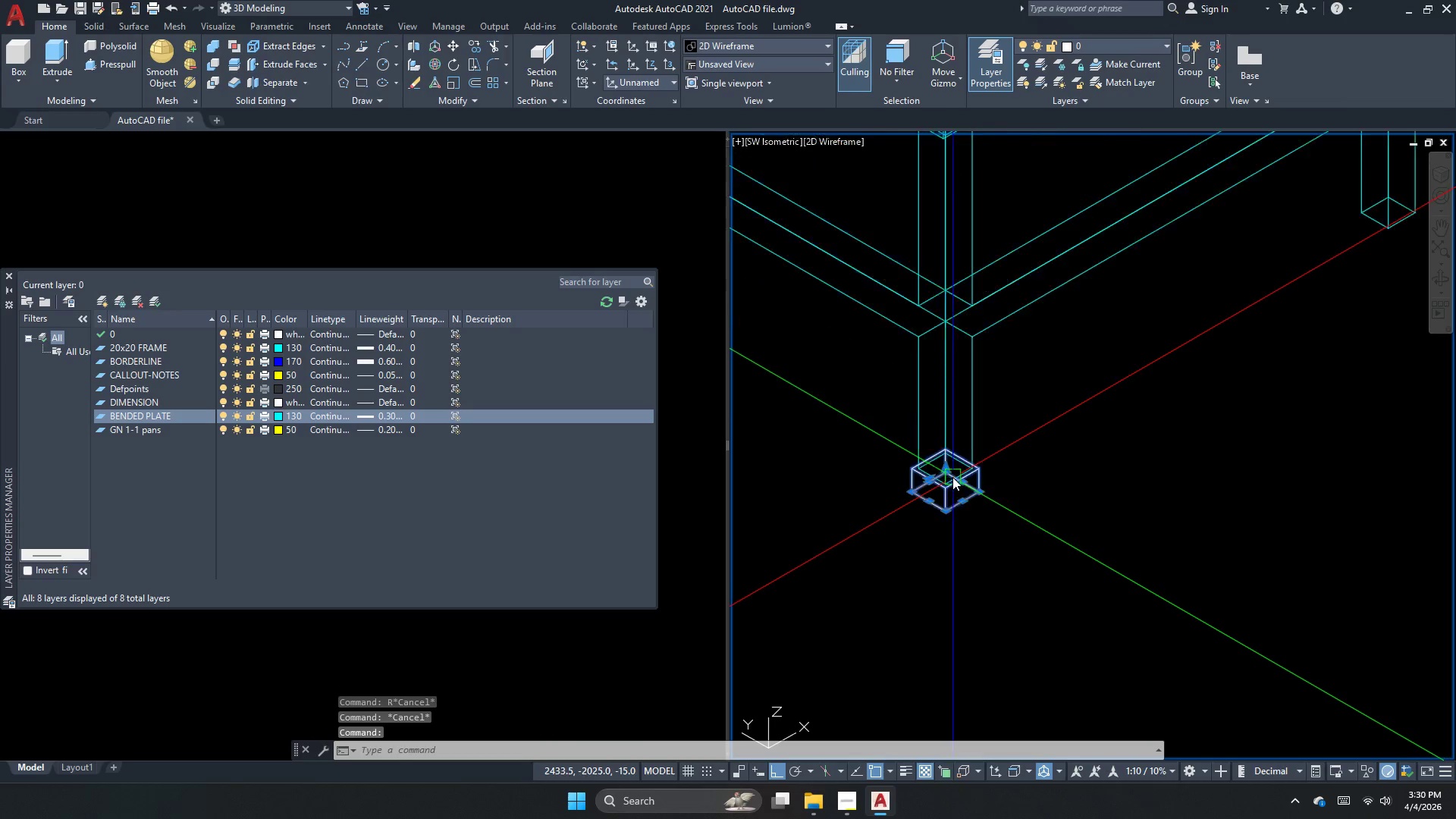 
scroll: coordinate [924, 477], scroll_direction: up, amount: 5.0
 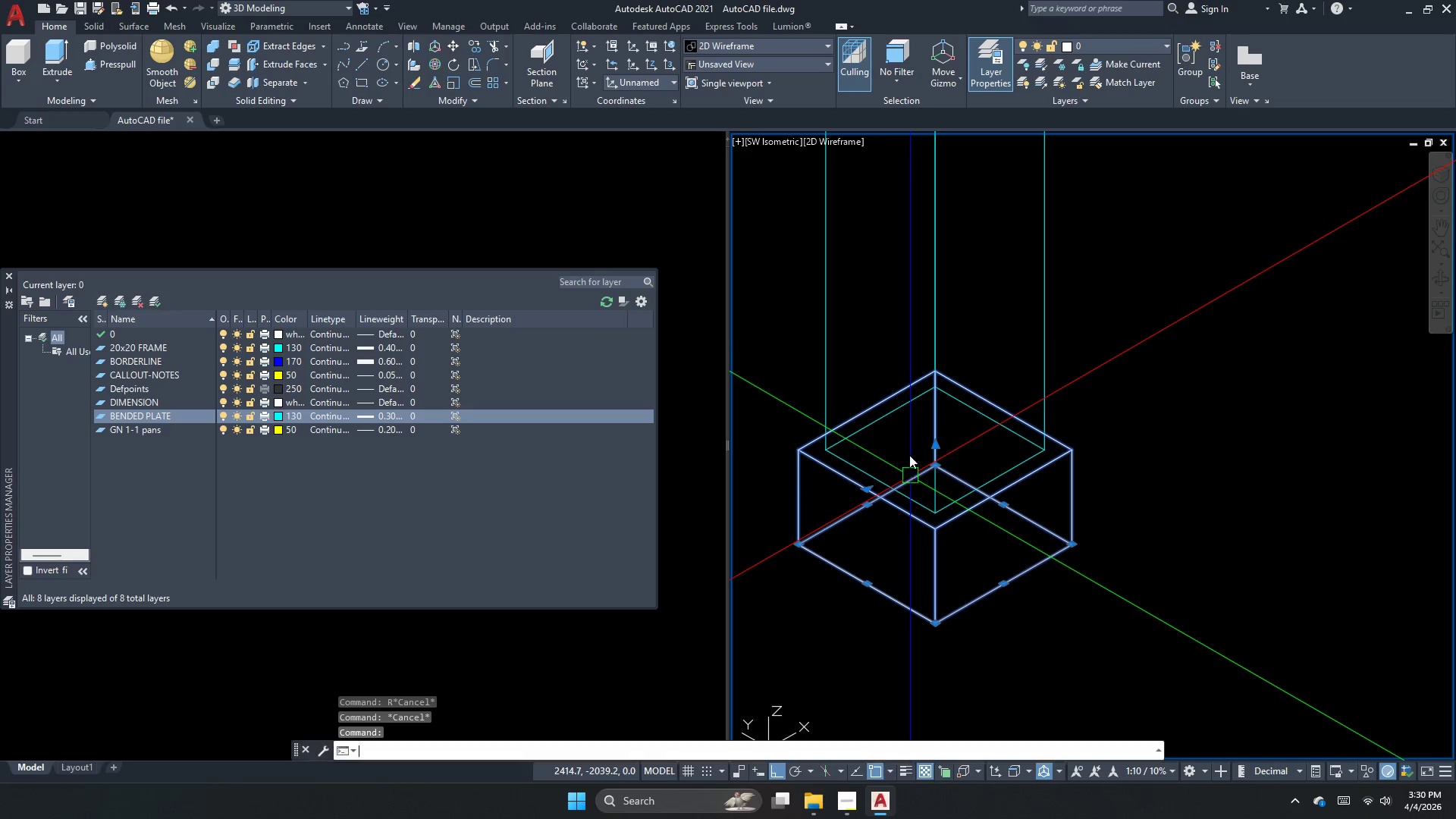 
type(co )
 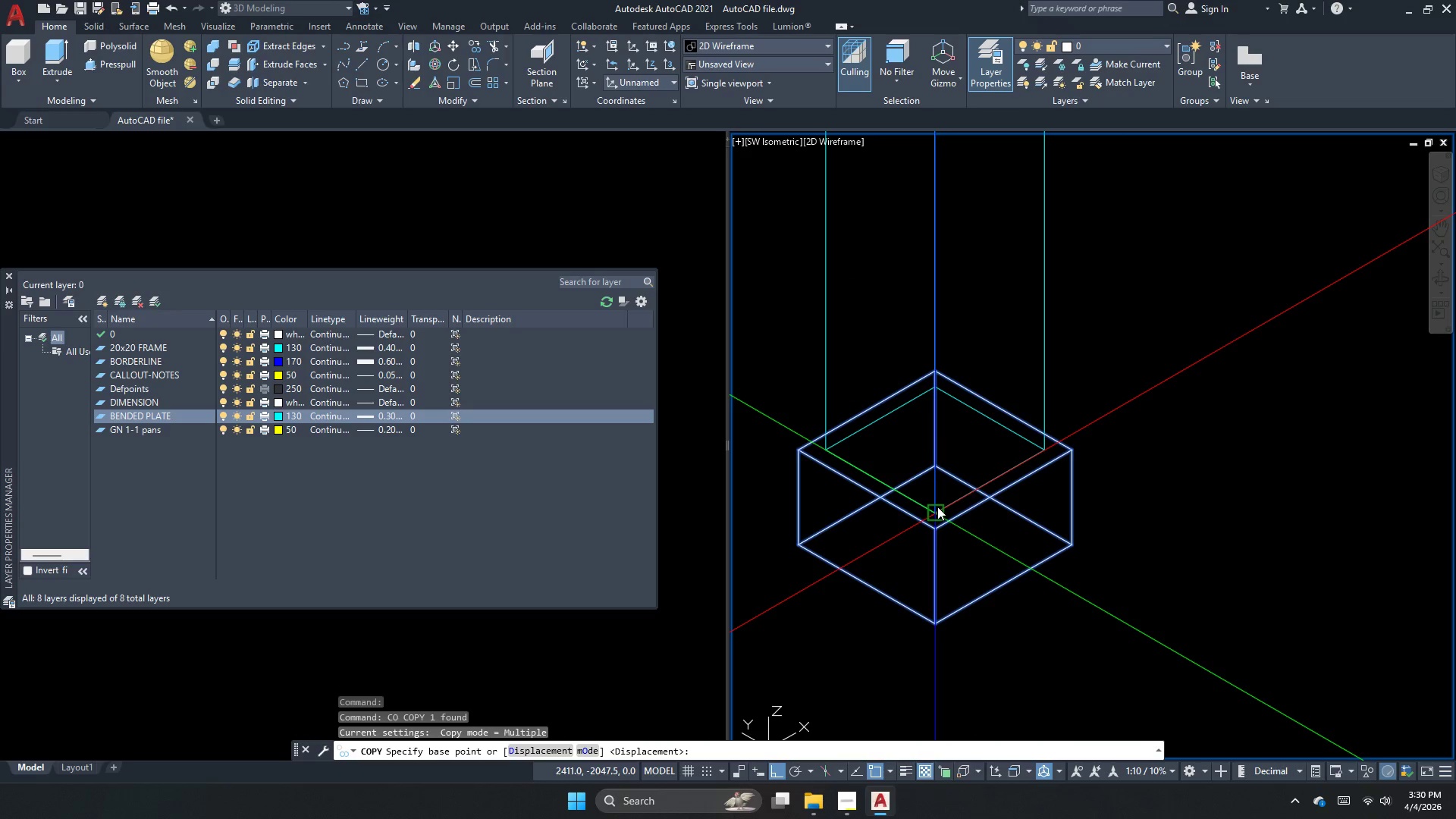 
left_click([932, 510])
 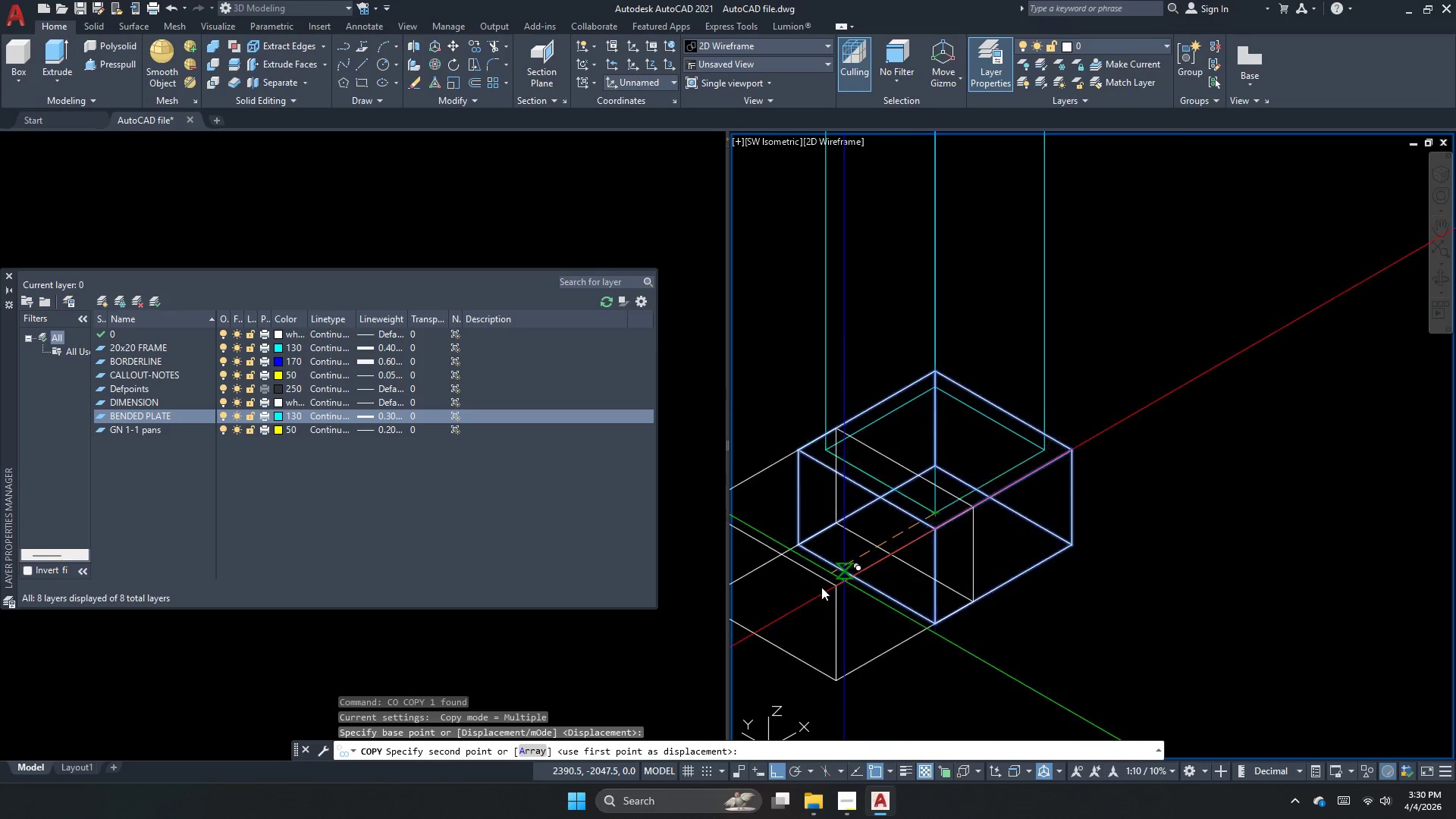 
scroll: coordinate [815, 543], scroll_direction: down, amount: 3.0
 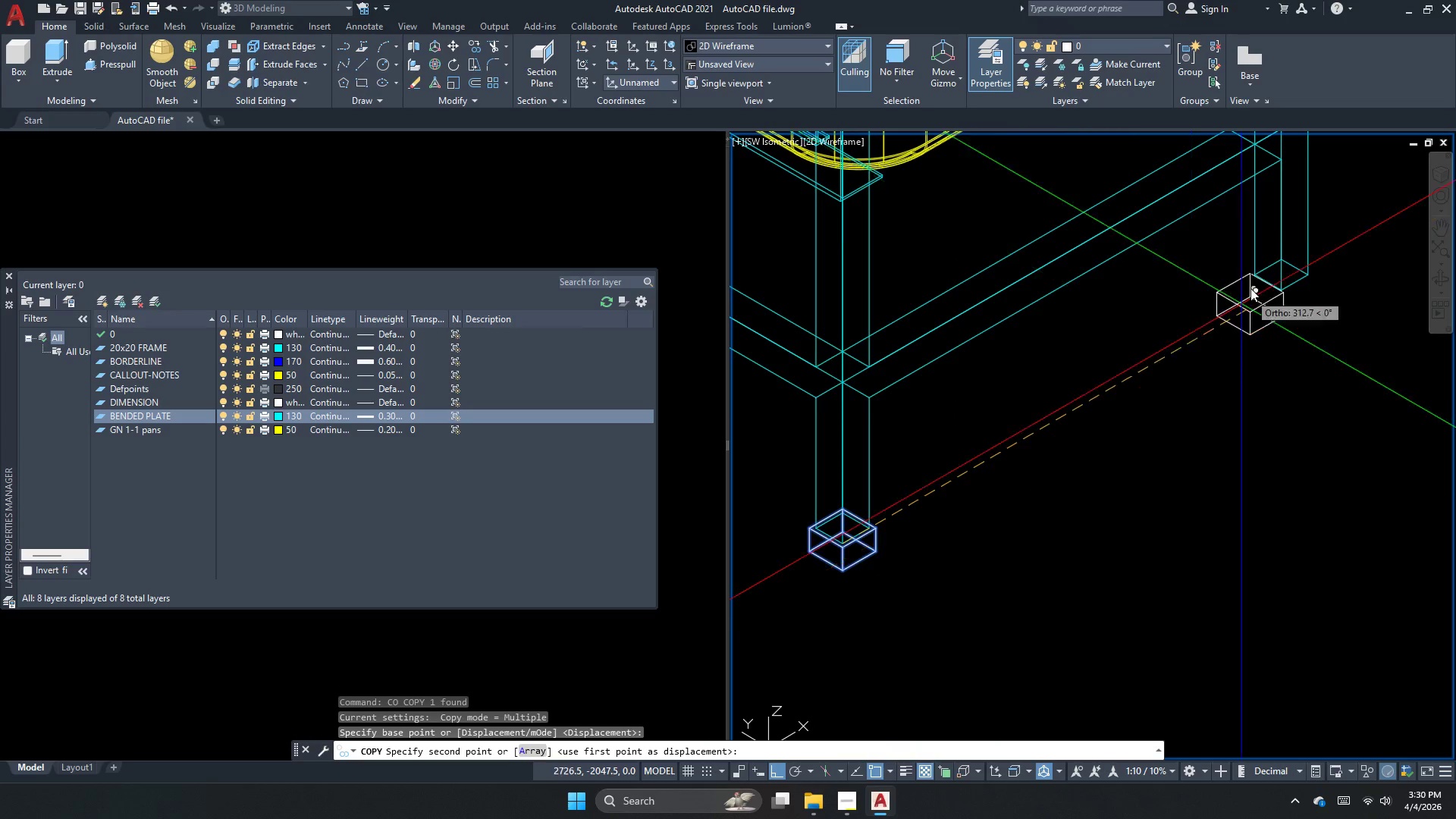 
scroll: coordinate [1251, 283], scroll_direction: up, amount: 1.0
 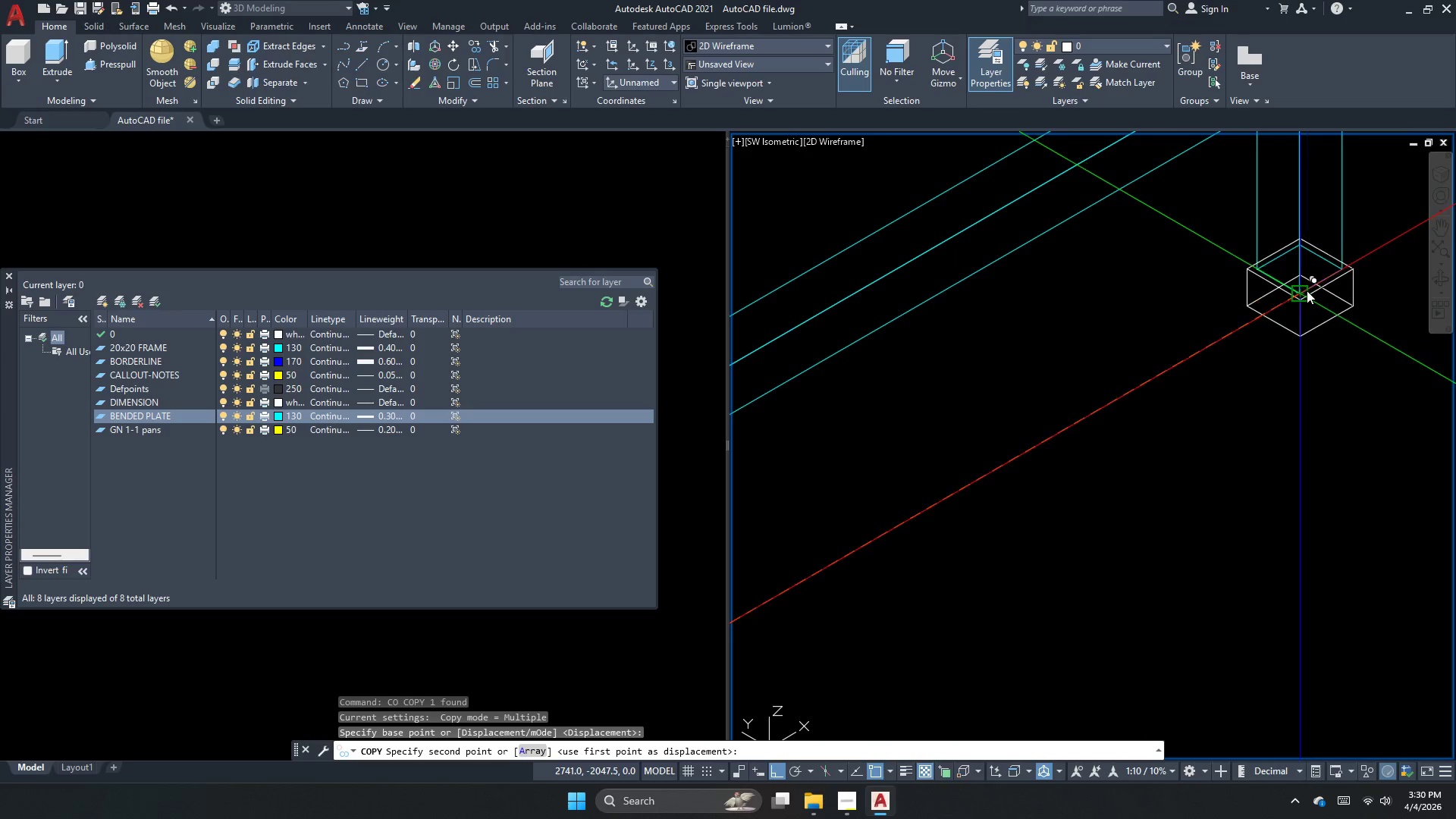 
left_click([1307, 290])
 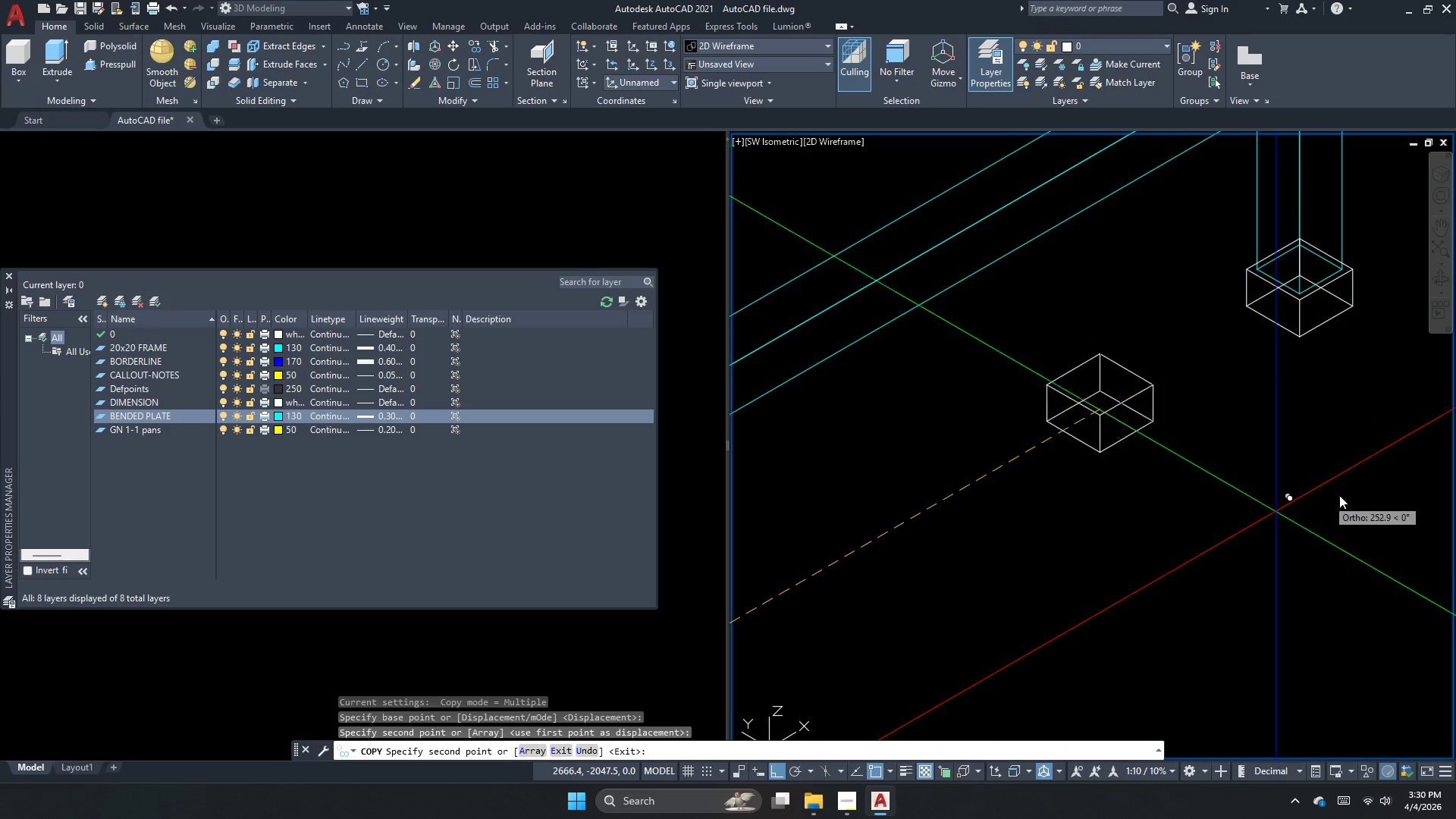 
scroll: coordinate [1034, 522], scroll_direction: none, amount: 0.0
 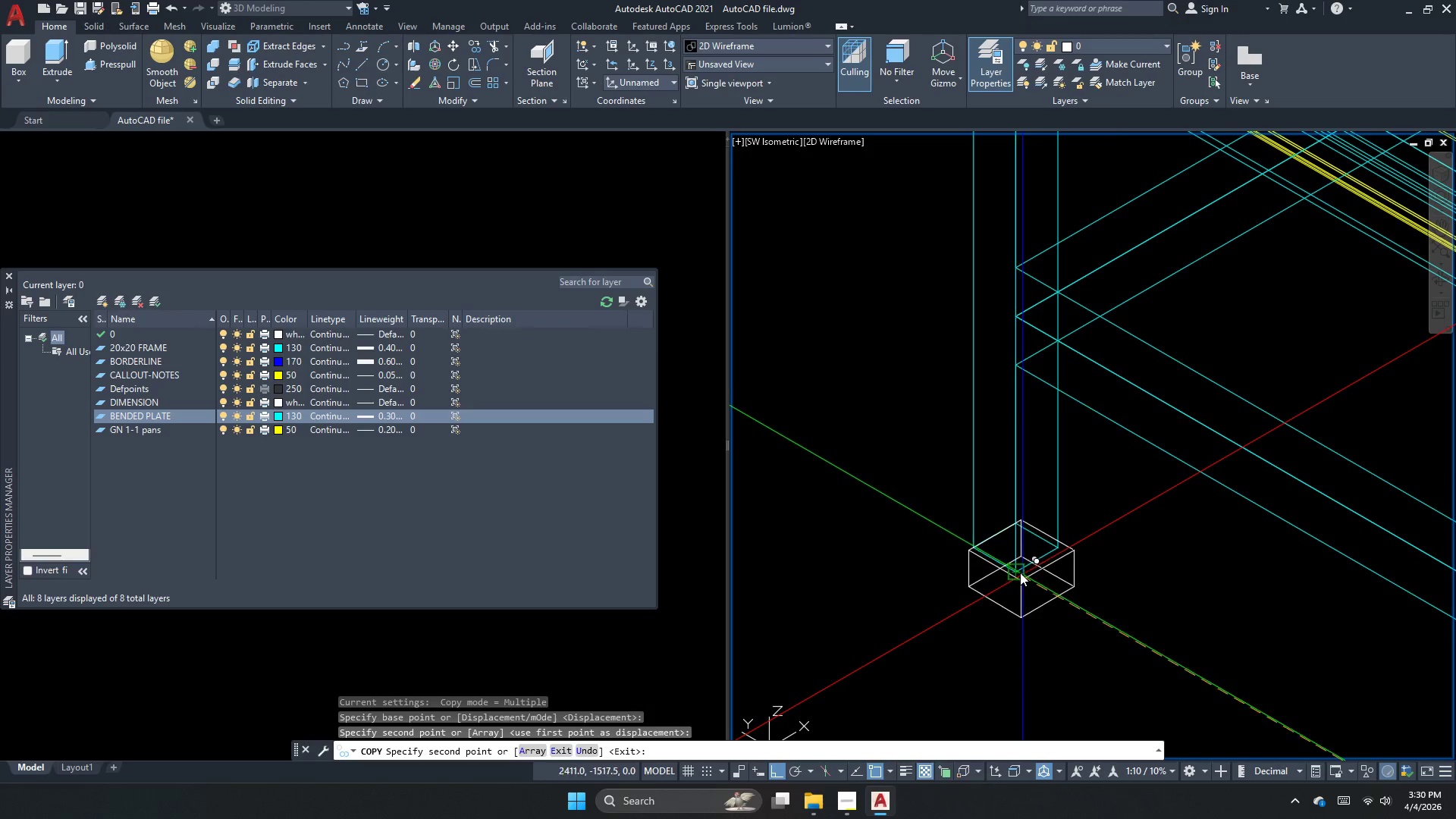 
left_click([1015, 573])
 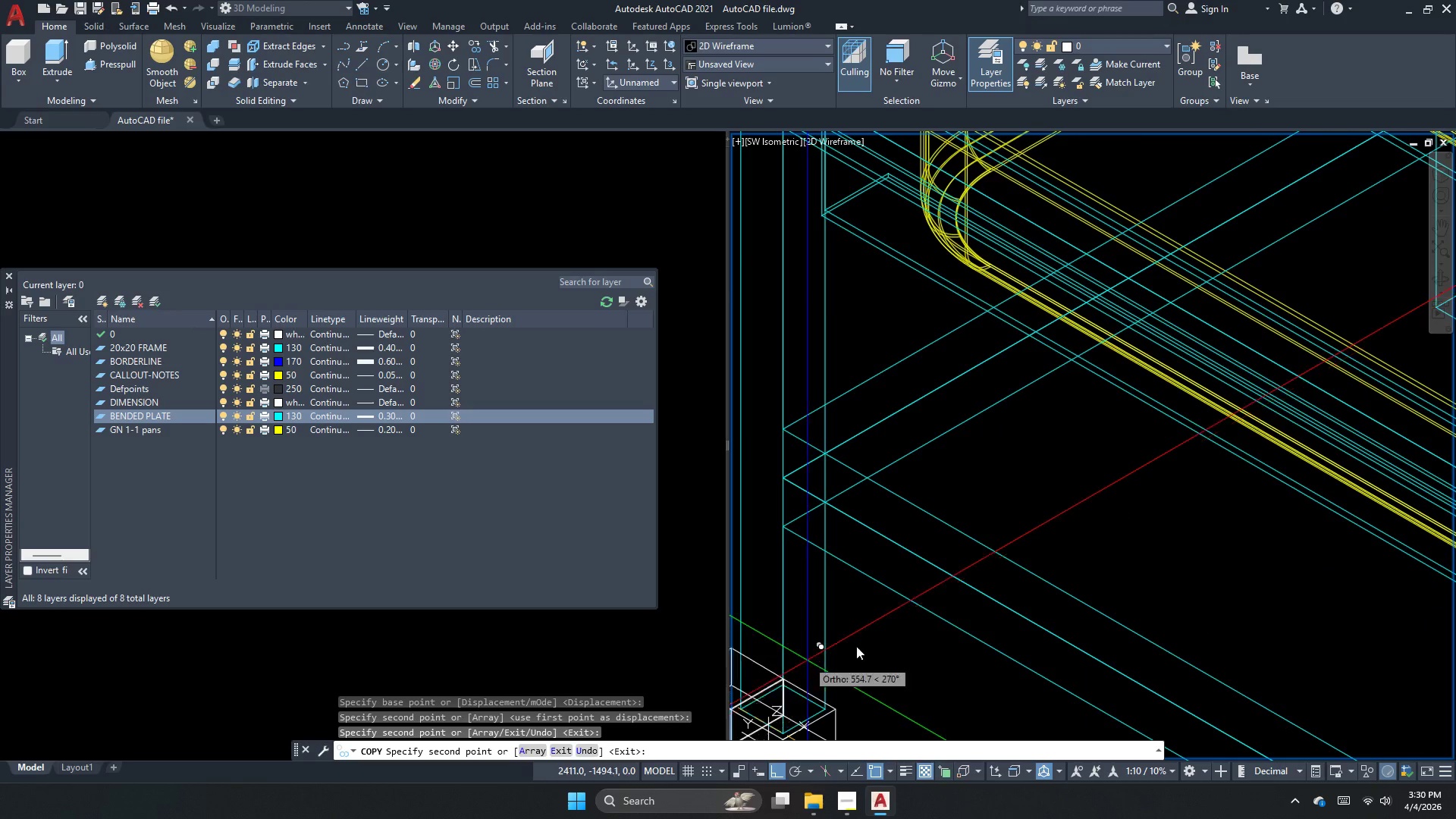 
scroll: coordinate [1123, 479], scroll_direction: down, amount: 3.0
 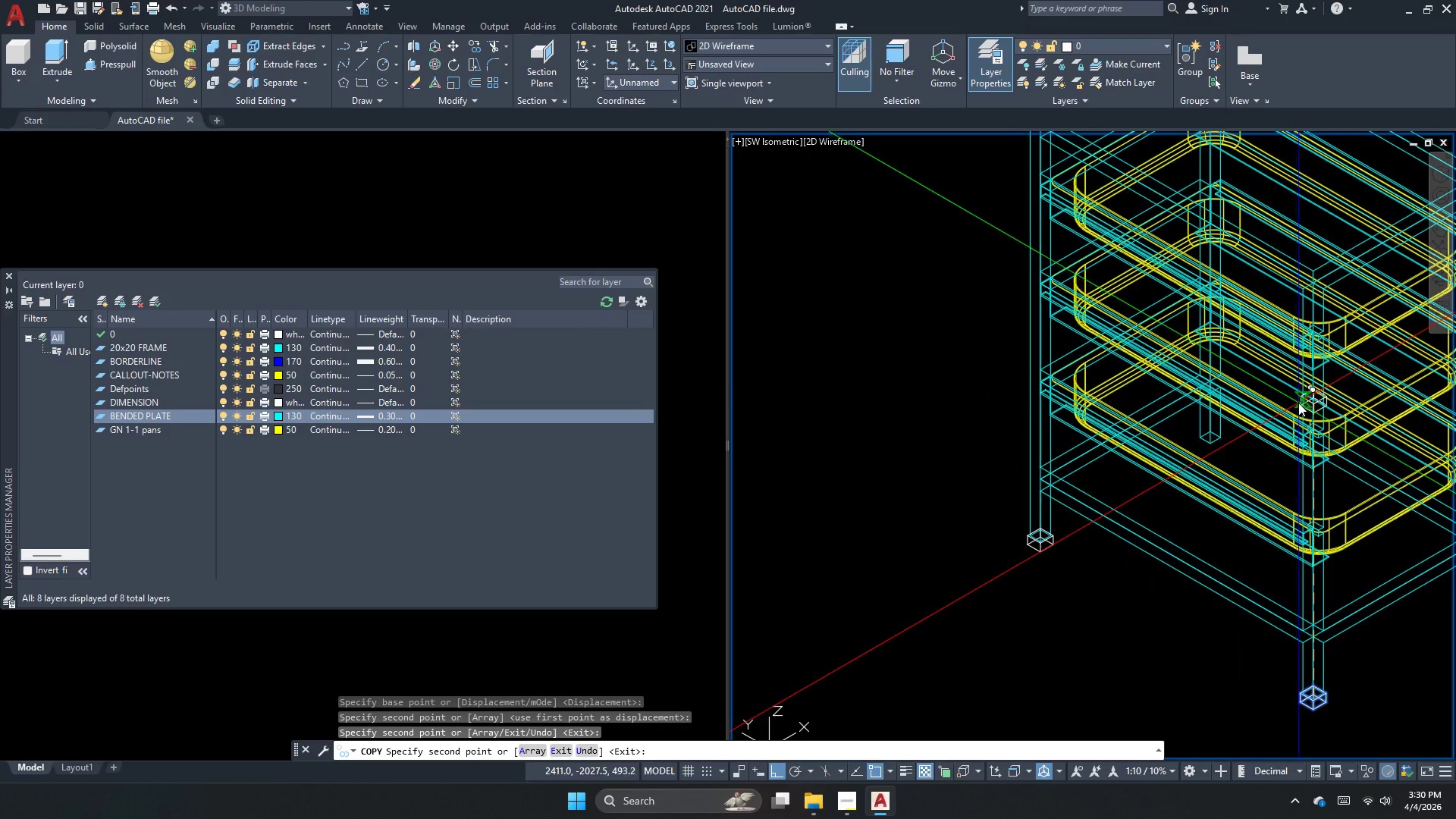 
scroll: coordinate [1134, 469], scroll_direction: up, amount: 4.0
 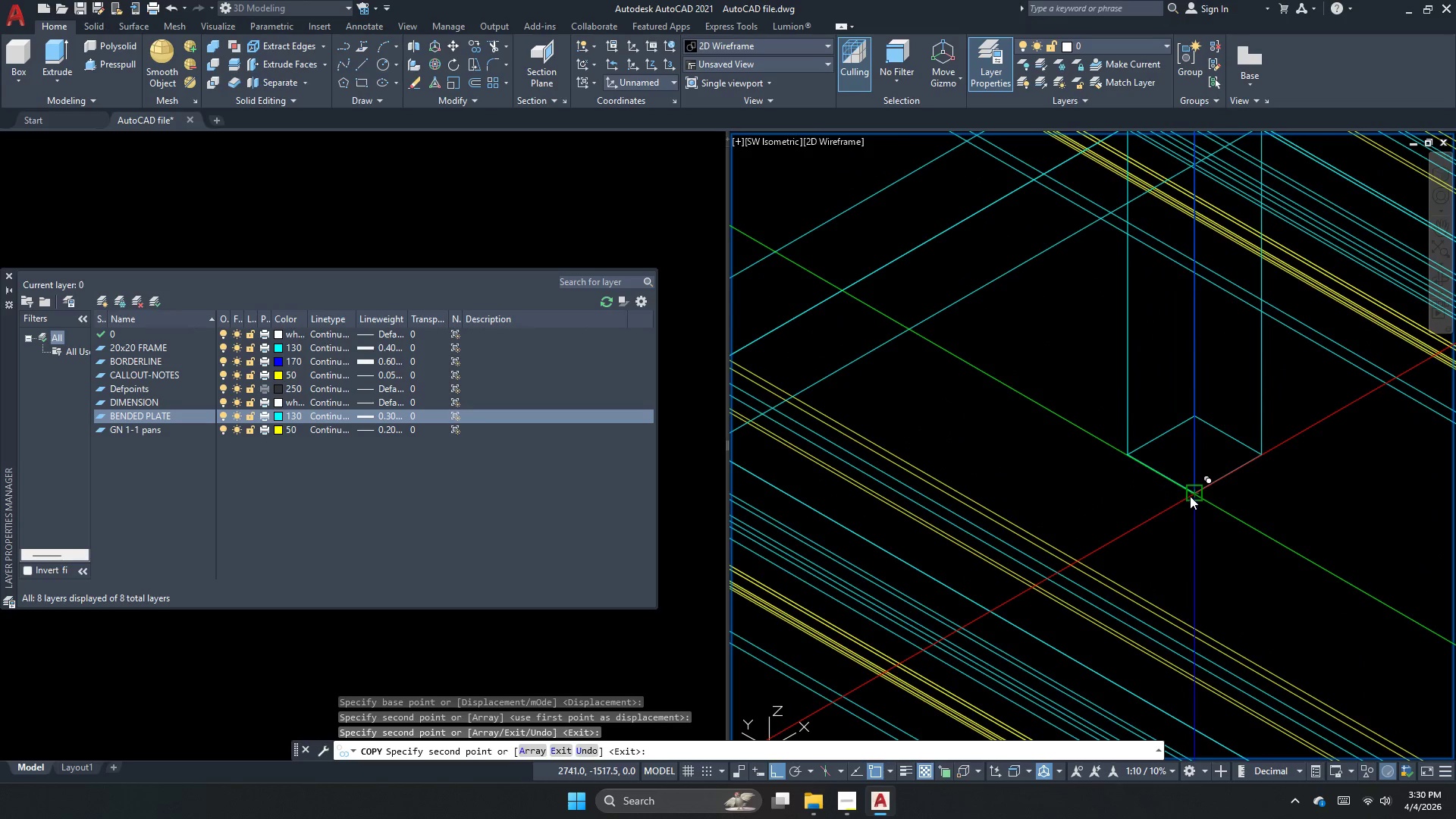 
left_click([1191, 495])
 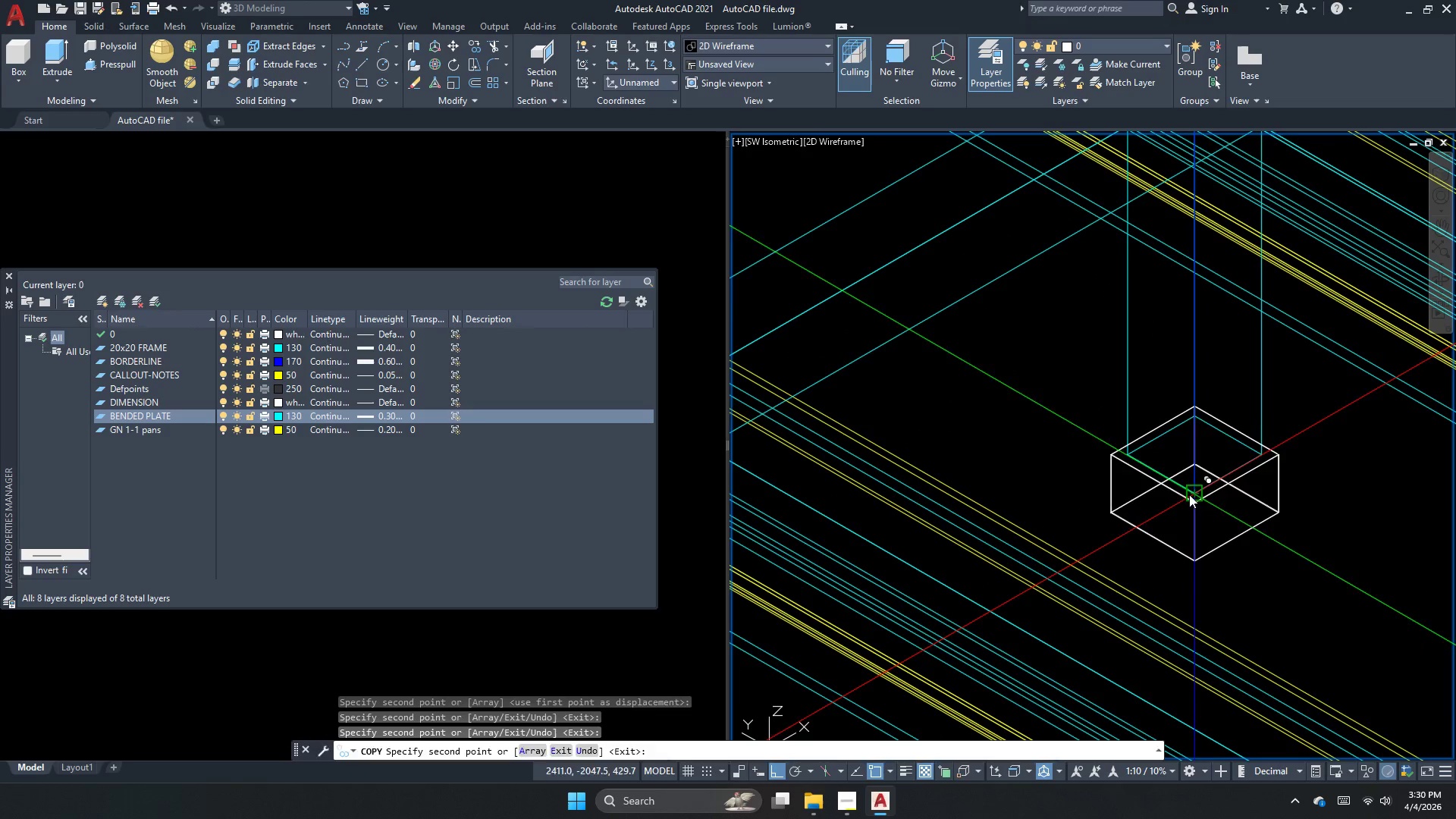 
key(Escape)
 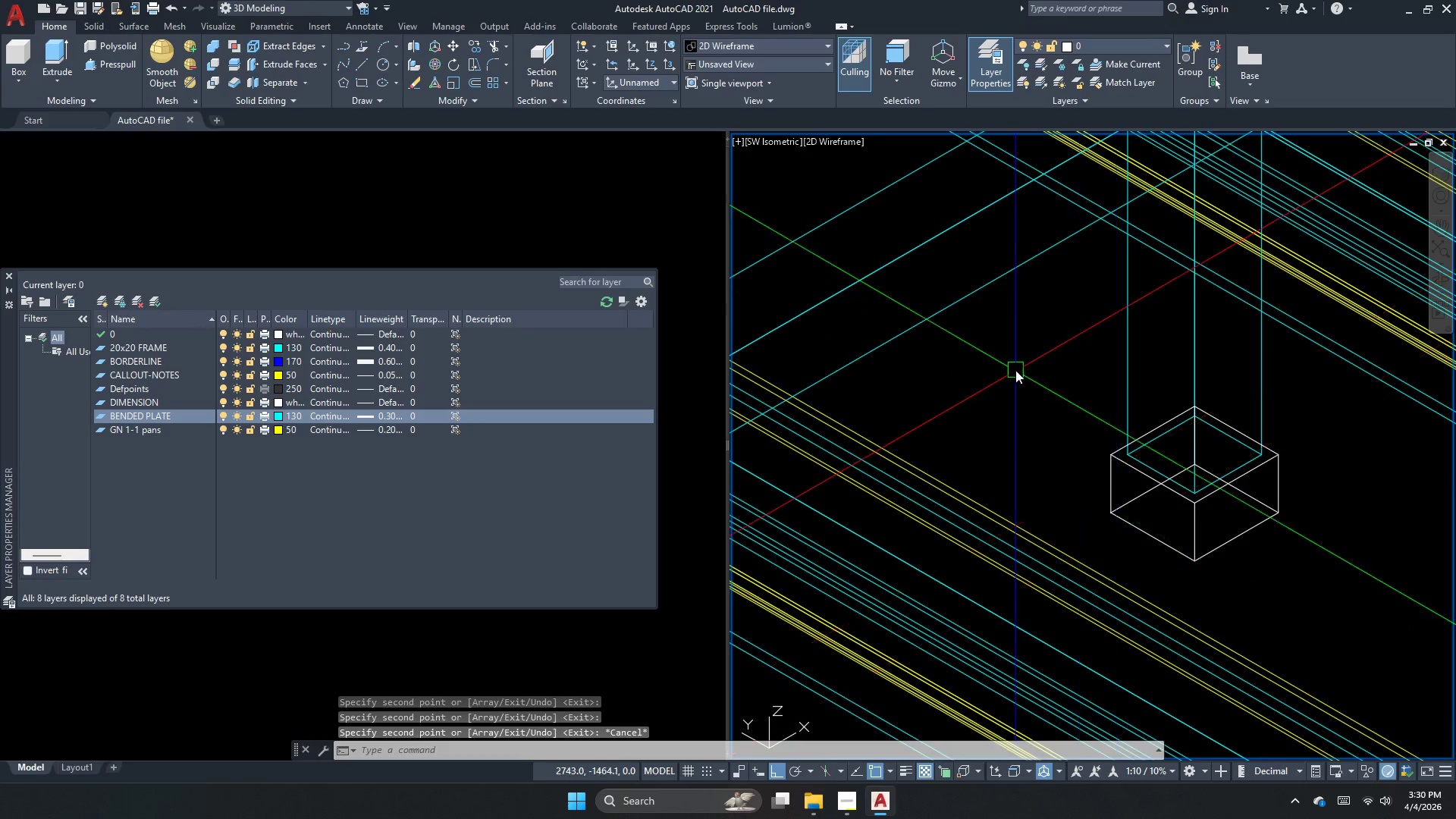 
scroll: coordinate [965, 318], scroll_direction: down, amount: 2.0
 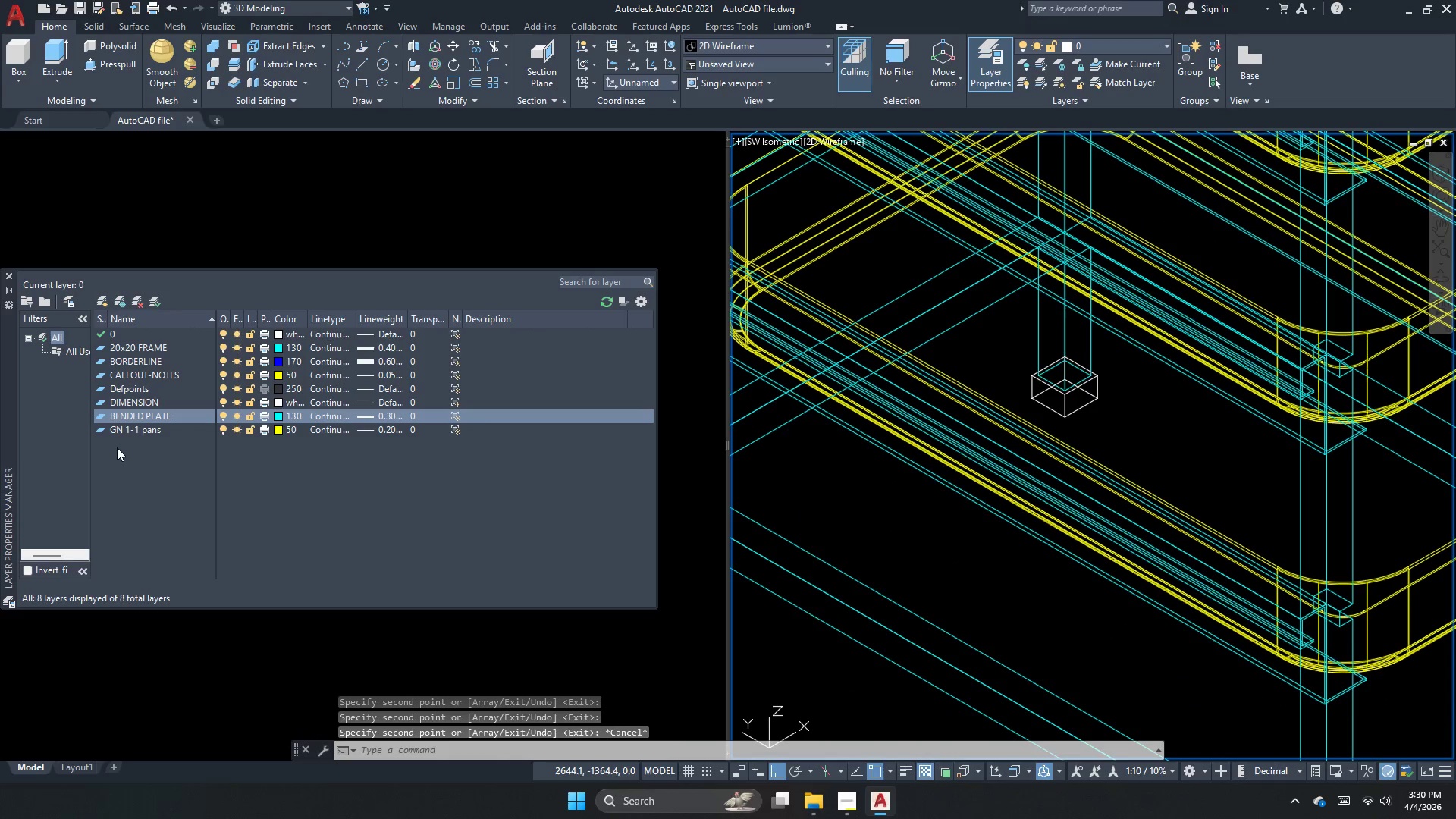 
right_click([117, 447])
 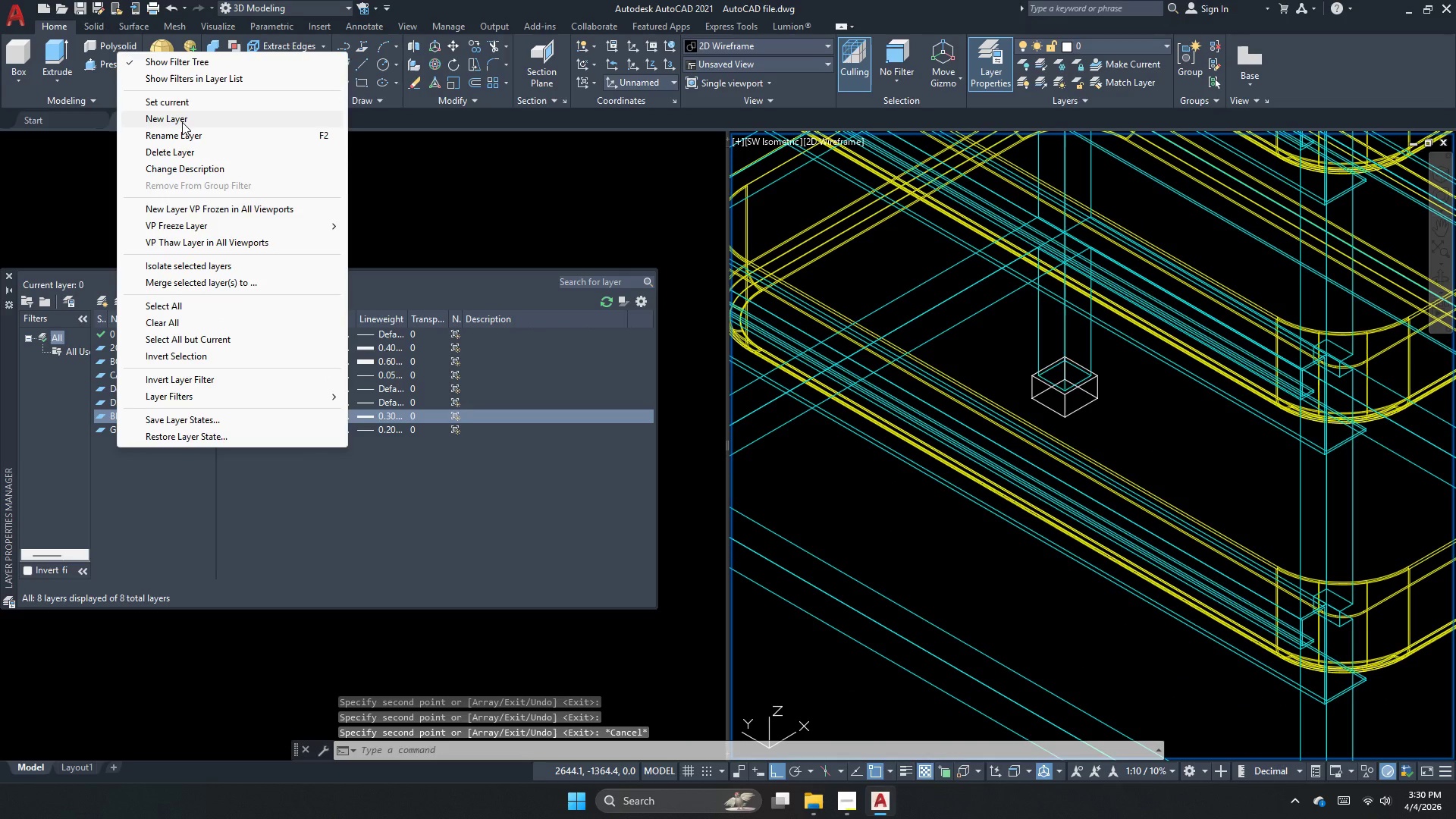 
left_click([182, 122])
 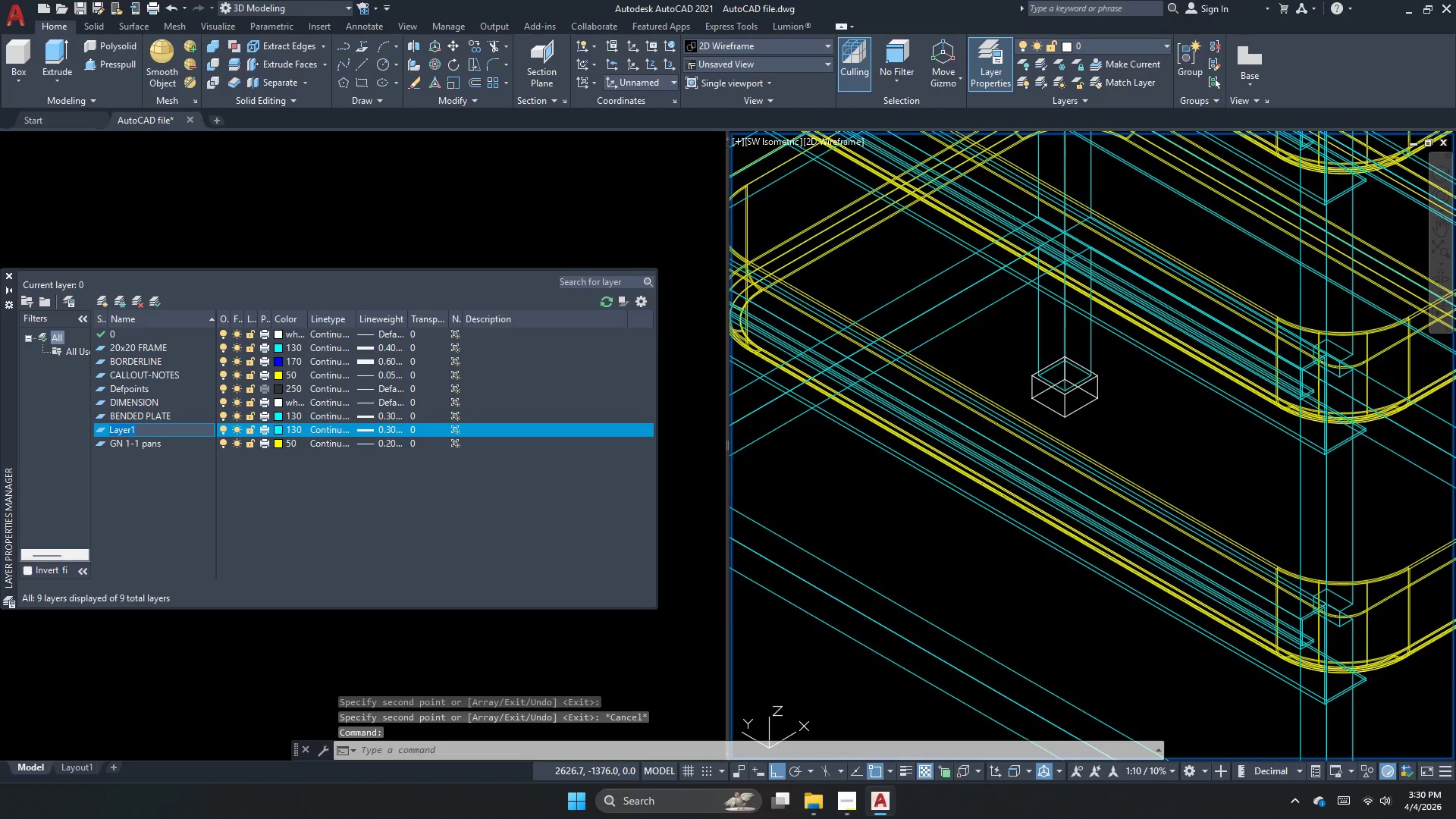 
type(rubber footing )
 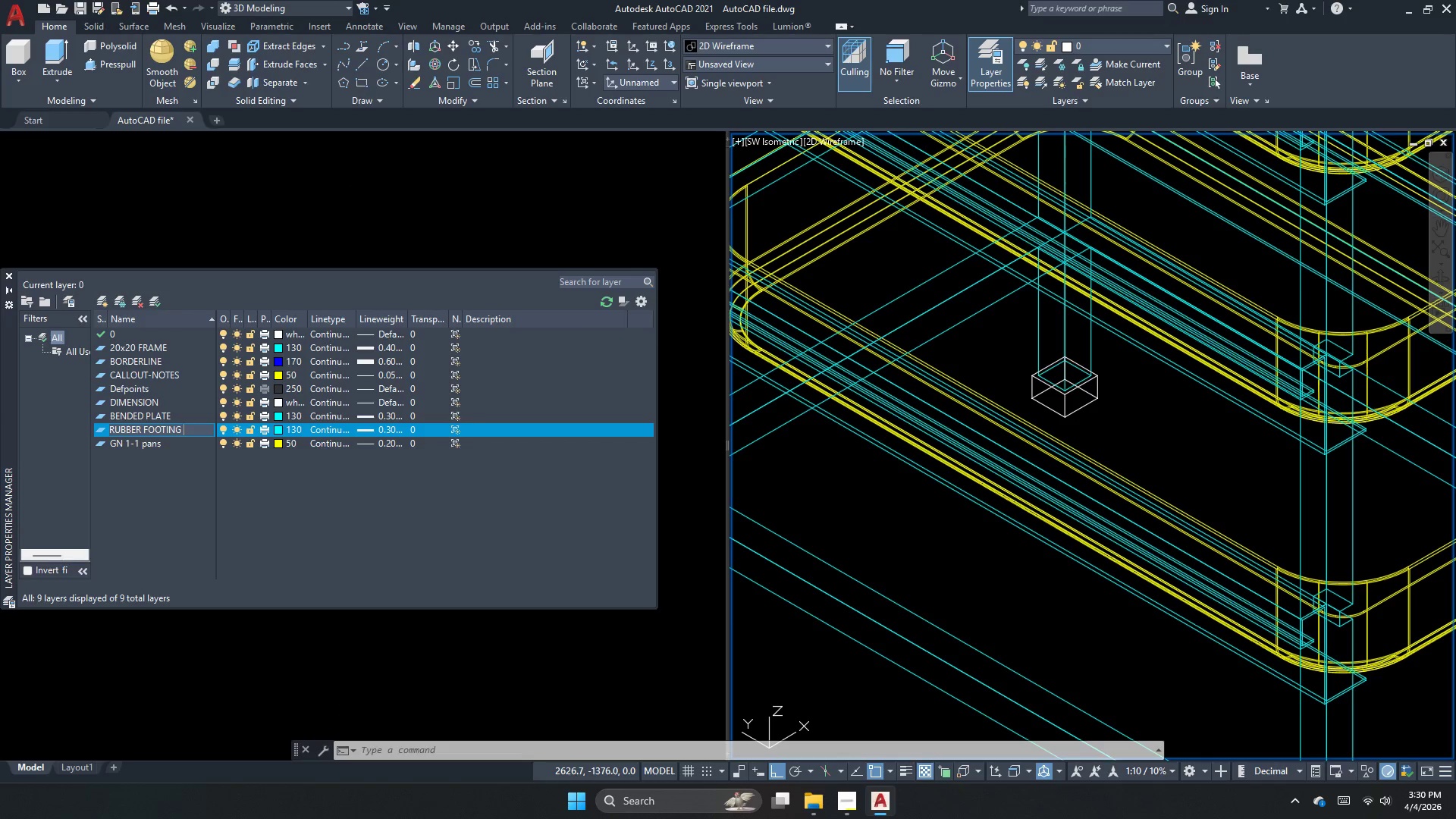 
key(Enter)
 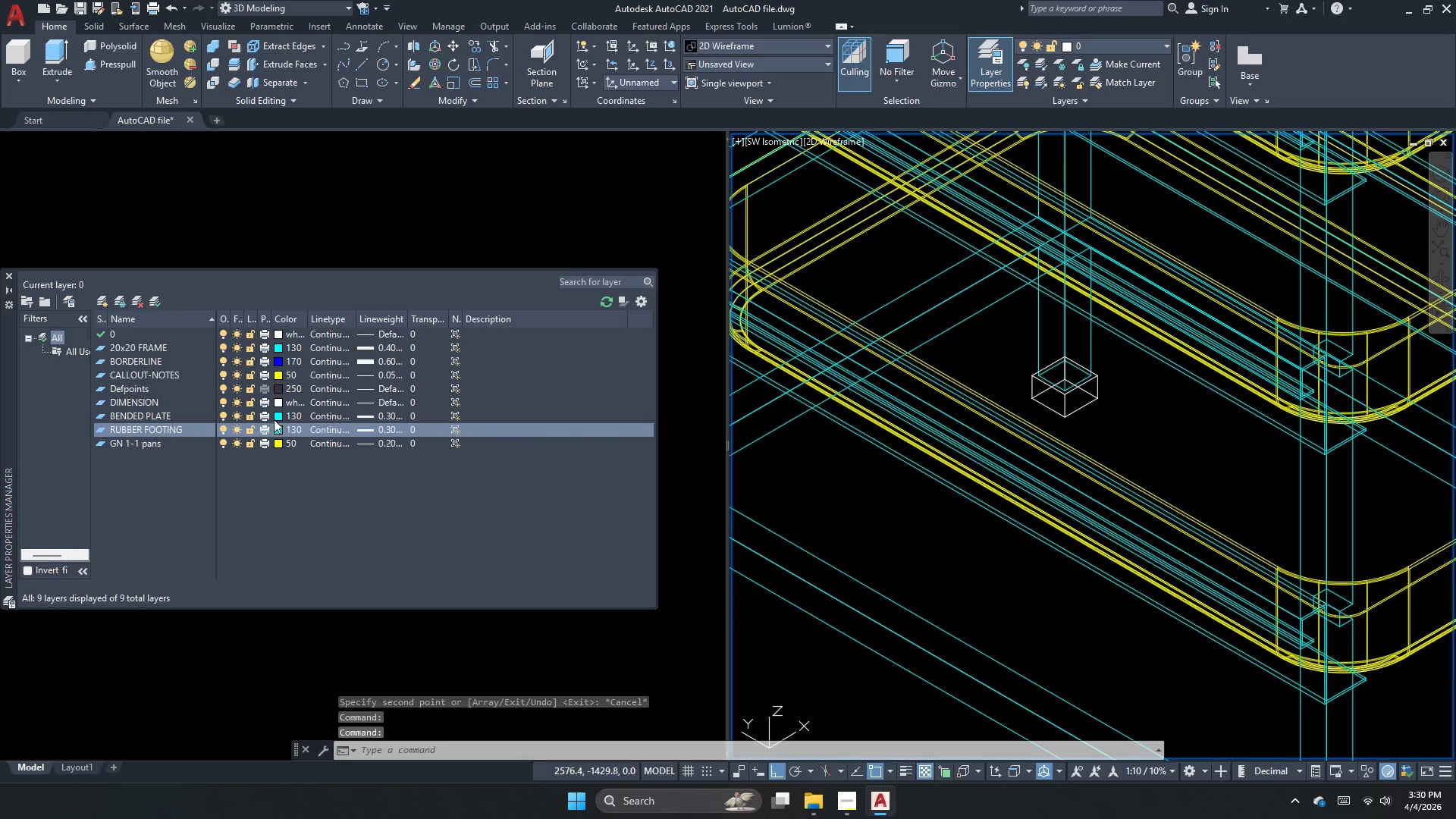 
left_click([274, 428])
 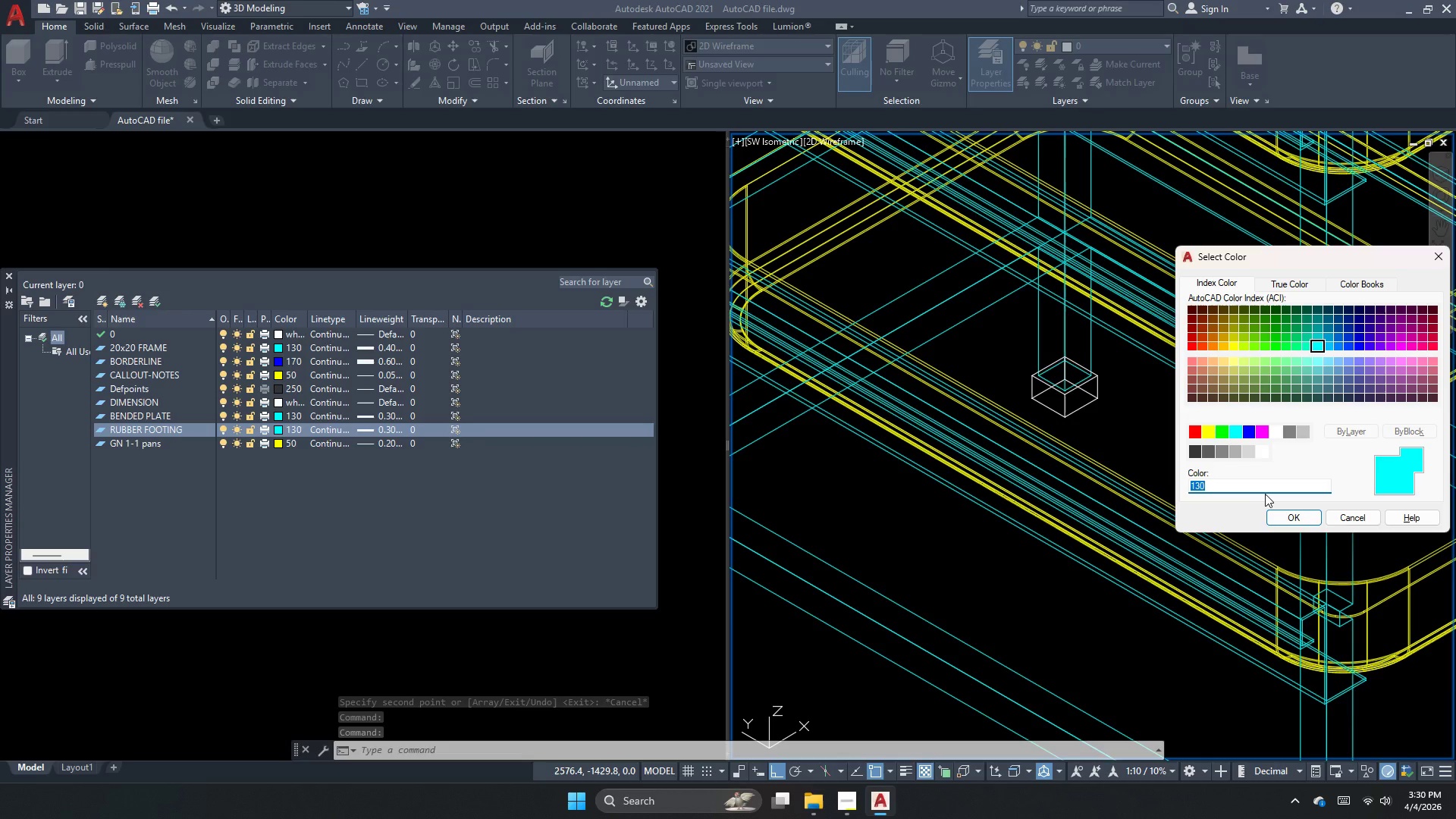 
key(Numpad1)
 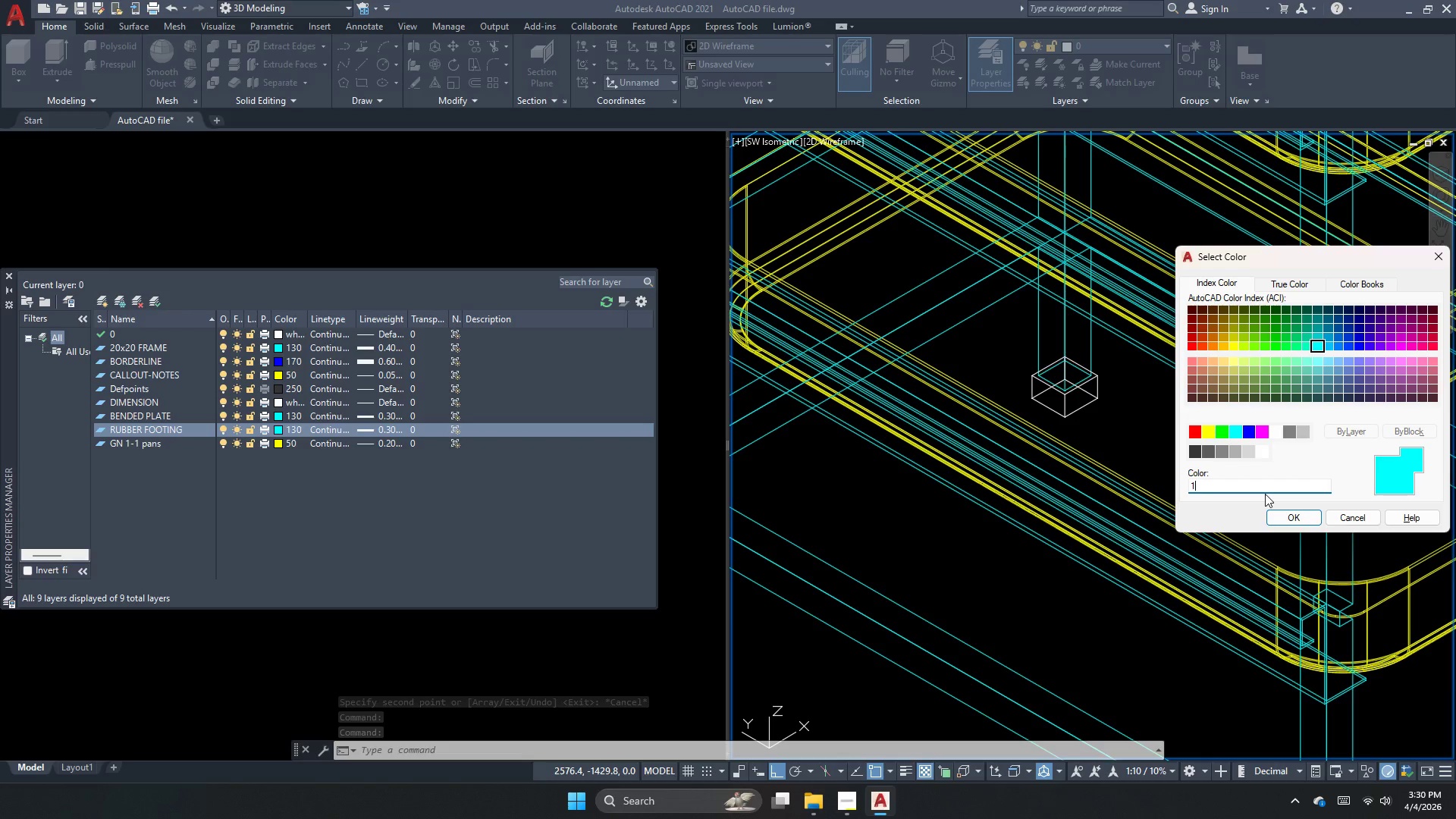 
key(Numpad0)
 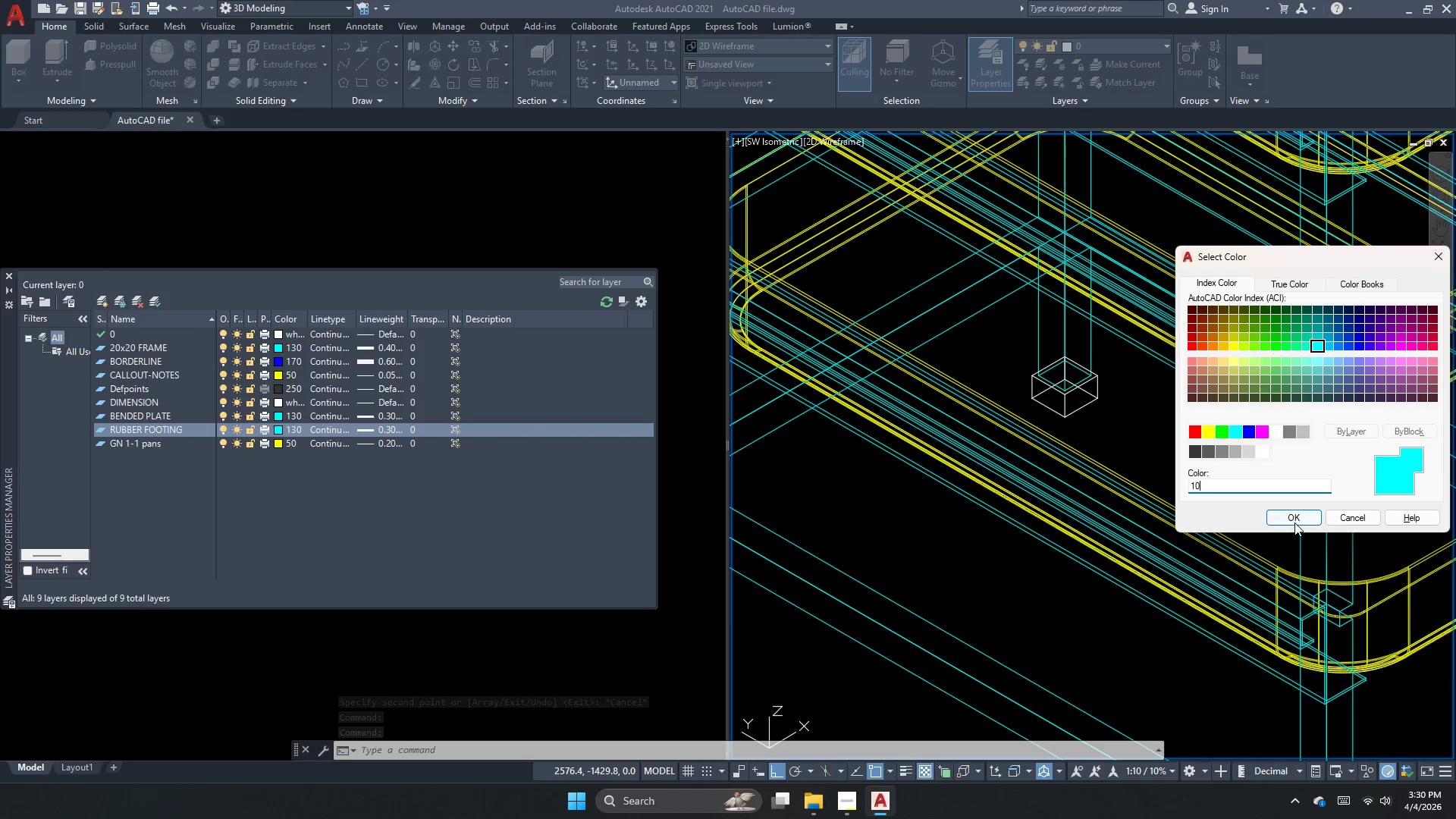 
left_click([1298, 517])
 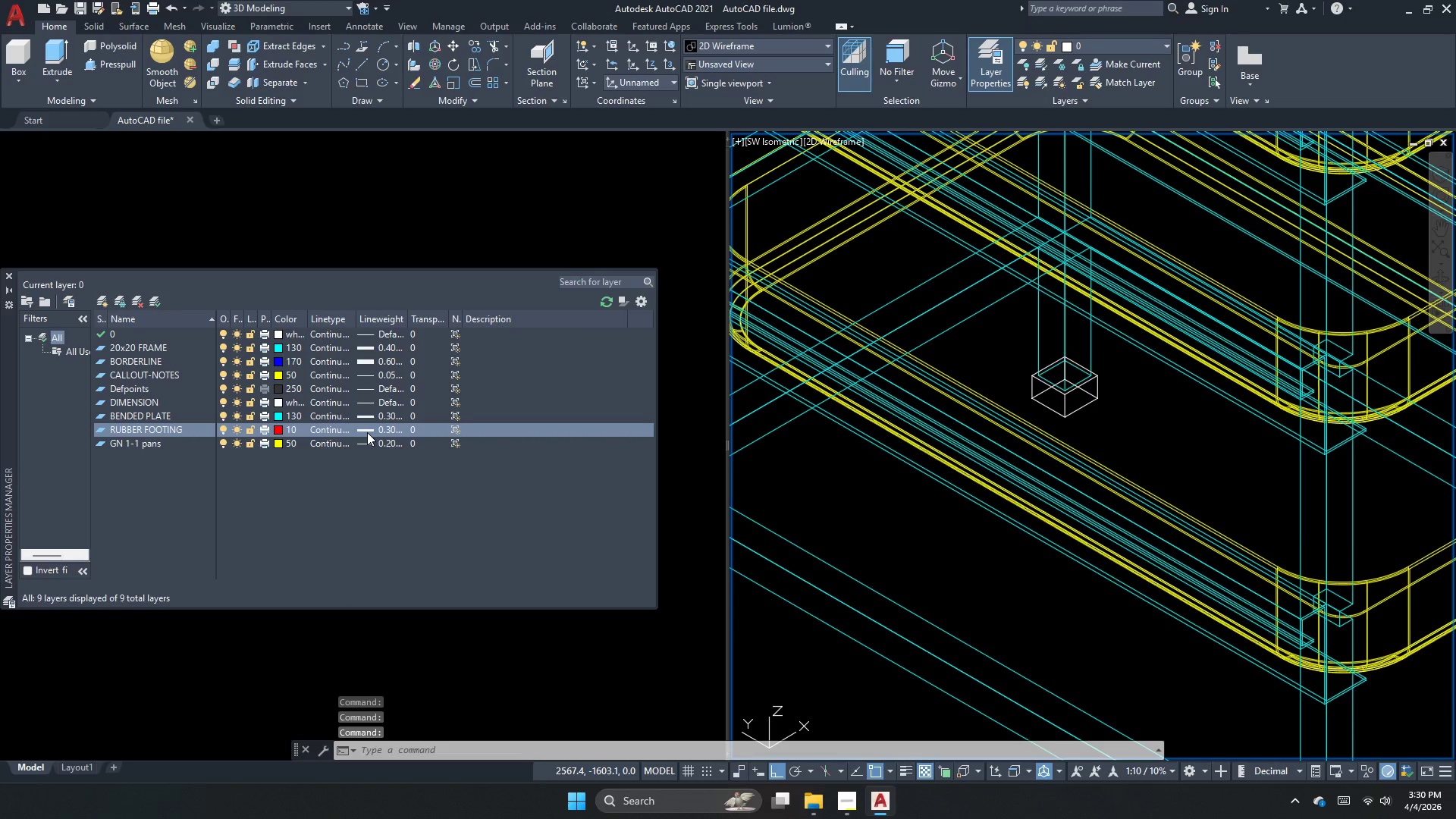 
left_click([367, 432])
 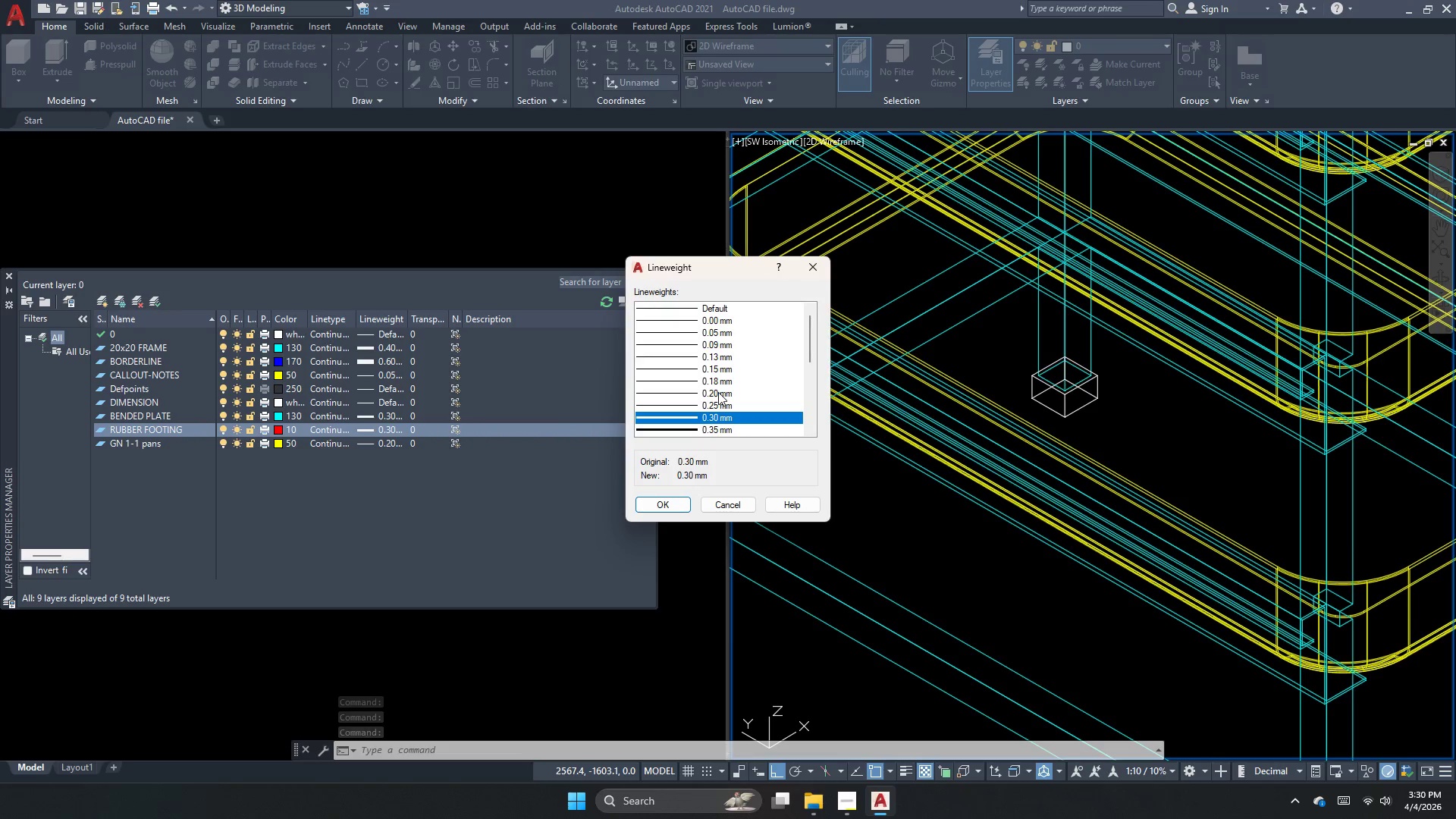 
left_click([717, 372])
 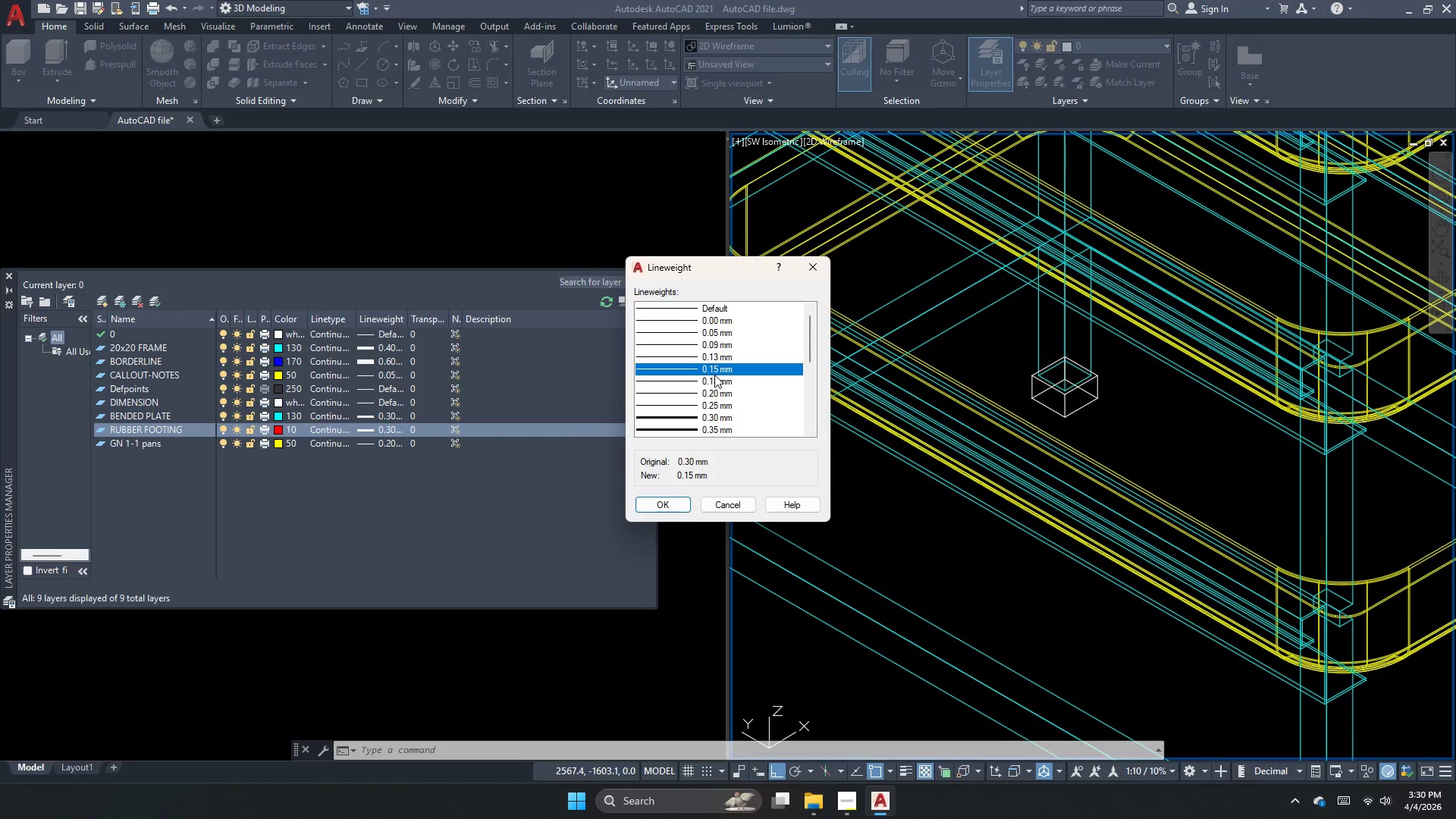 
double_click([714, 384])
 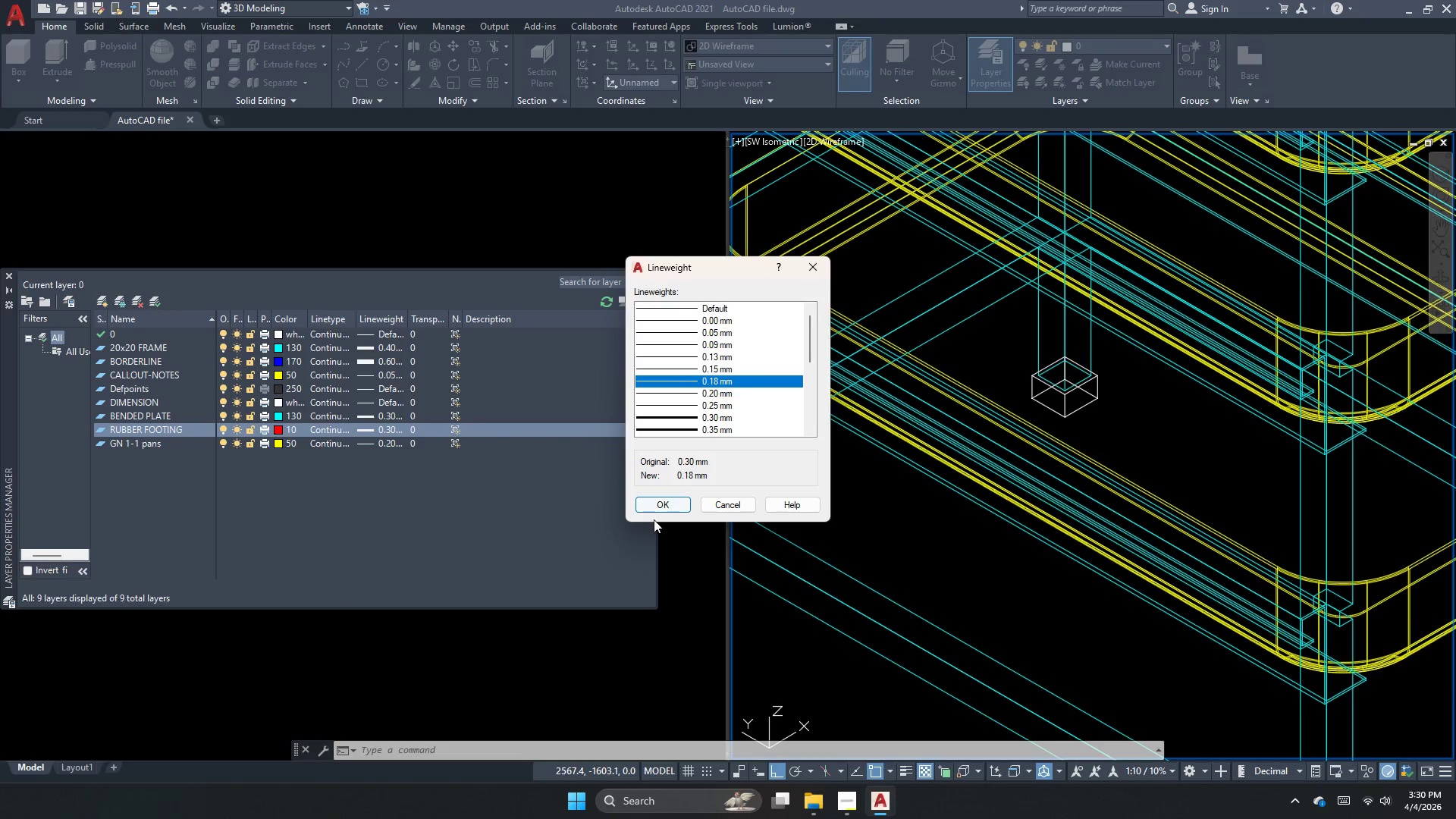 
left_click([674, 496])
 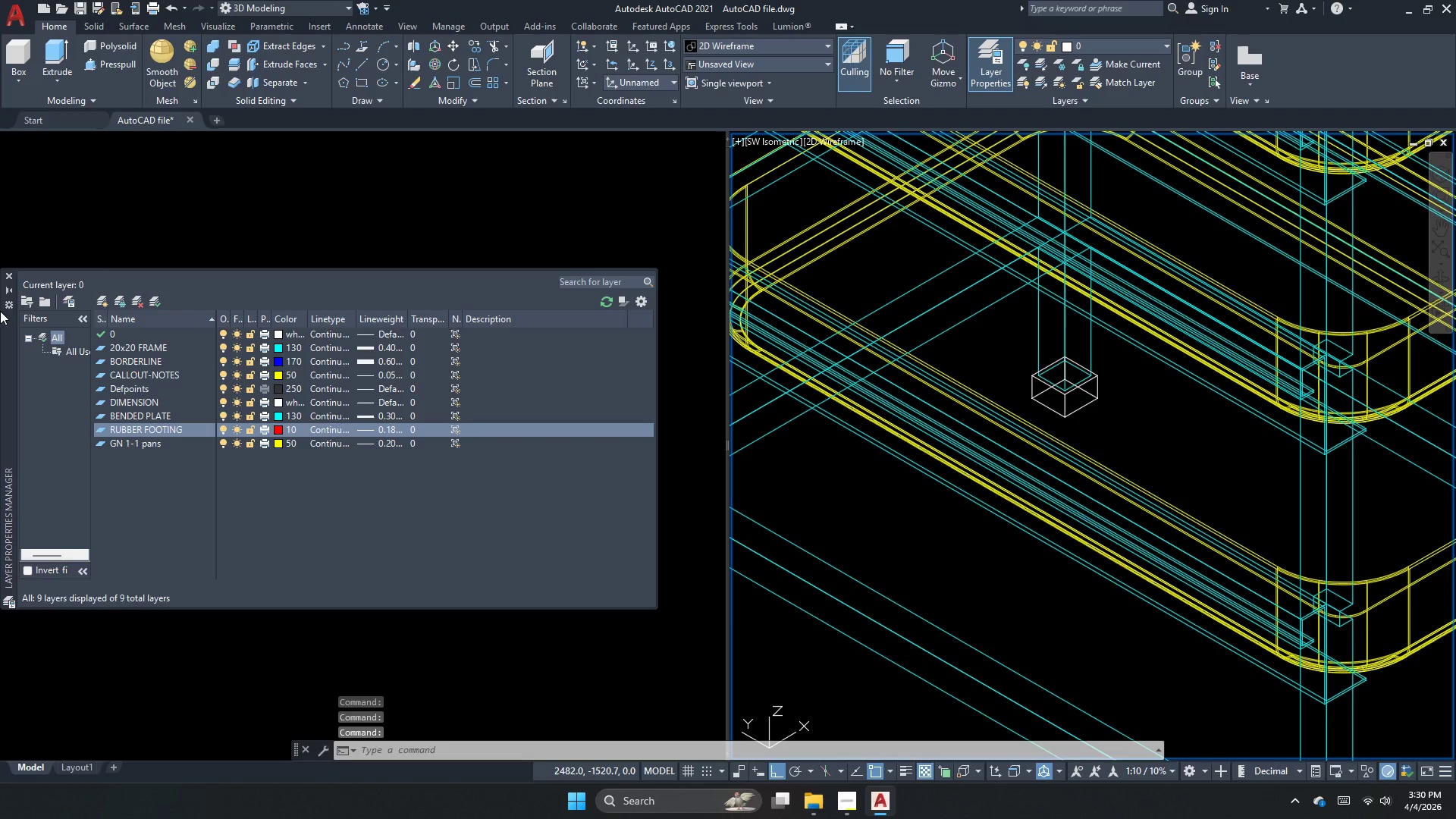 
left_click([9, 277])
 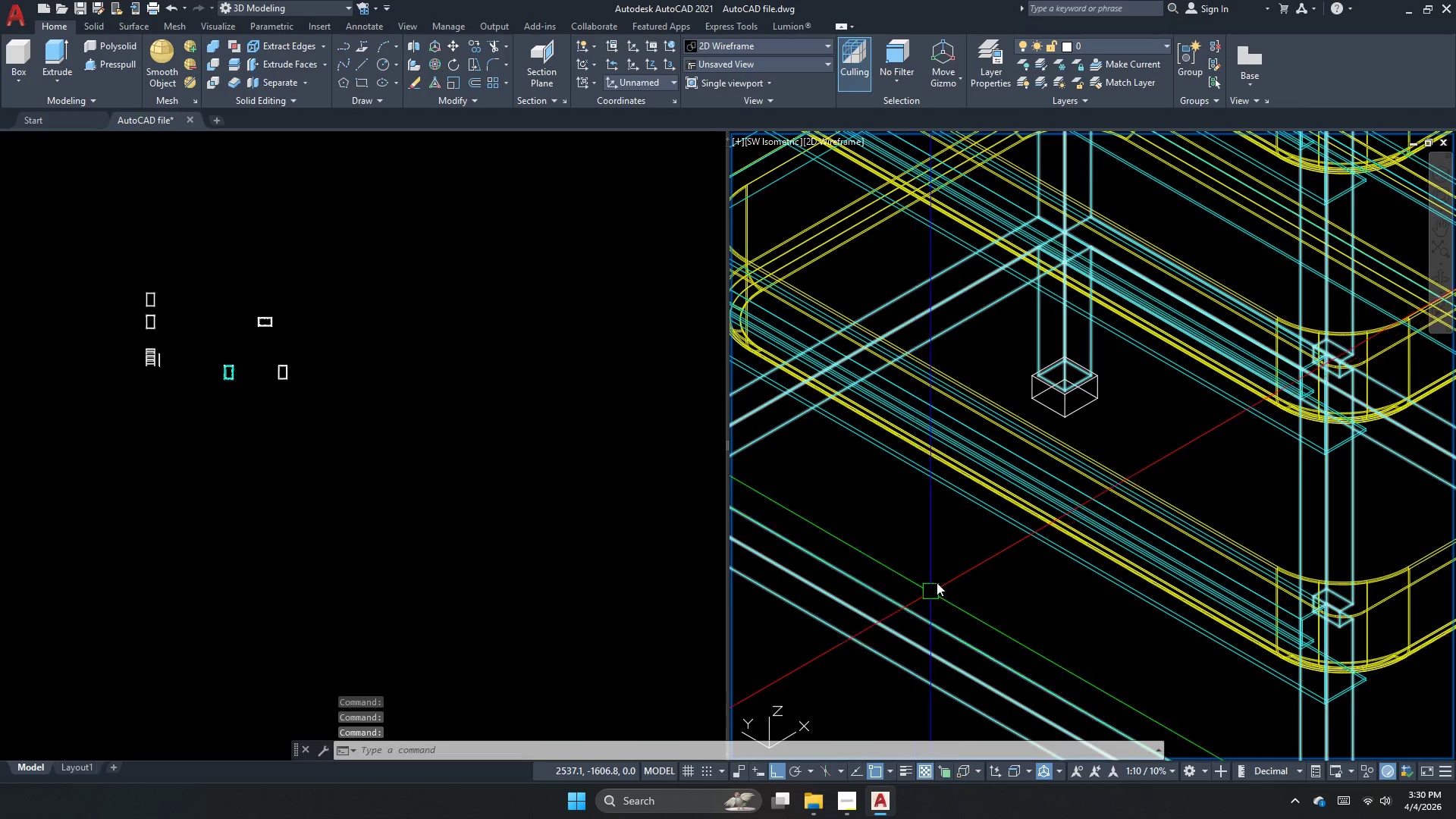 
key(Escape)
 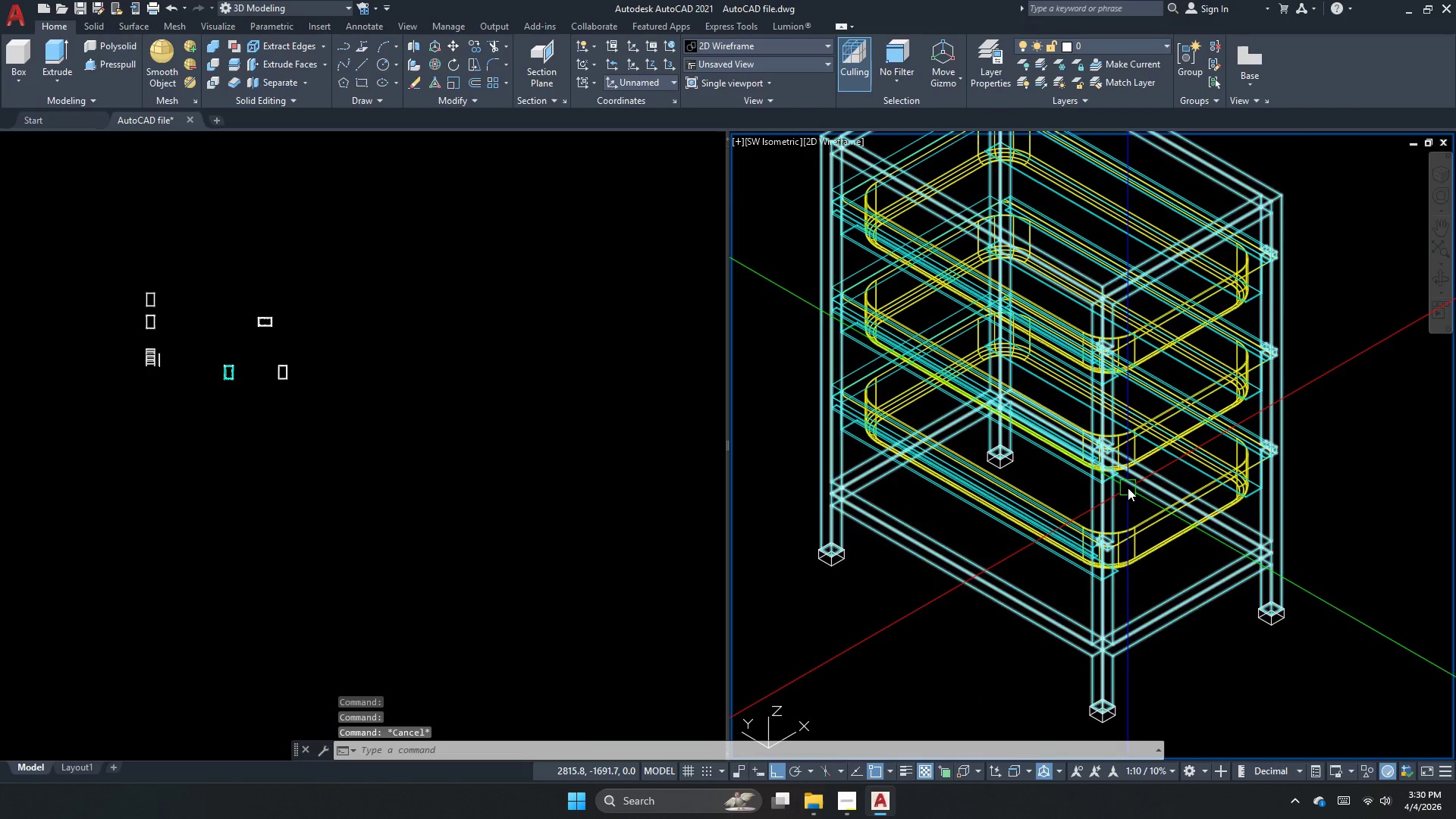 
scroll: coordinate [958, 501], scroll_direction: down, amount: 2.0
 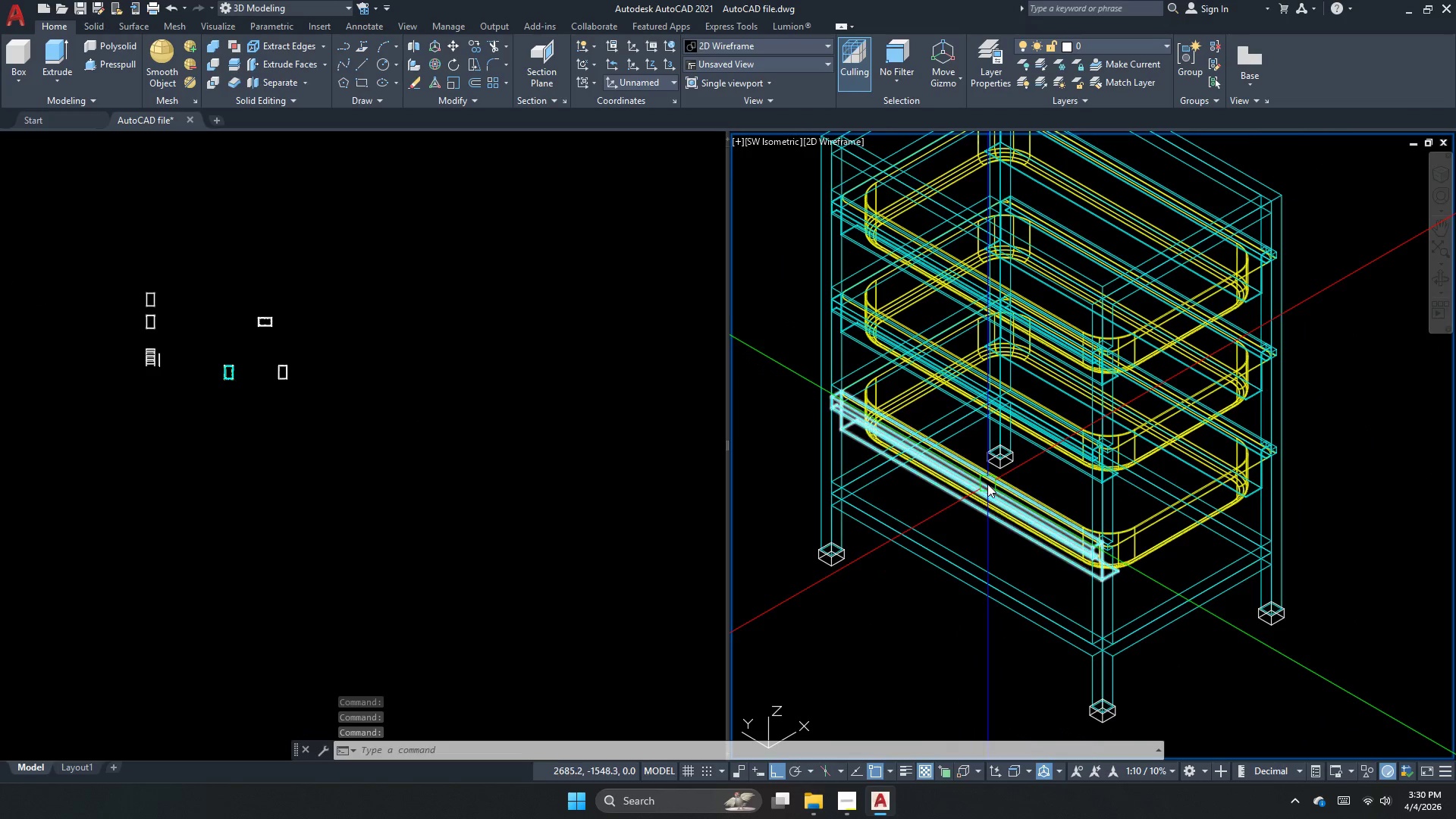 
key(Control+ControlLeft)
 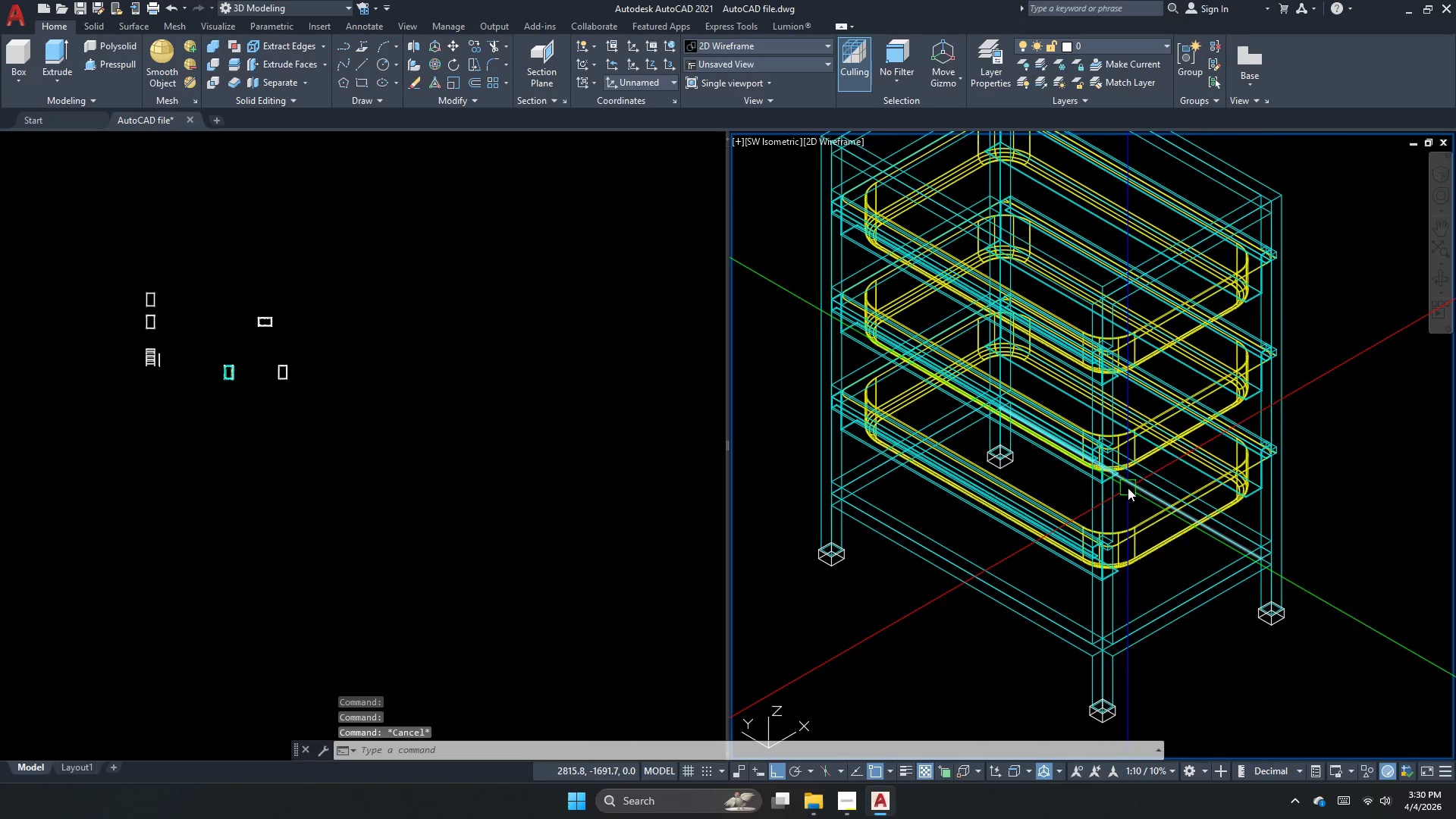 
key(Control+S)
 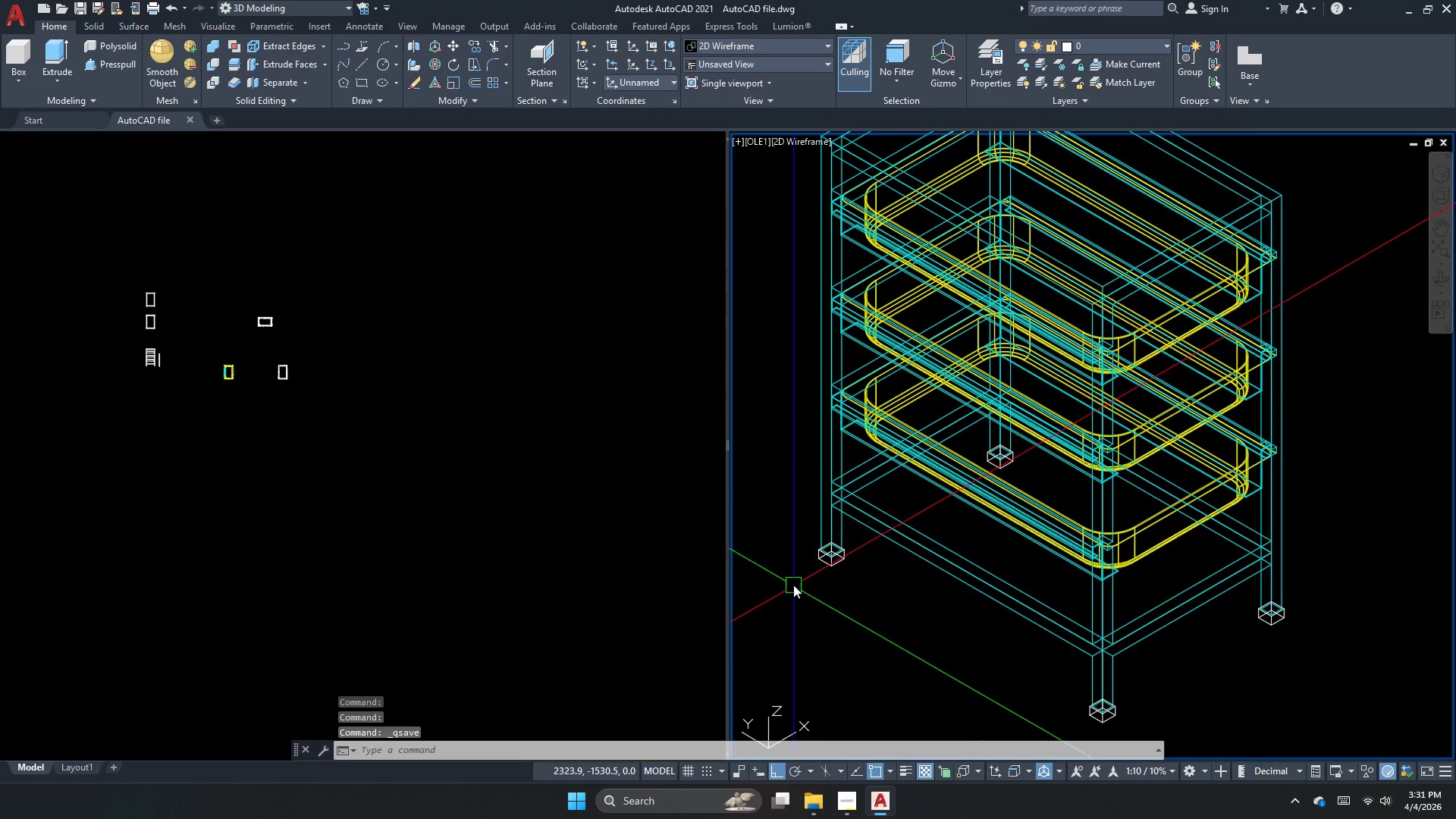 
left_click([817, 568])
 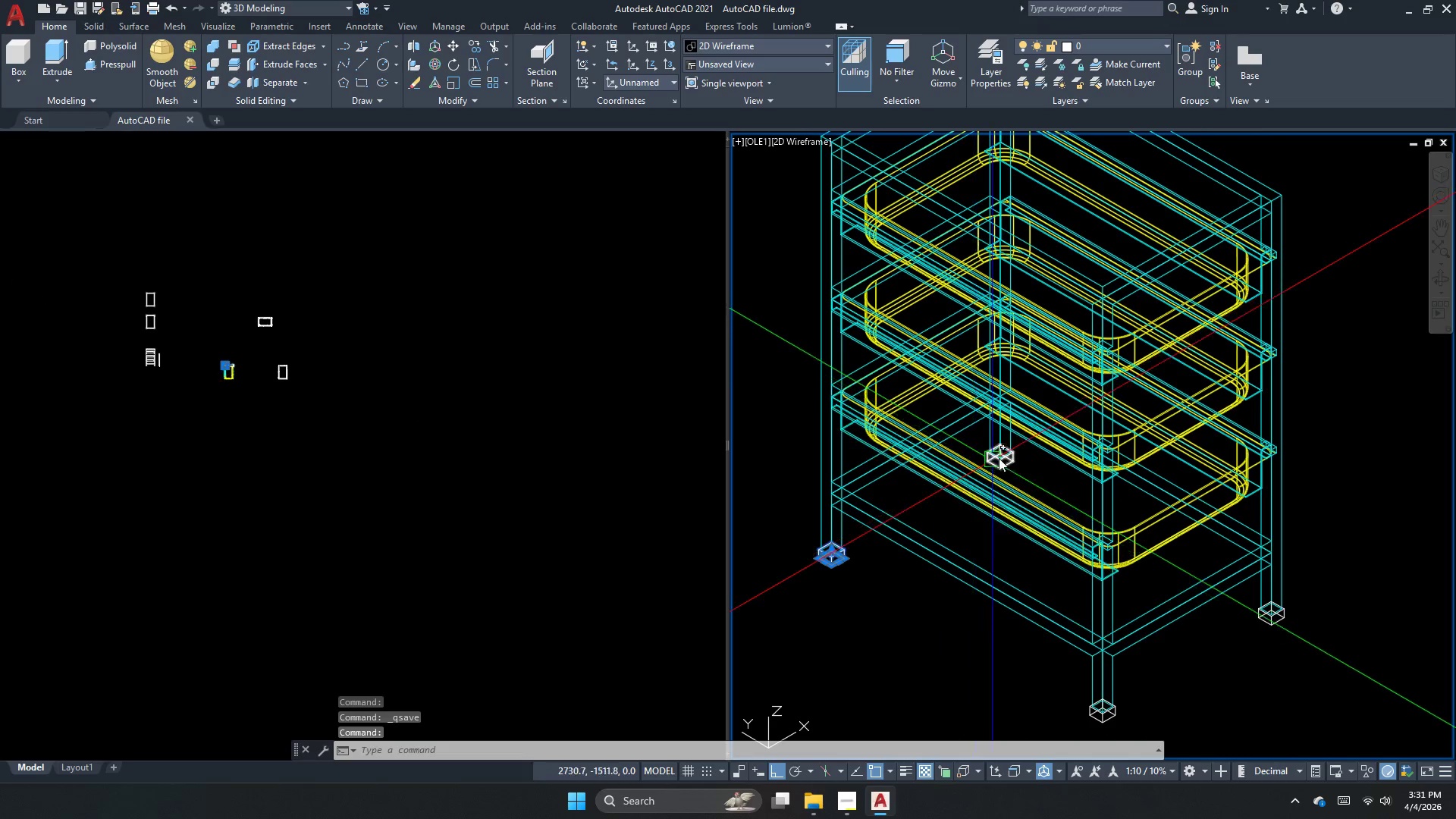 
left_click([1003, 458])
 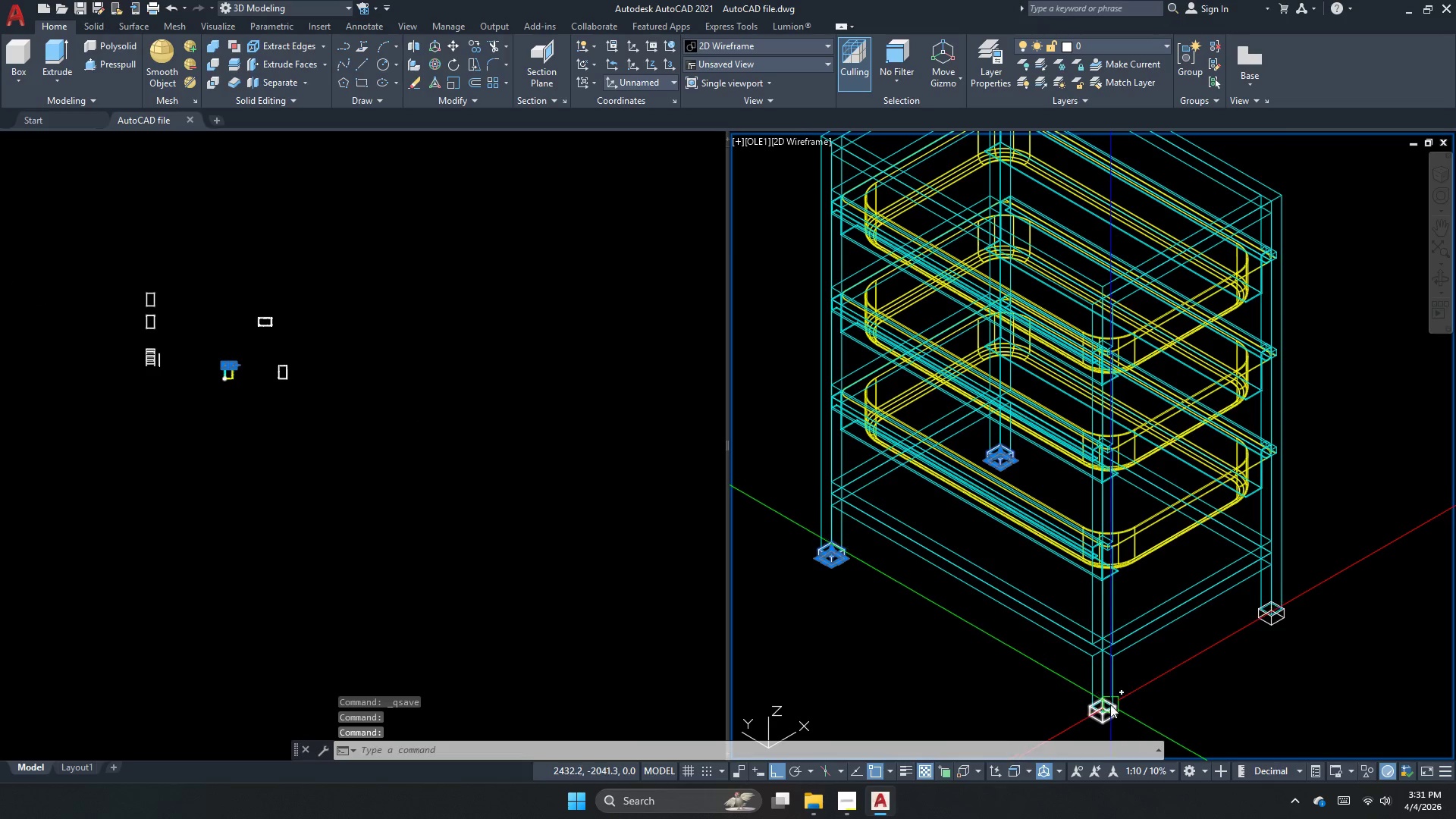 
left_click([1110, 706])
 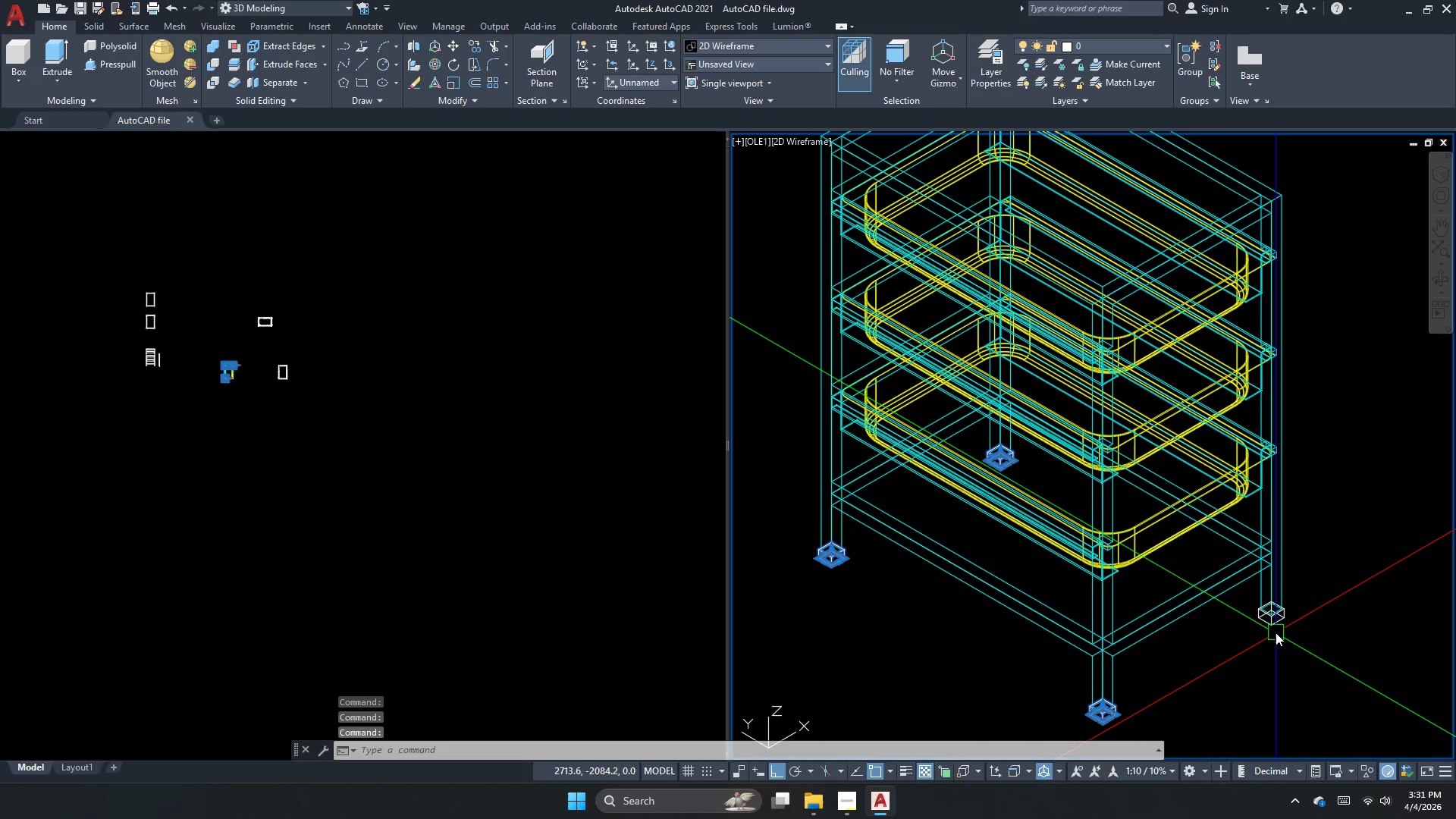 
left_click([1276, 626])
 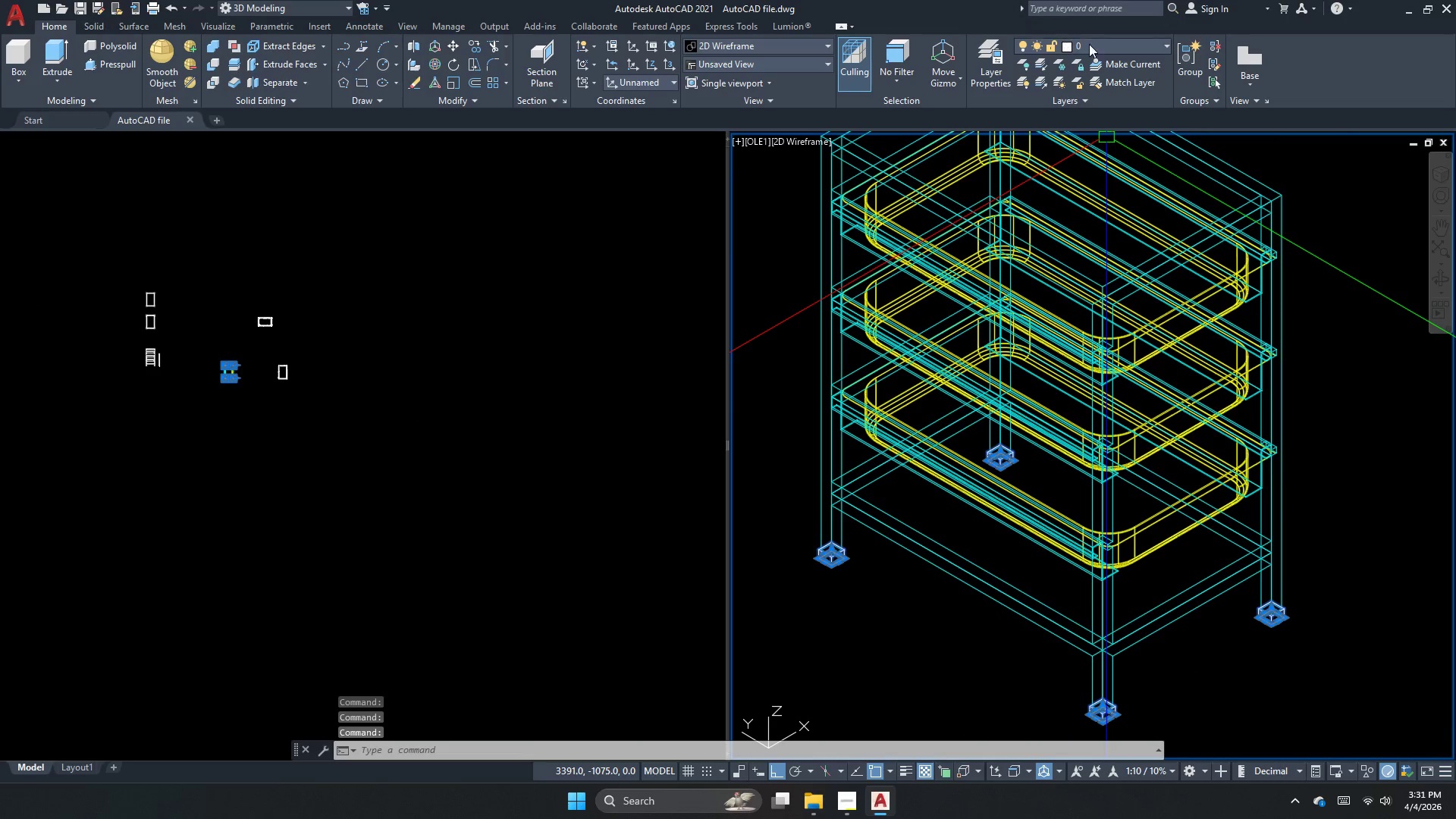 
left_click([1098, 46])
 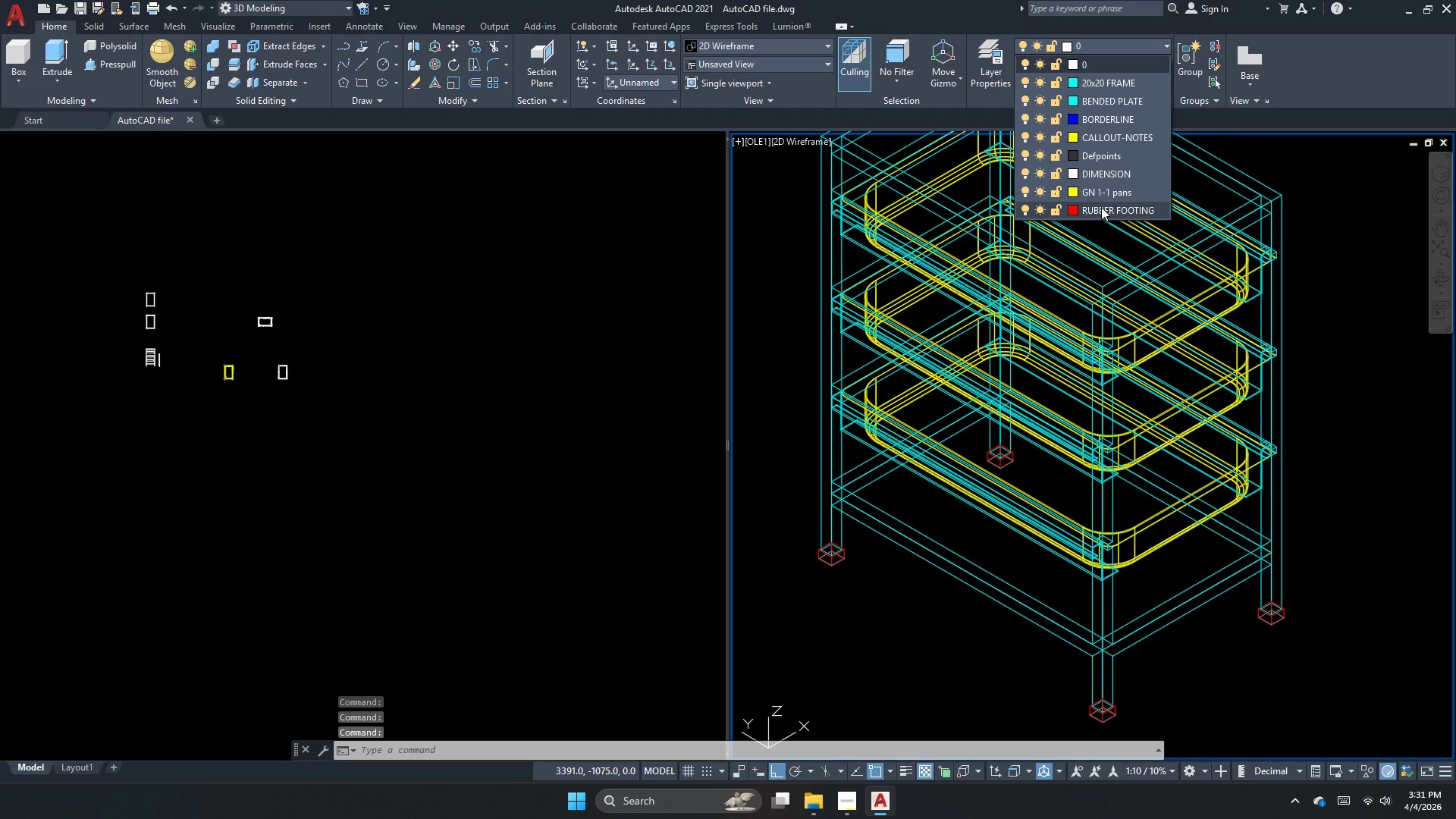 
left_click([1101, 207])
 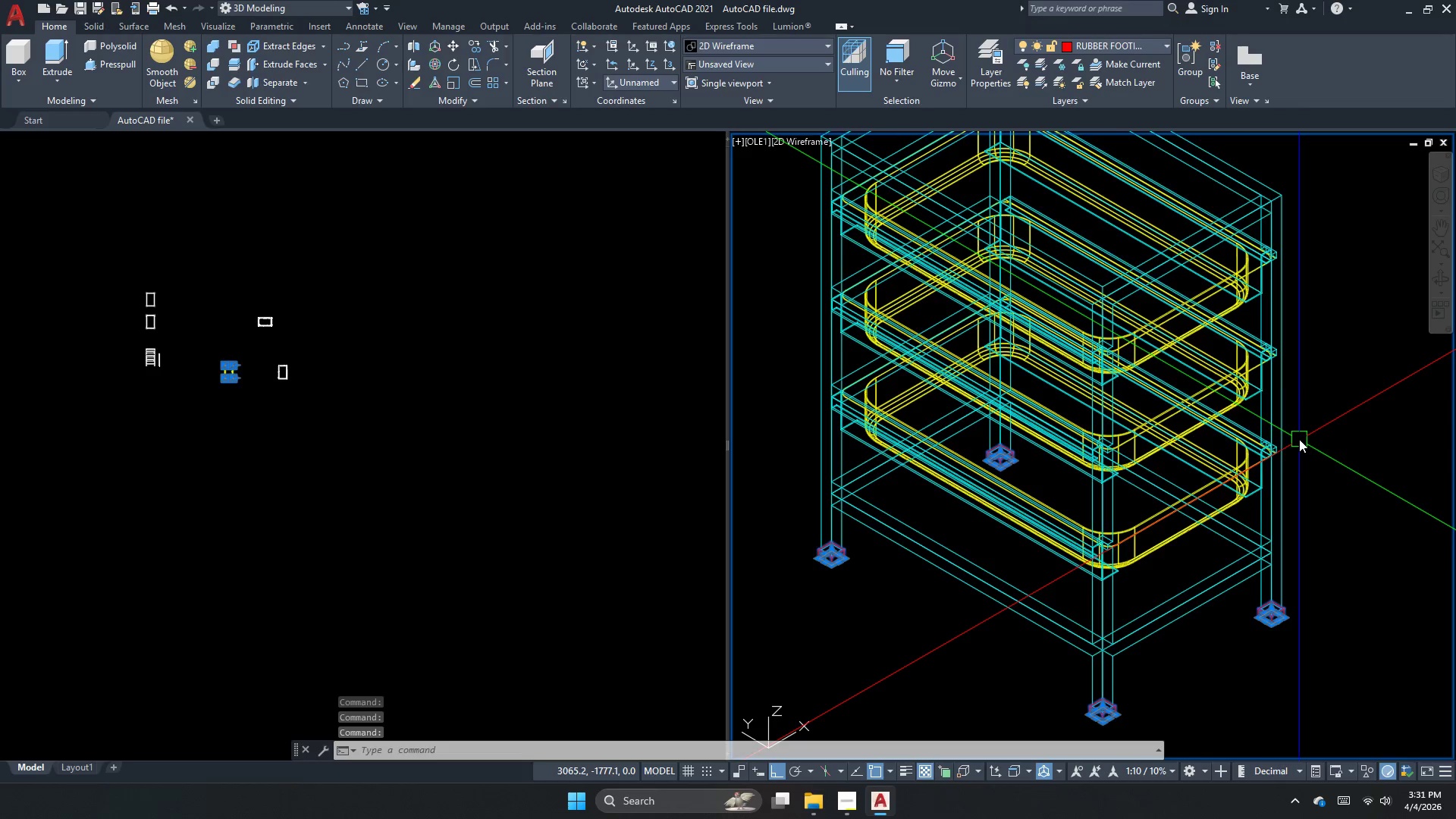 
key(Escape)
 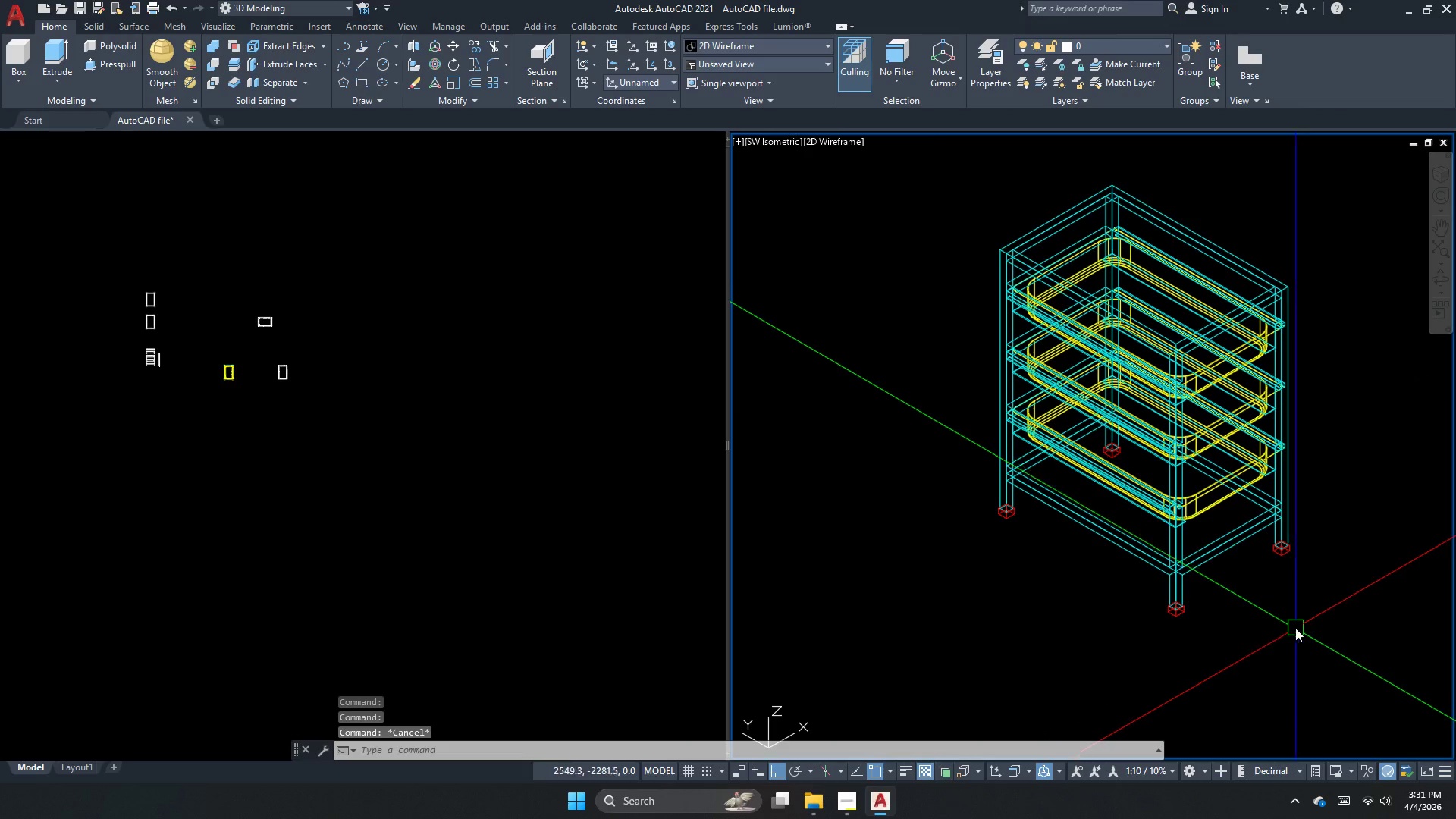 
scroll: coordinate [1299, 439], scroll_direction: down, amount: 1.0
 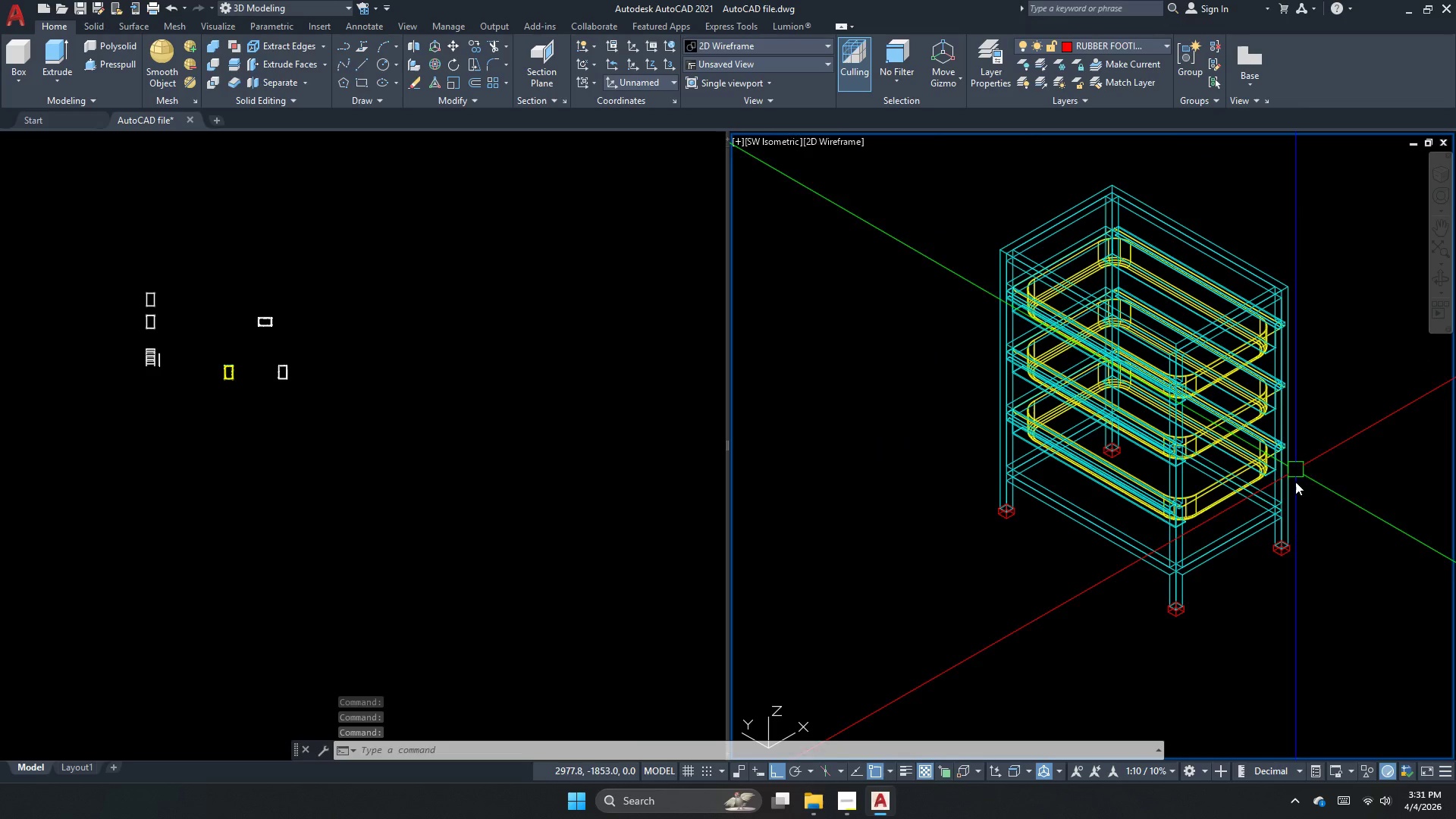 
scroll: coordinate [1272, 570], scroll_direction: up, amount: 2.0
 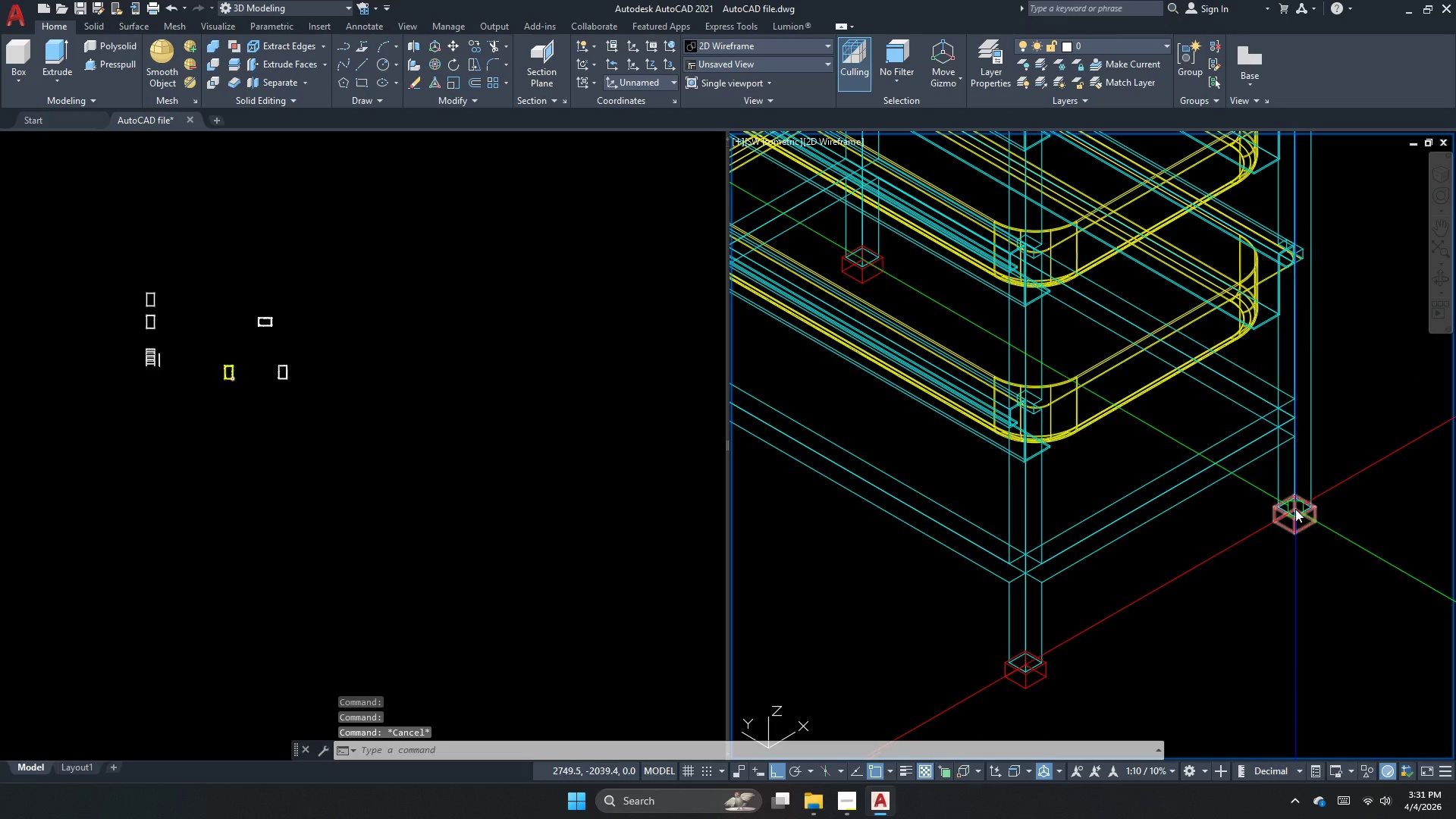 
left_click([1295, 509])
 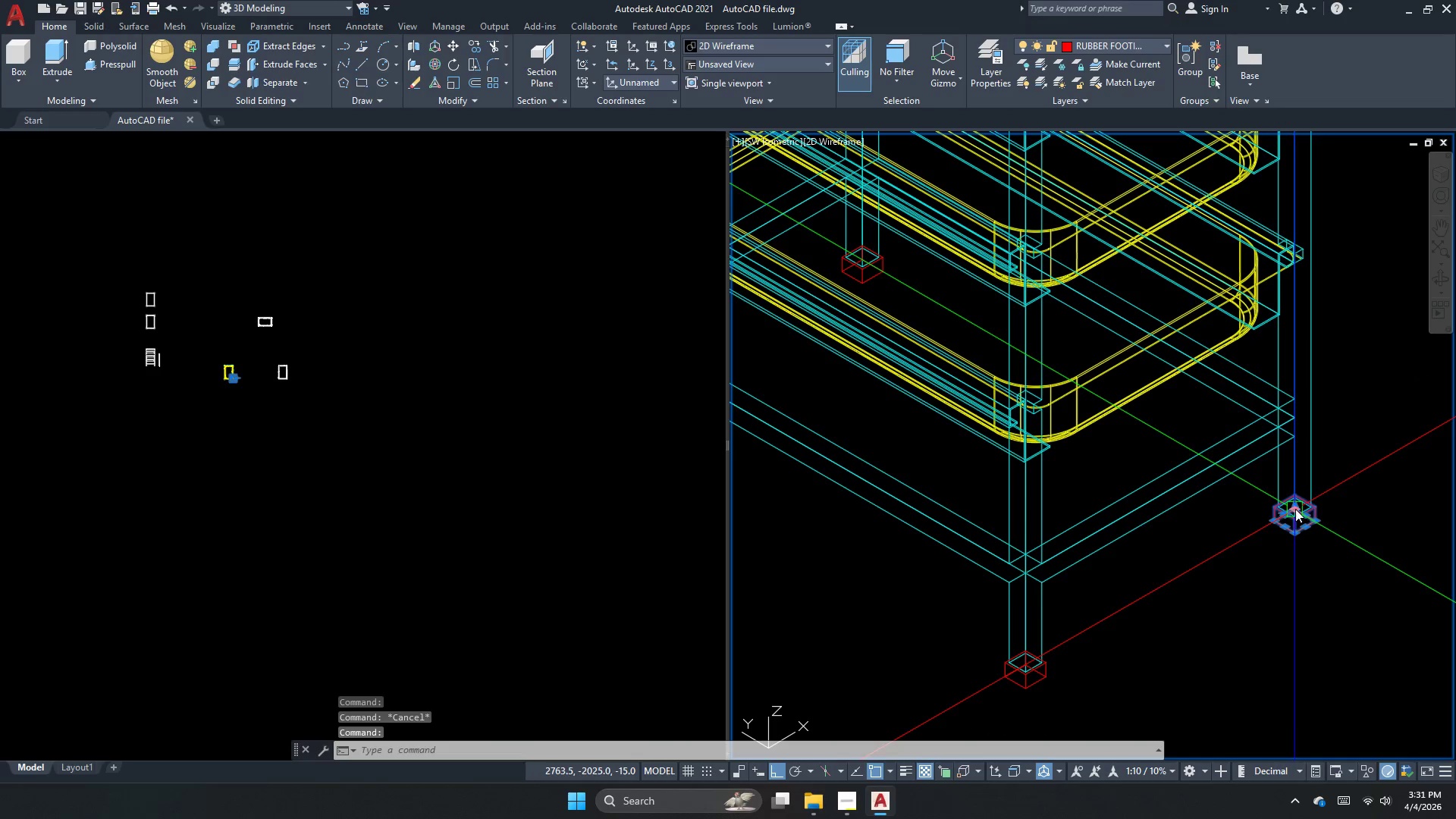 
key(Escape)
 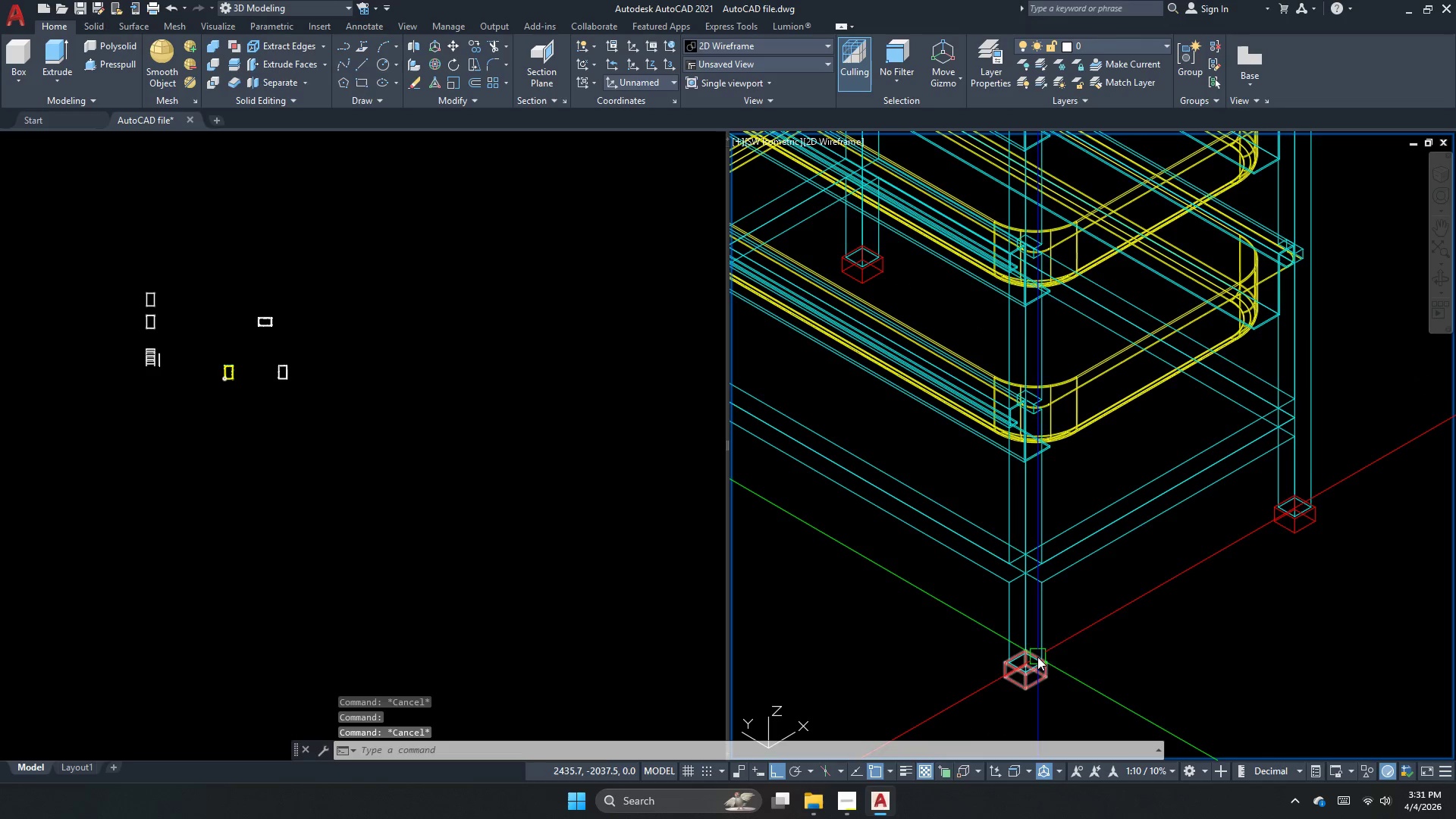 
left_click([1035, 662])
 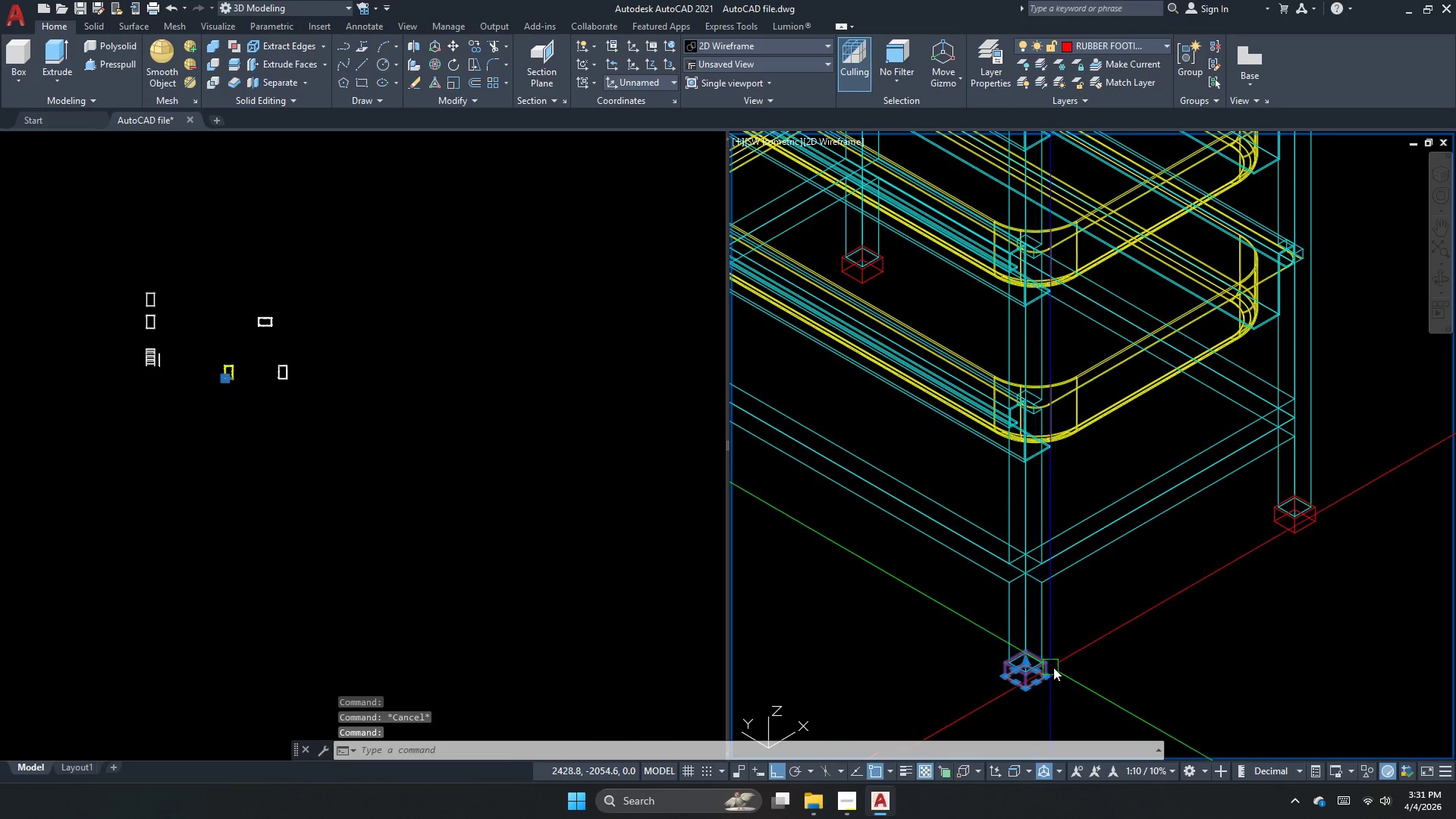 
key(Escape)
 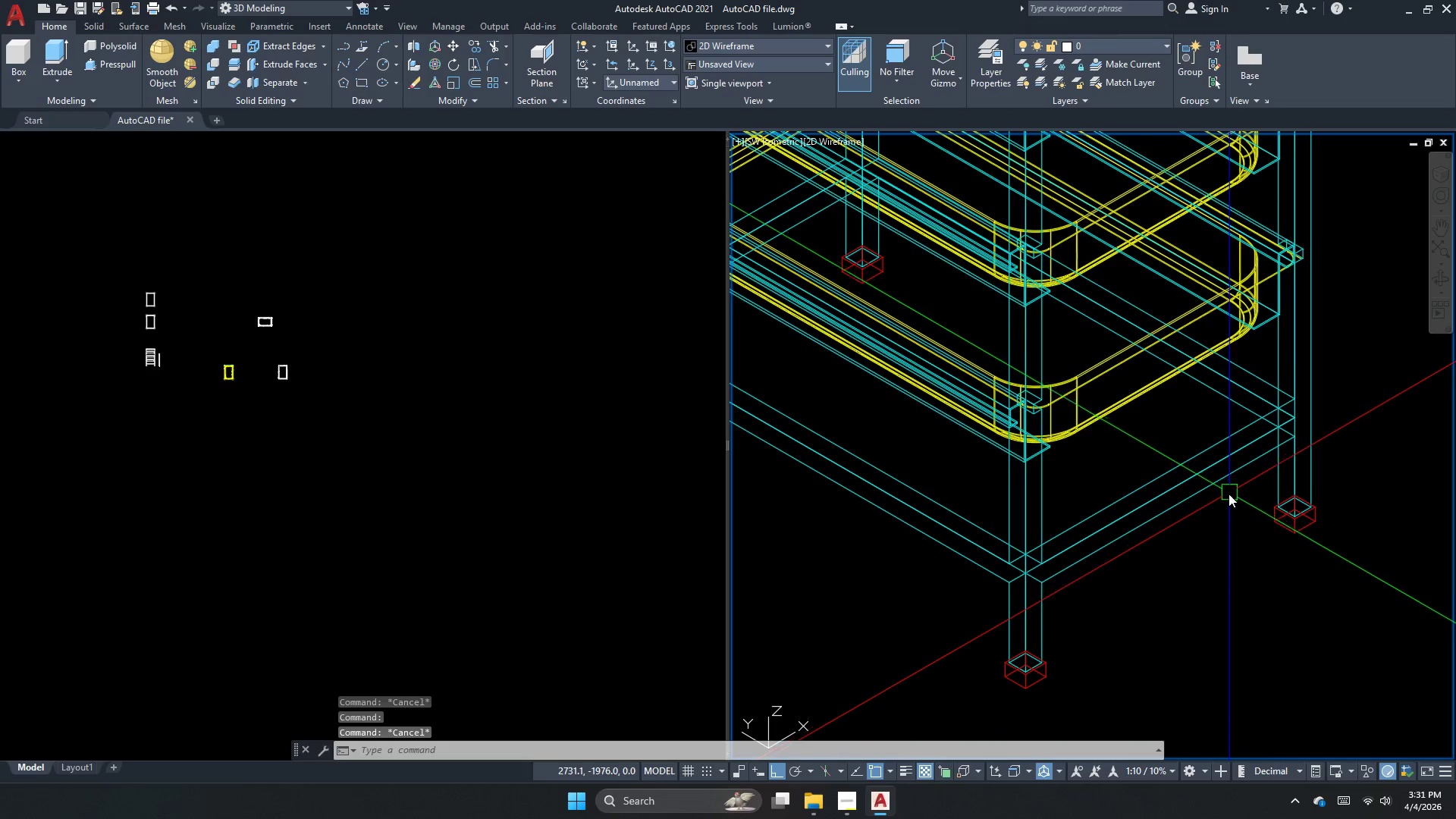 
scroll: coordinate [1228, 498], scroll_direction: down, amount: 1.0
 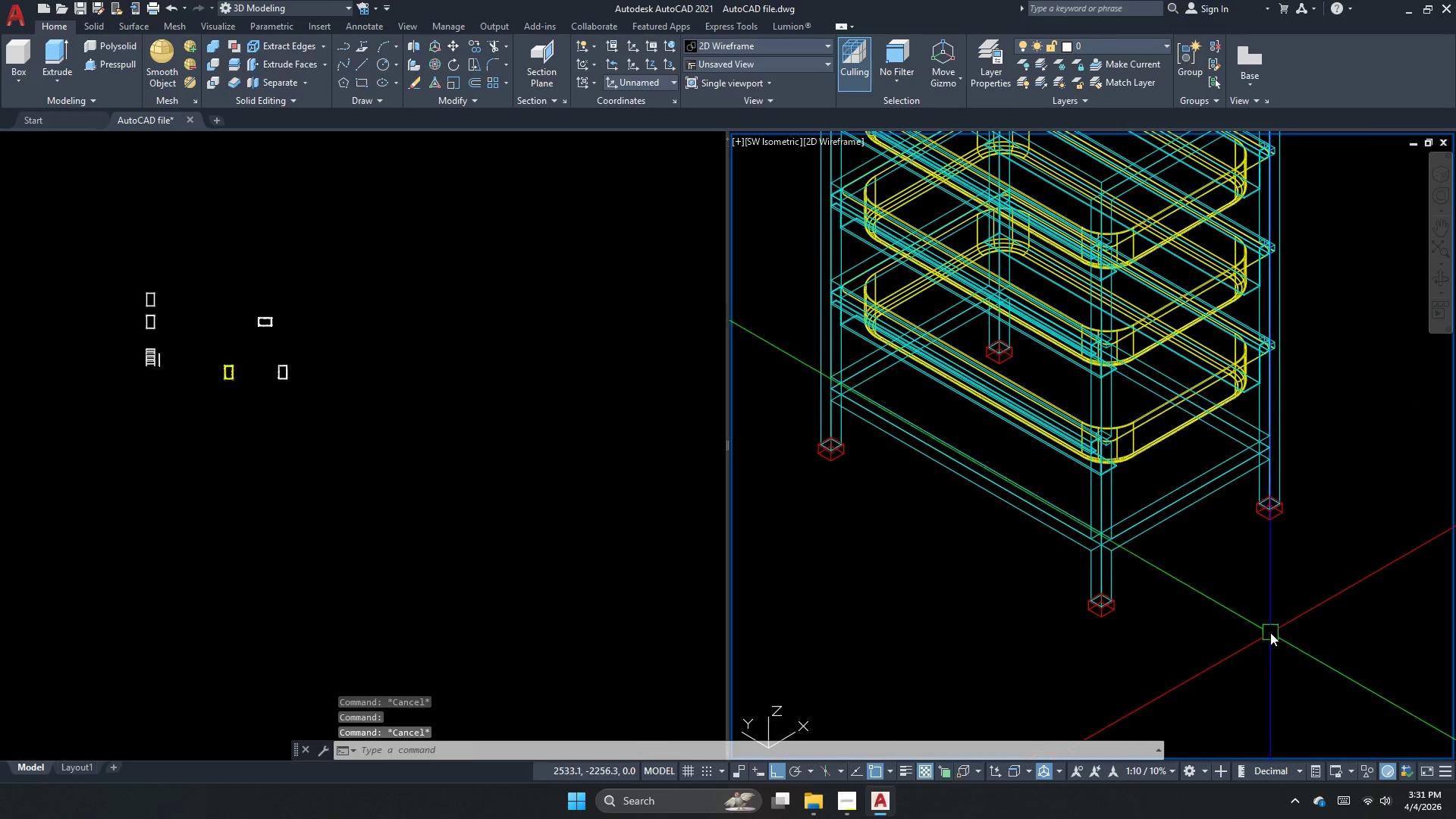 
left_click_drag(start_coordinate=[1266, 632], to_coordinate=[1203, 540])
 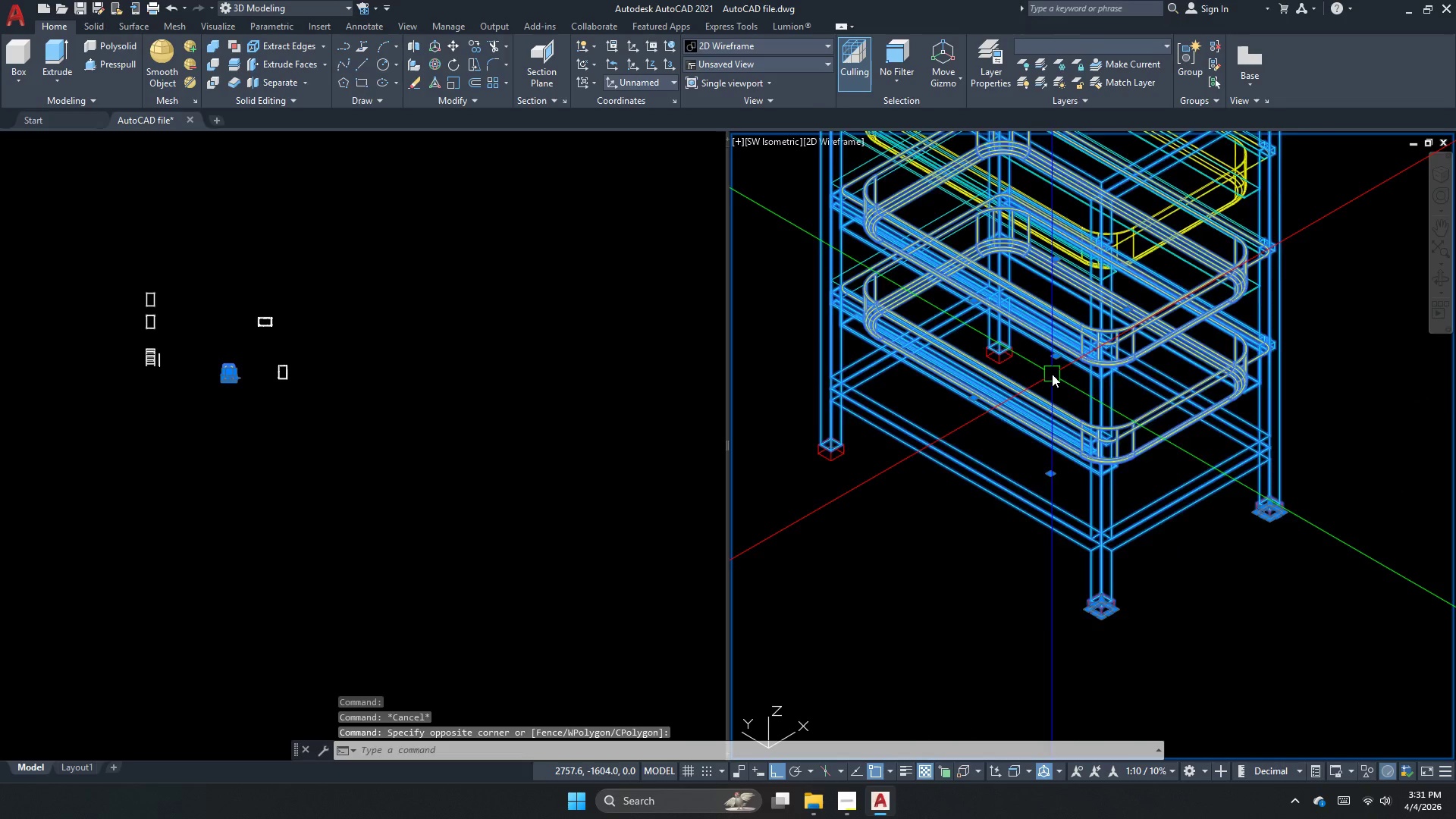 
key(Escape)
 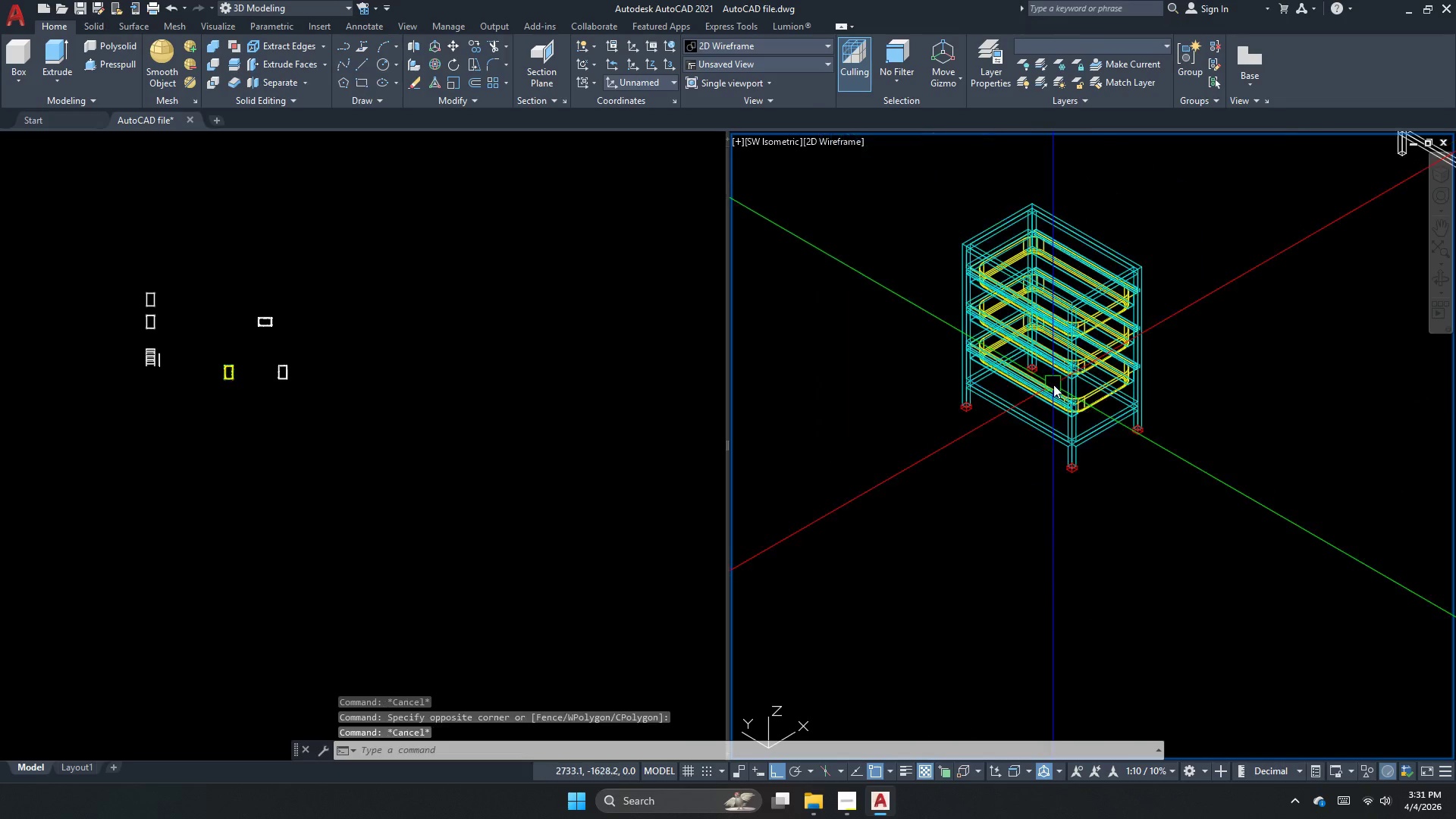 
scroll: coordinate [1052, 381], scroll_direction: down, amount: 2.0
 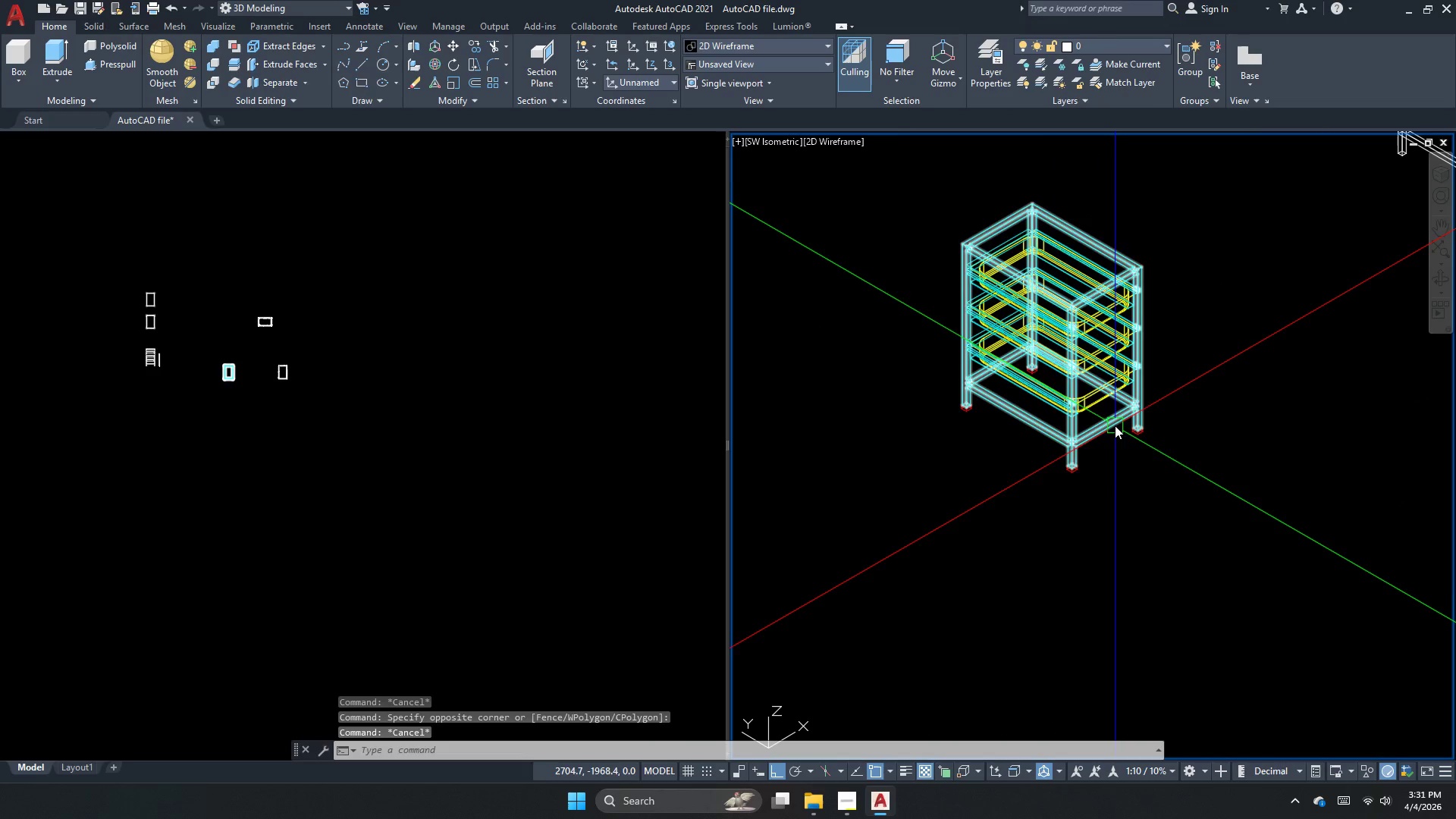 
key(Escape)
 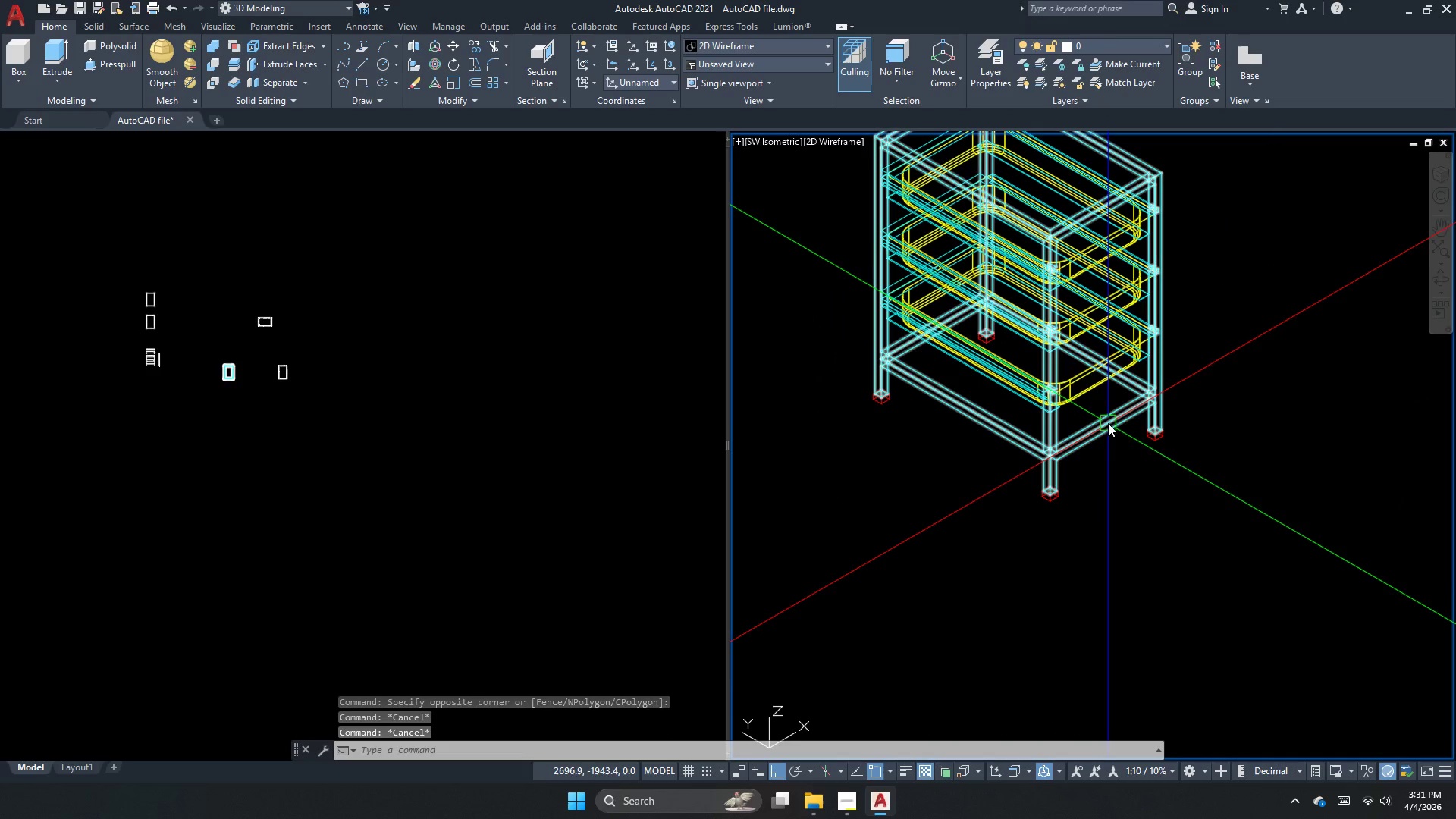 
key(Control+ControlLeft)
 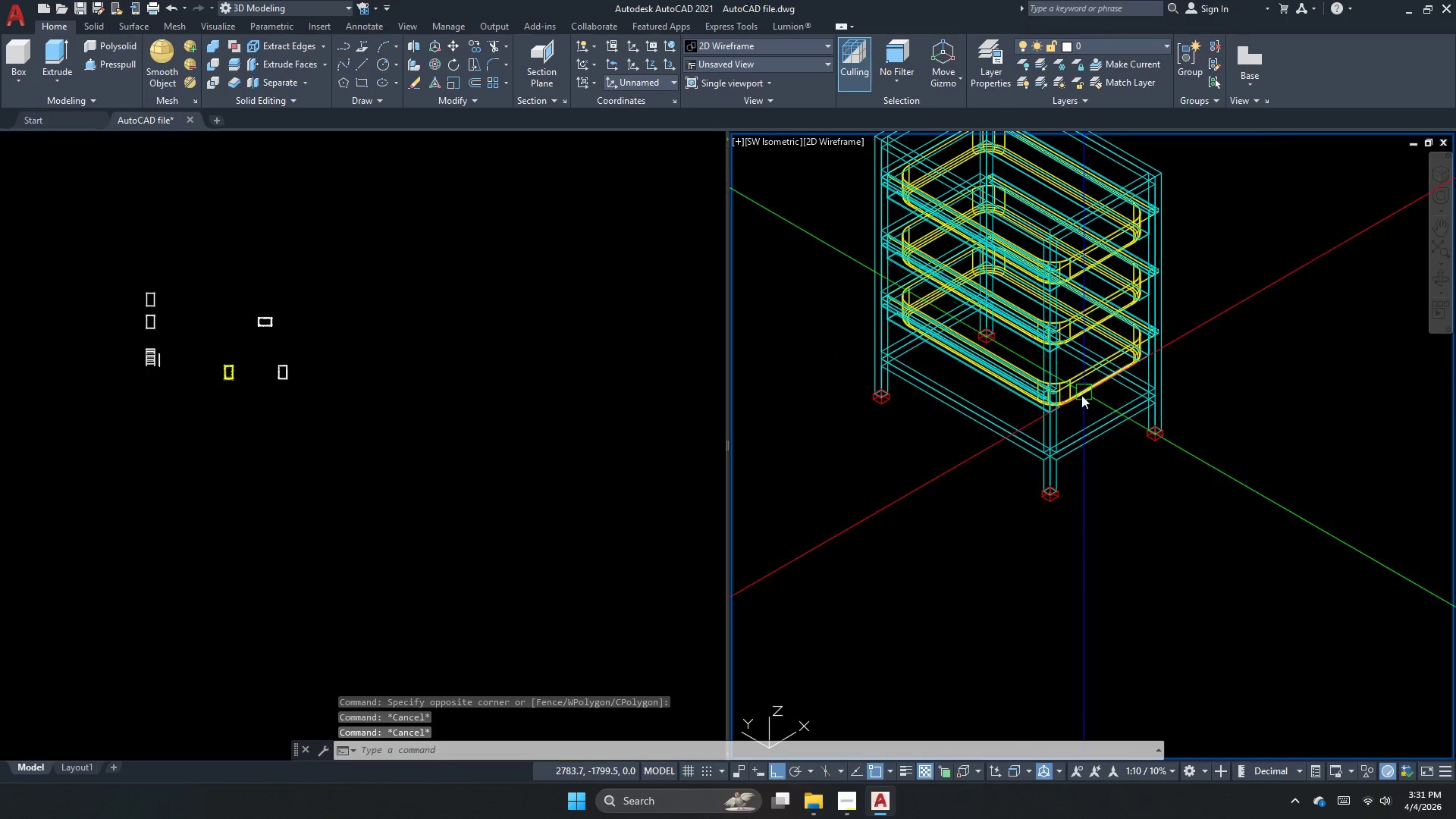 
scroll: coordinate [1109, 423], scroll_direction: up, amount: 1.0
 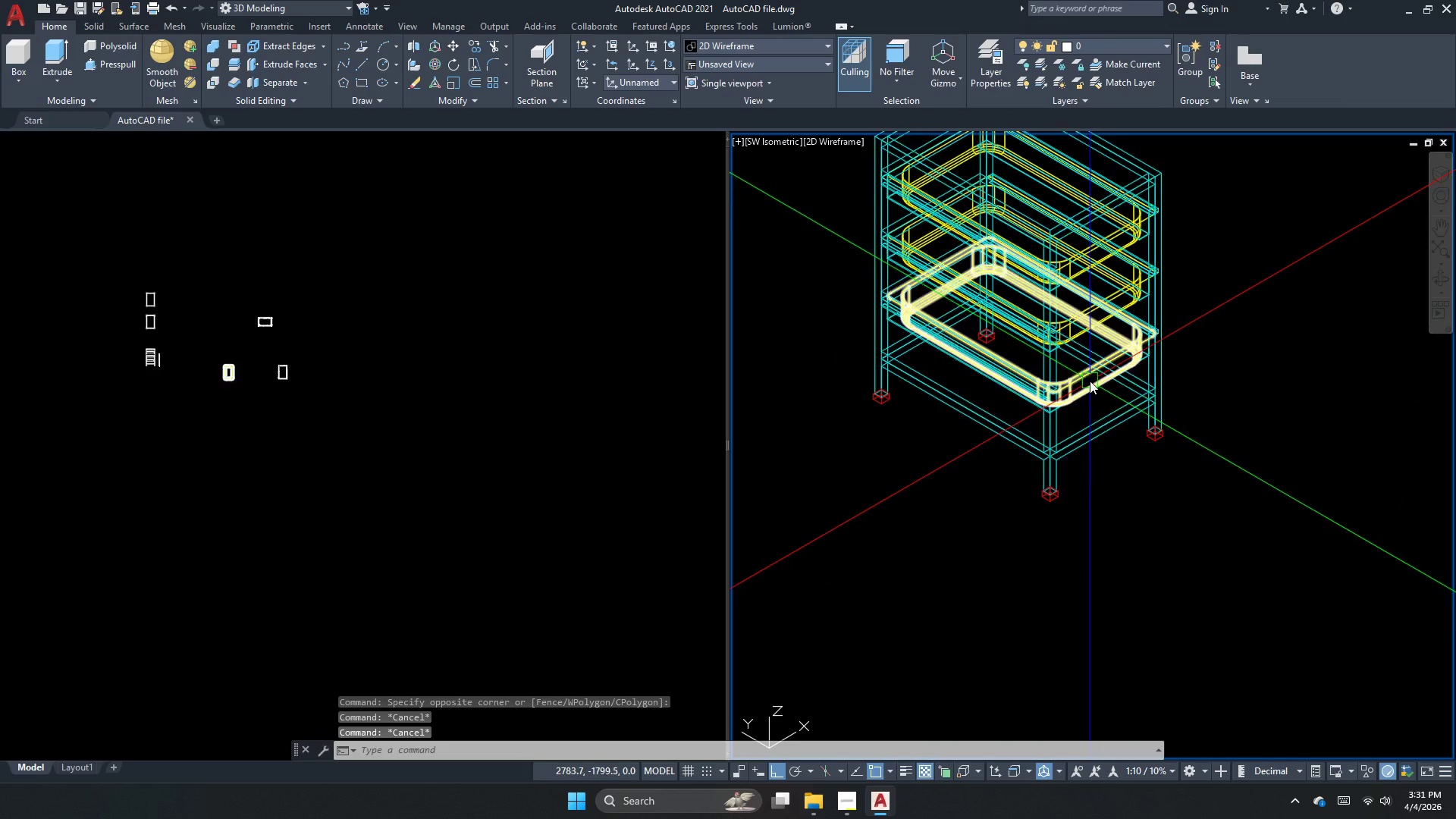 
key(Control+H)
 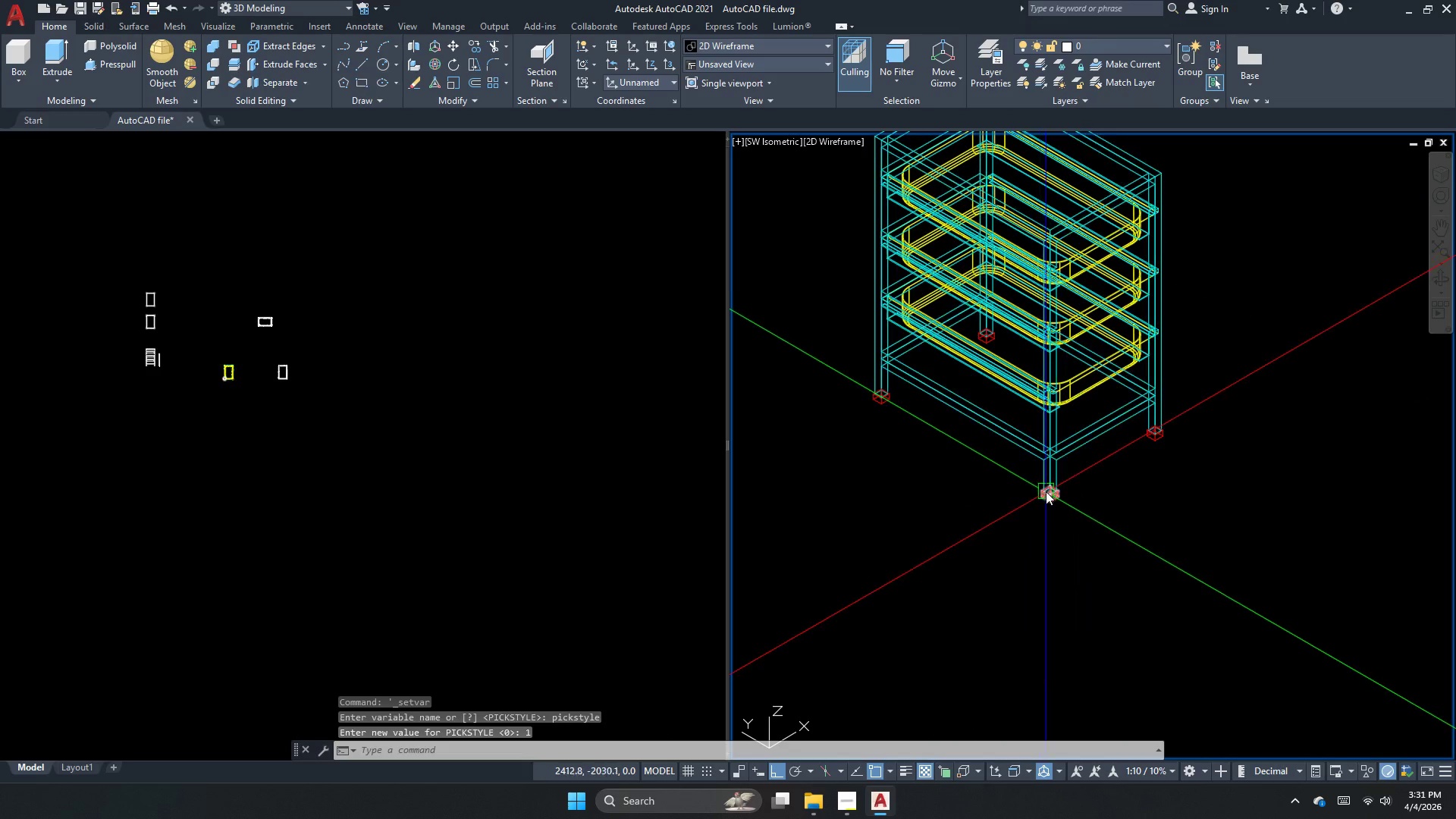 
left_click([1047, 492])
 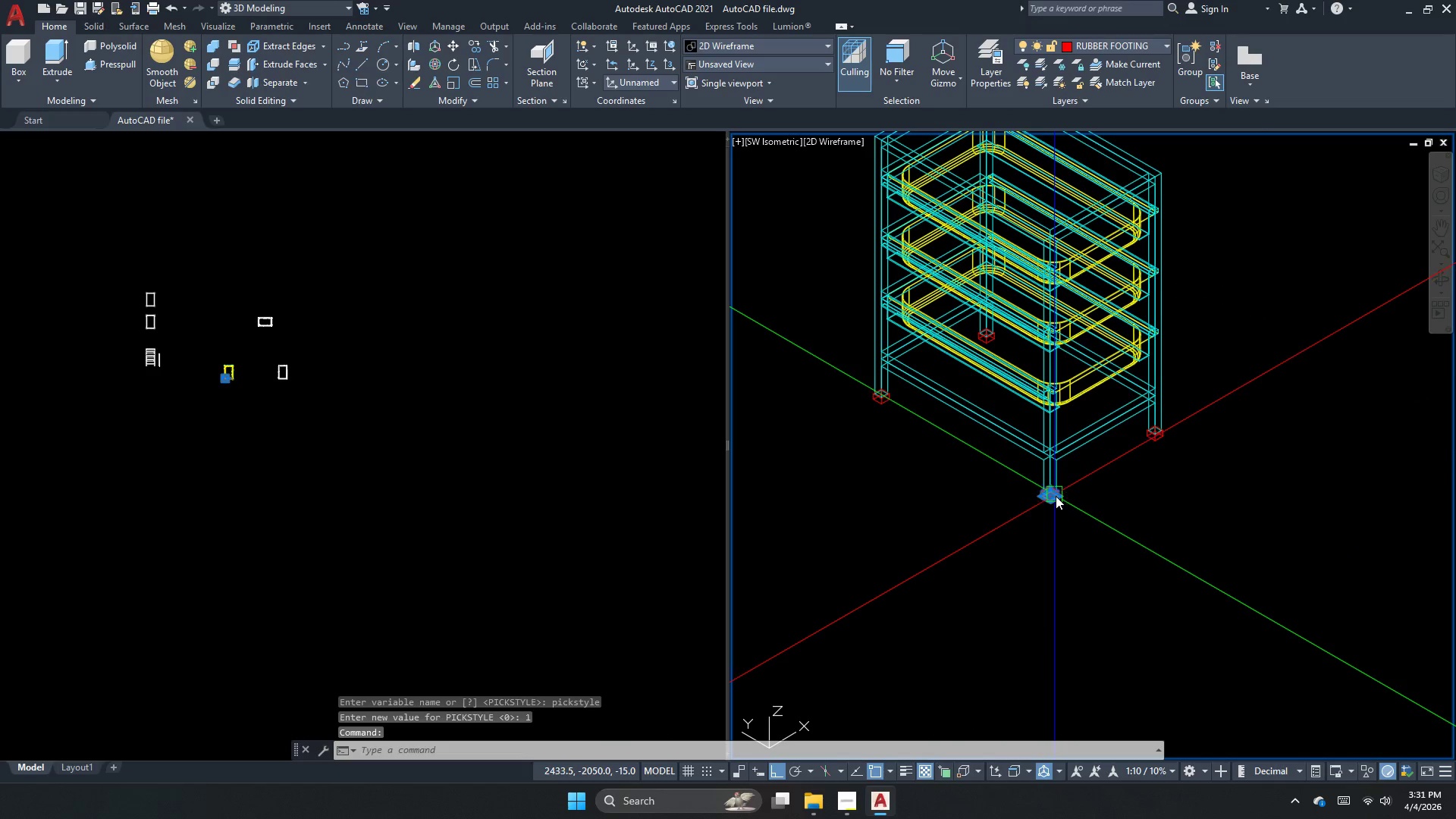 
key(Escape)
 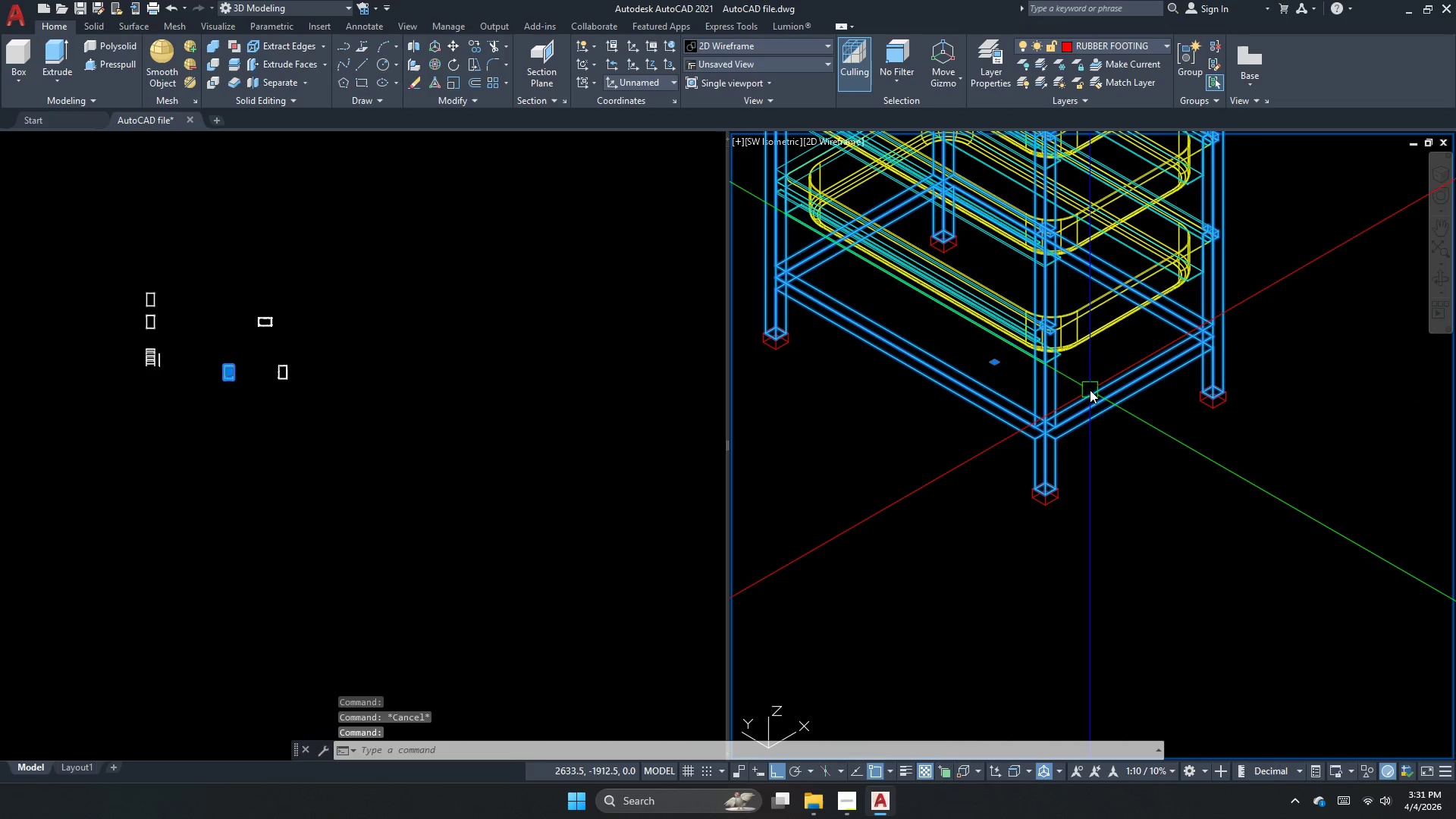 
scroll: coordinate [1056, 496], scroll_direction: up, amount: 1.0
 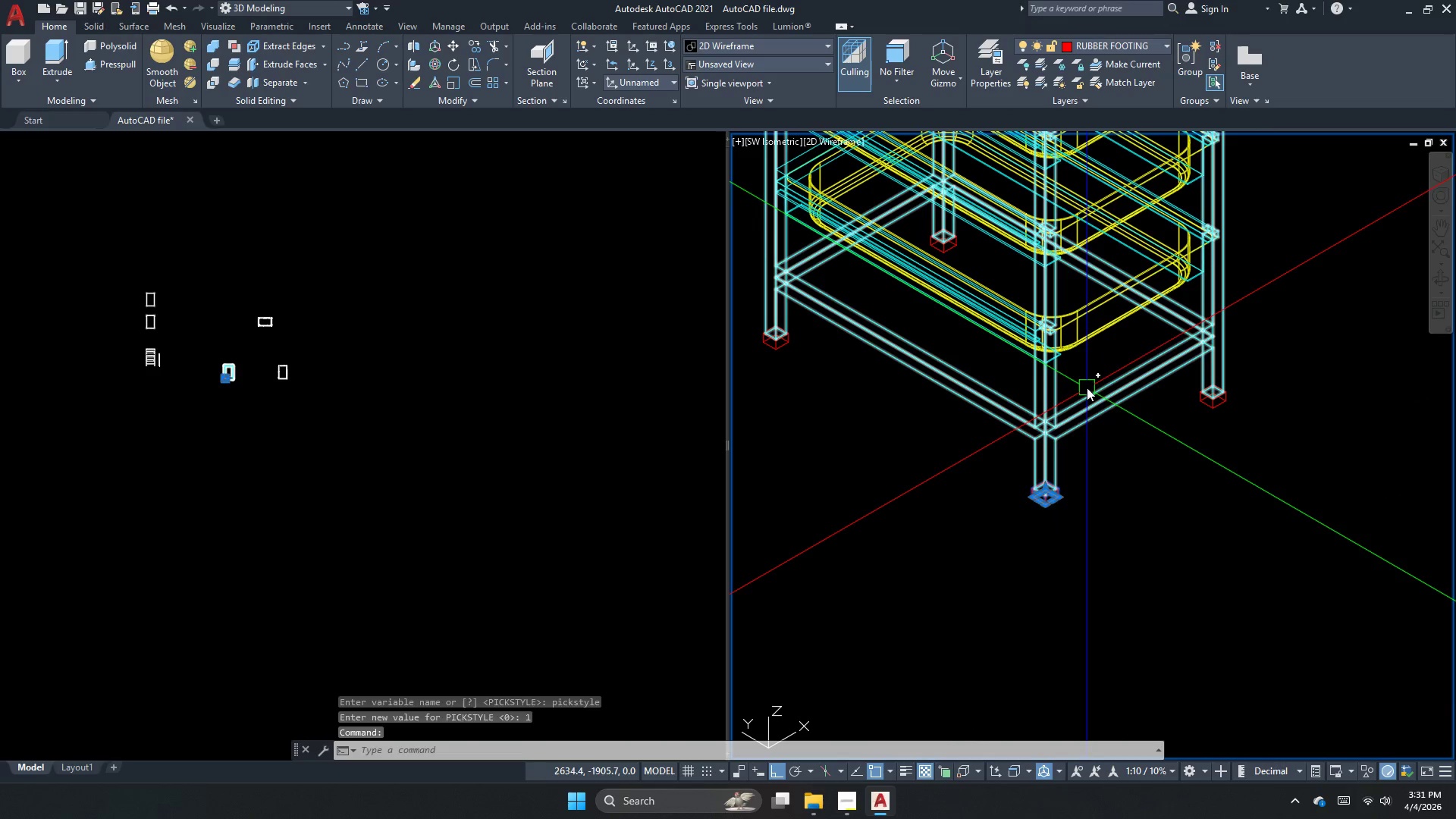 
left_click([1090, 390])
 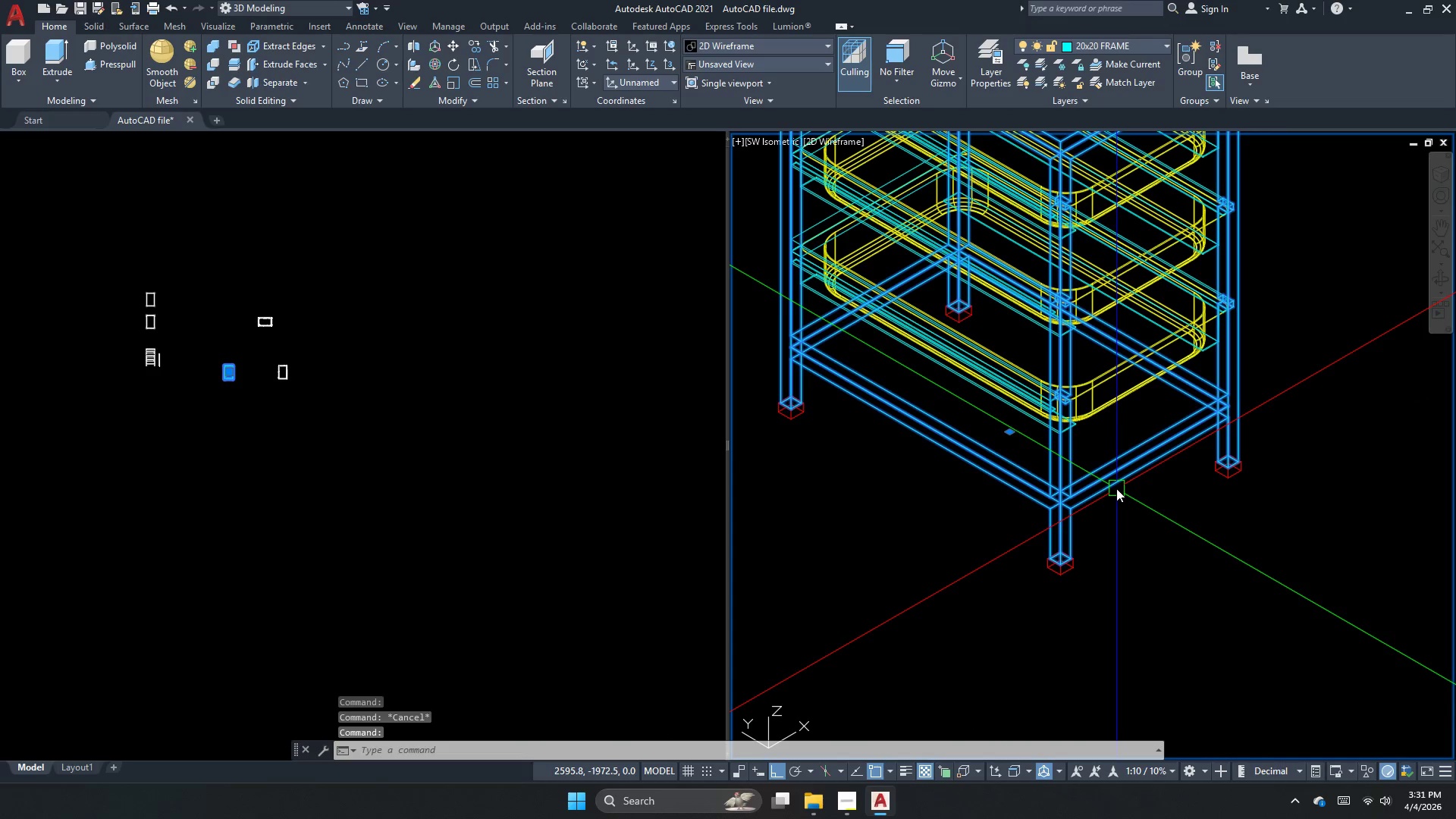 
scroll: coordinate [1116, 488], scroll_direction: down, amount: 1.0
 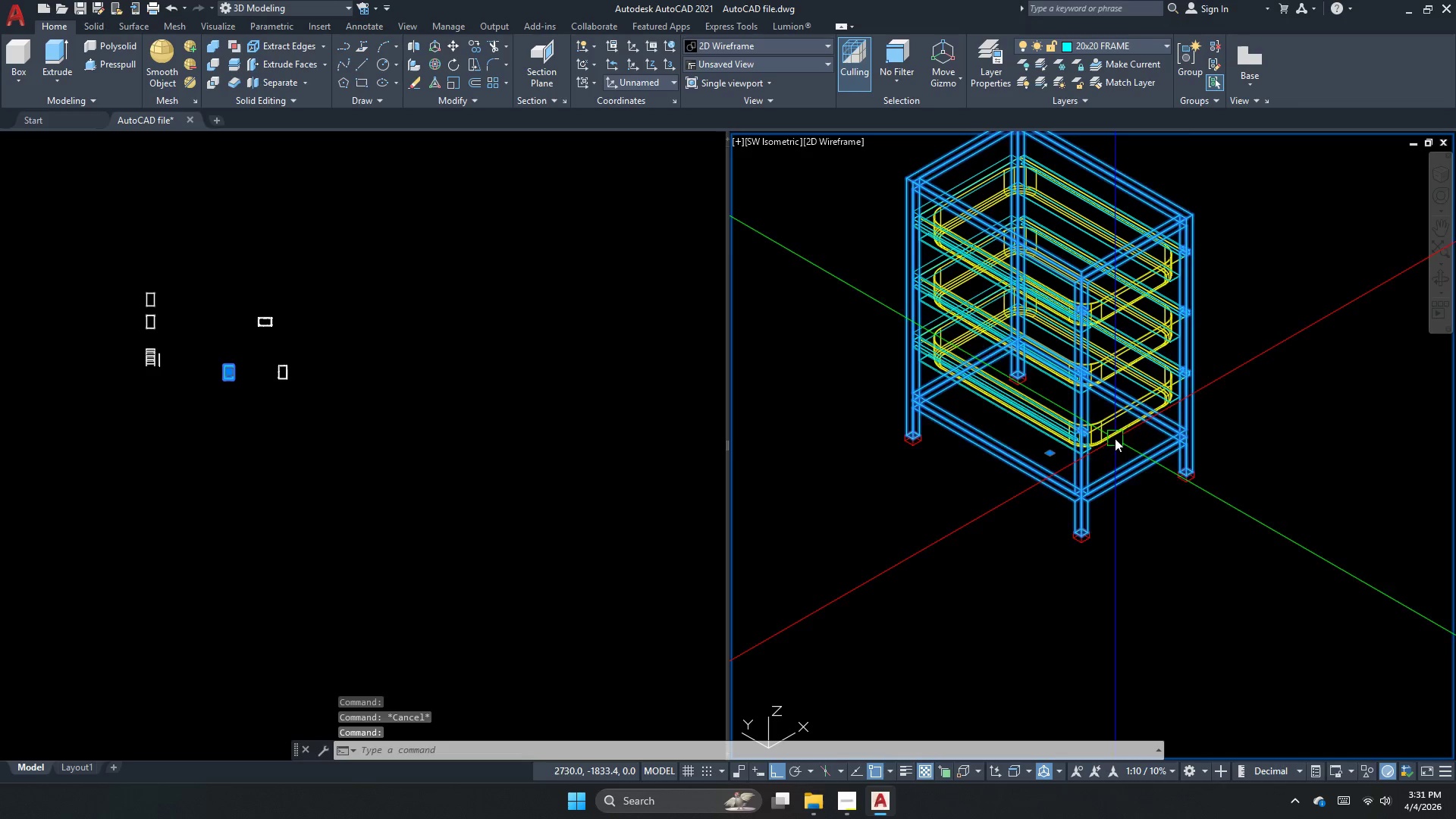 
key(Escape)
 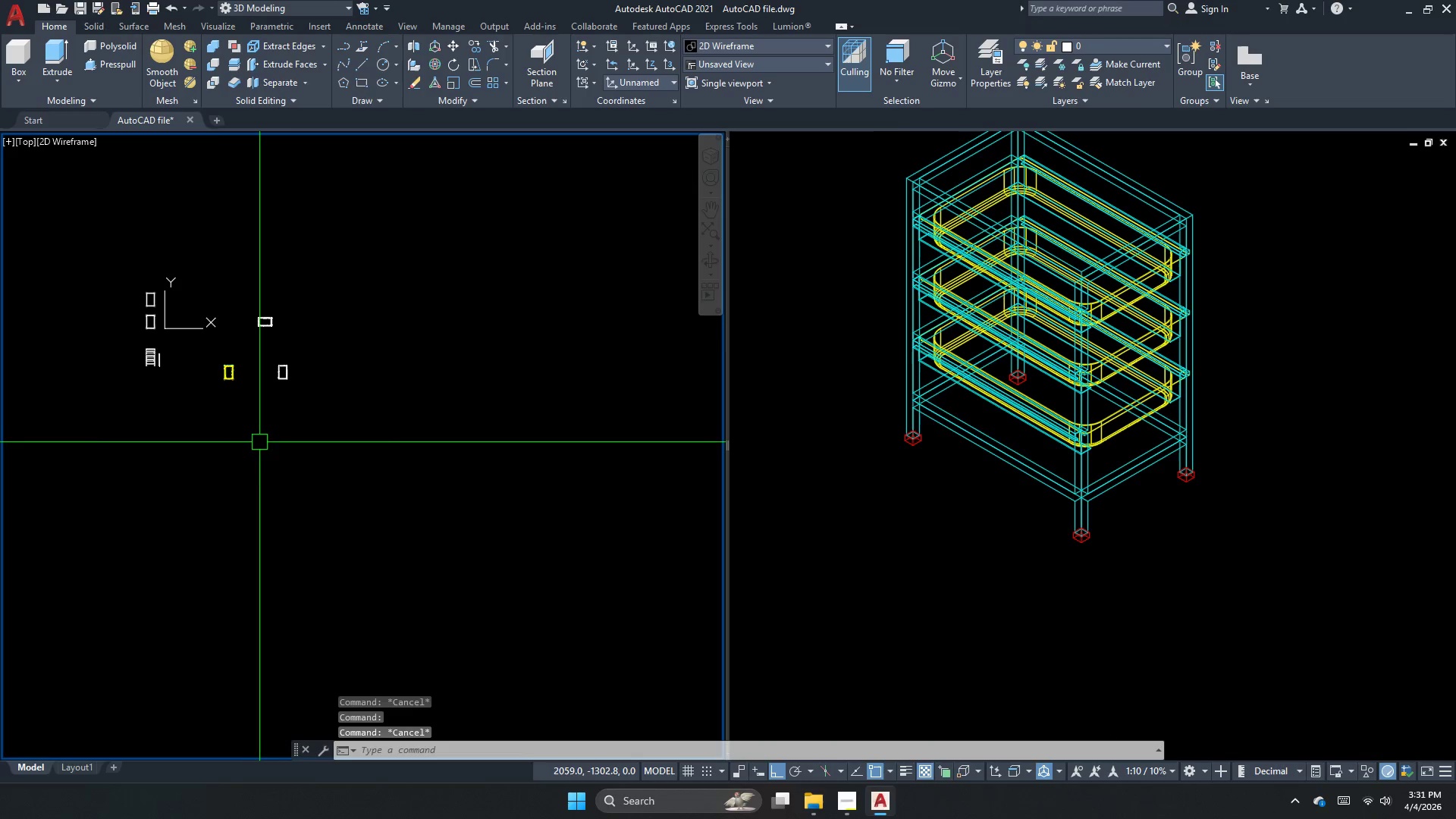 
left_click_drag(start_coordinate=[259, 445], to_coordinate=[260, 437])
 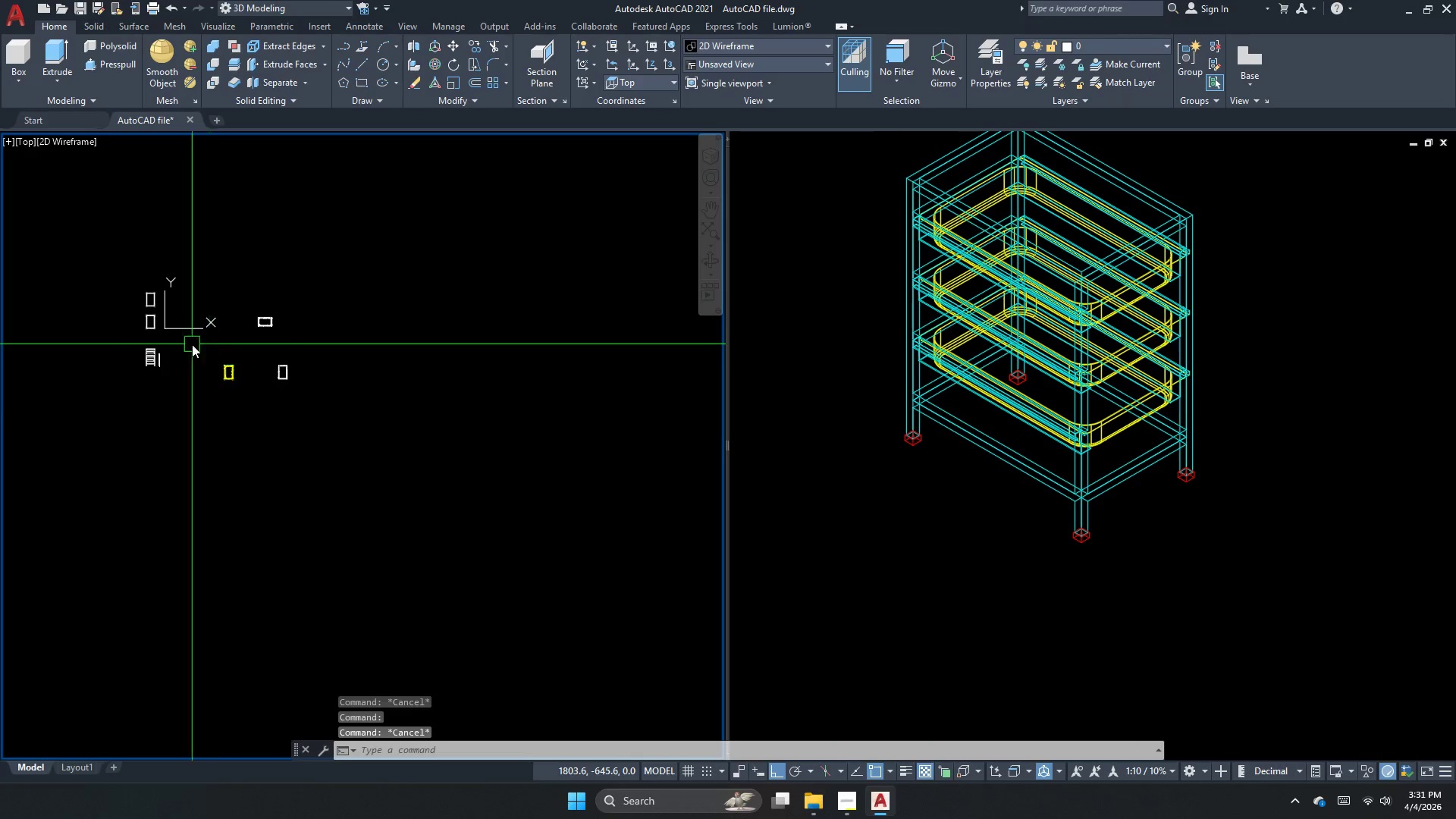 
scroll: coordinate [196, 445], scroll_direction: up, amount: 11.0
 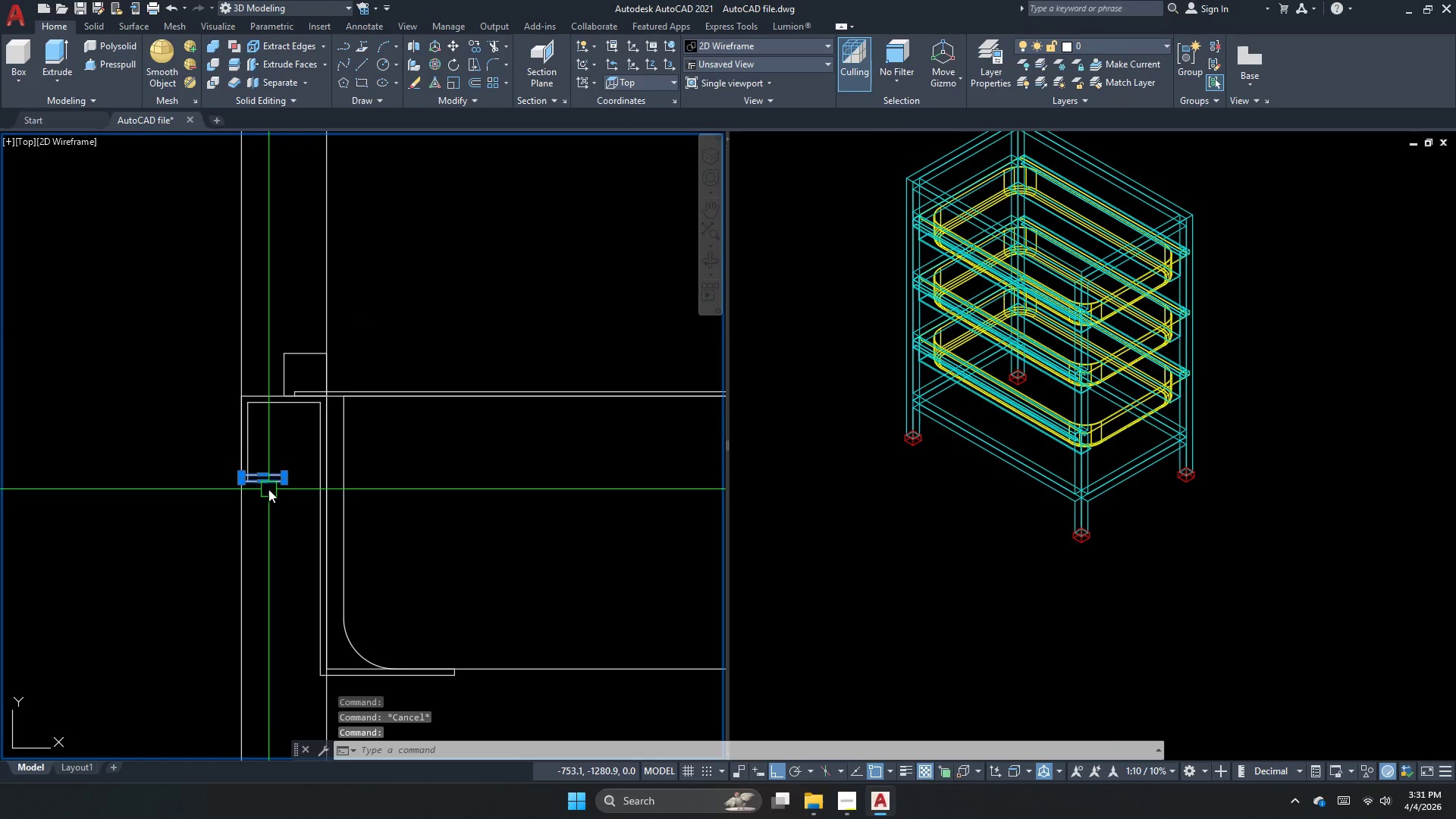 
key(Escape)
 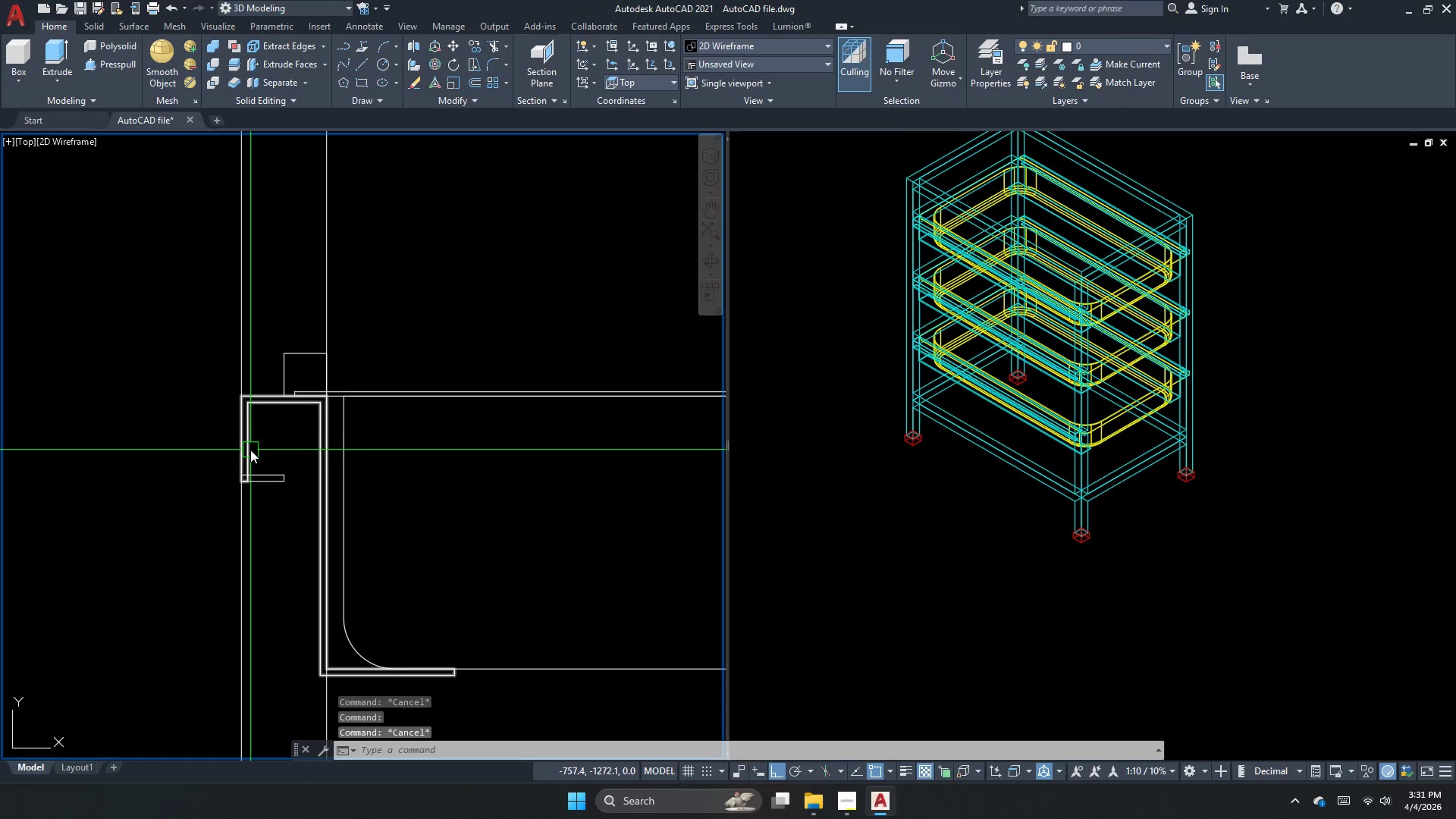 
left_click([250, 449])
 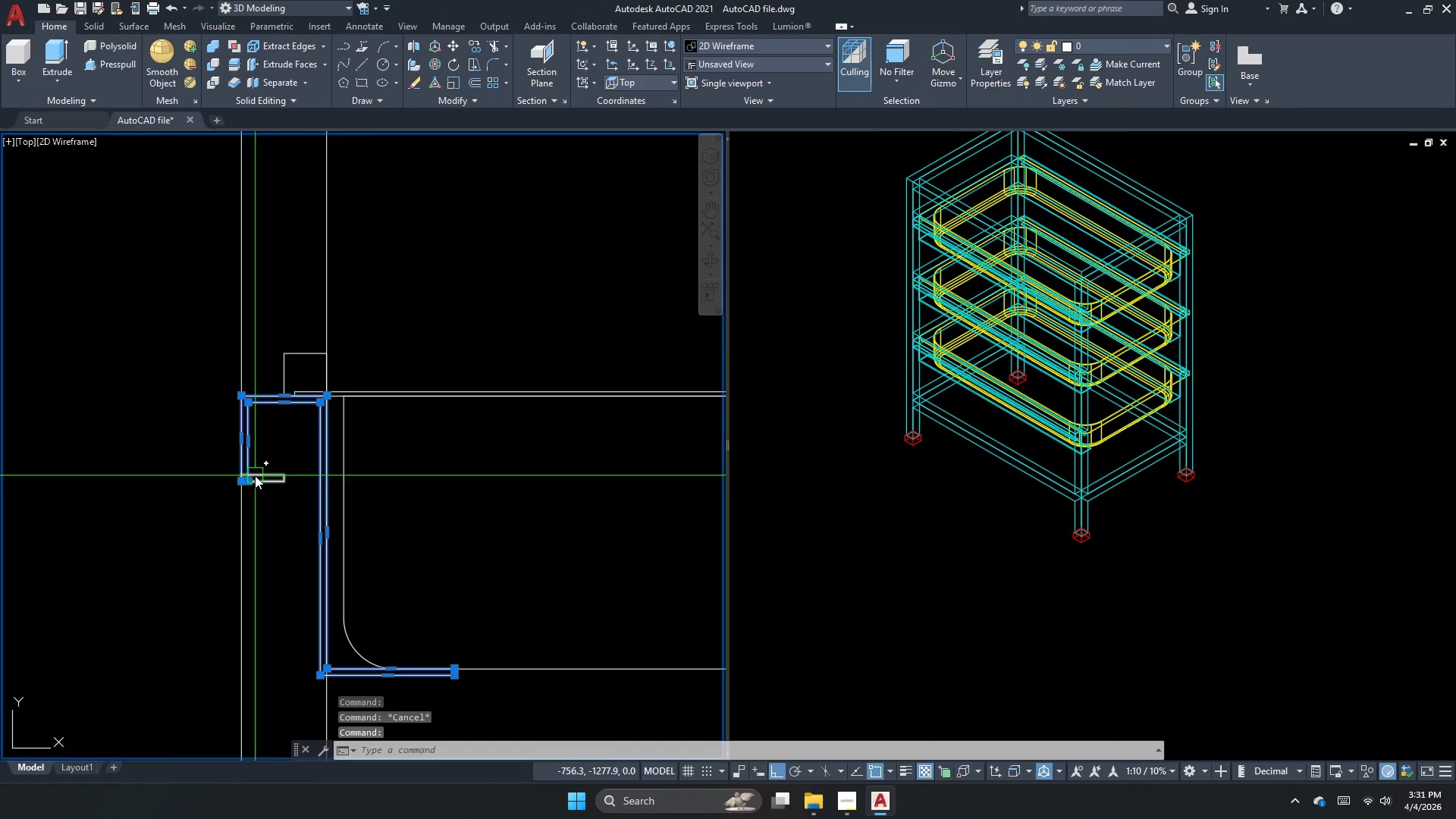 
key(Escape)
 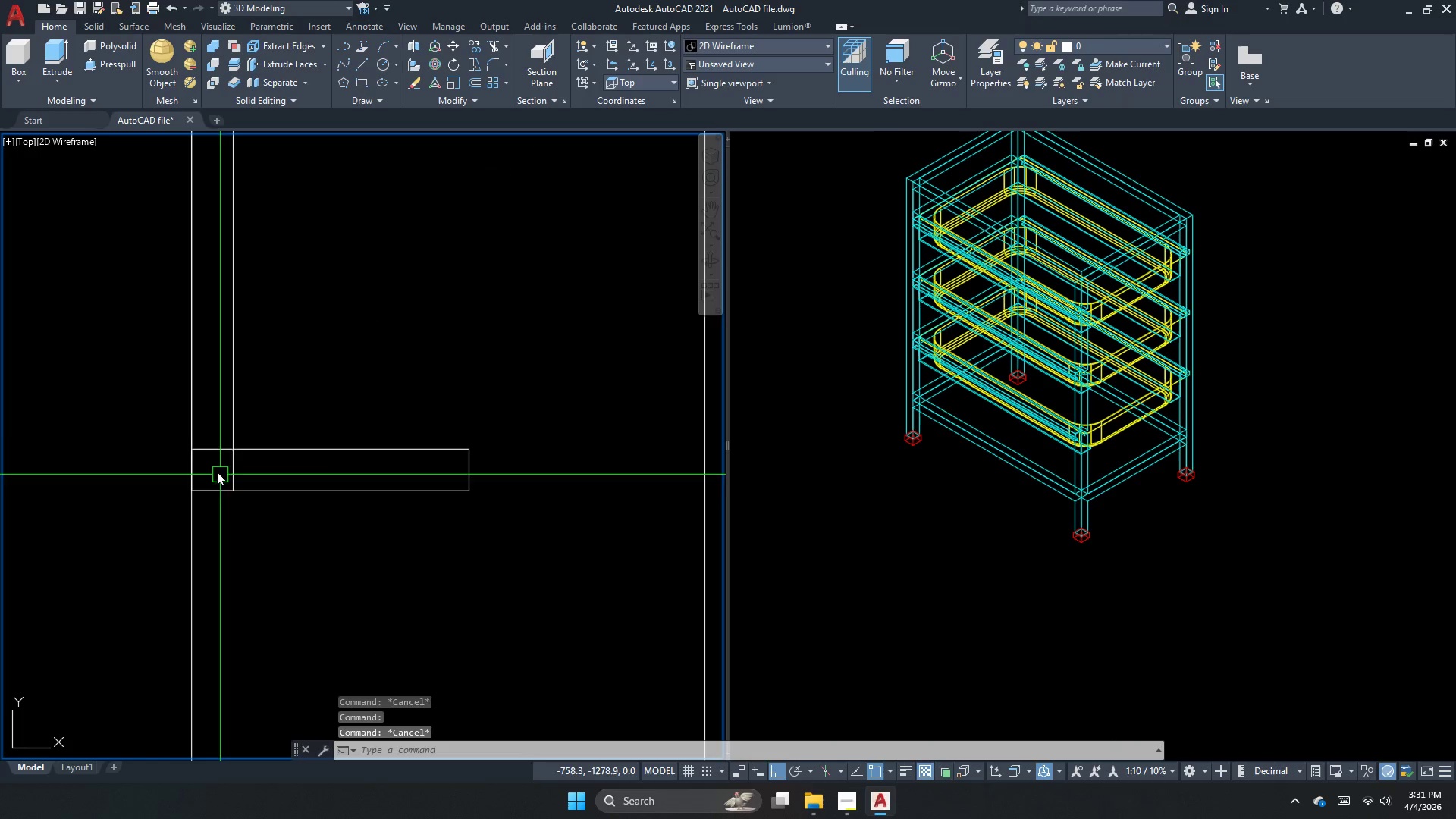 
key(Escape)
 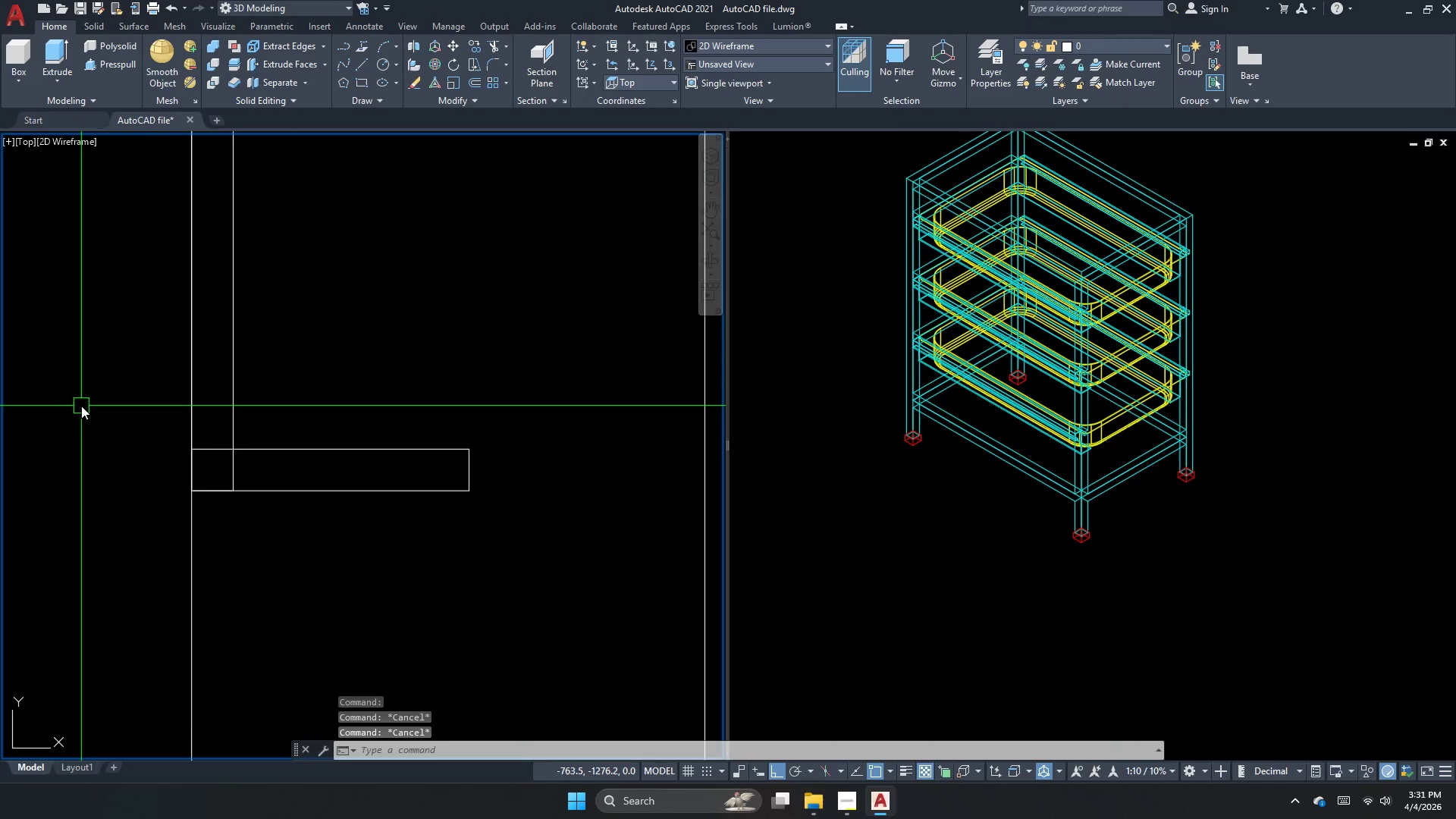 
scroll: coordinate [224, 480], scroll_direction: up, amount: 4.0
 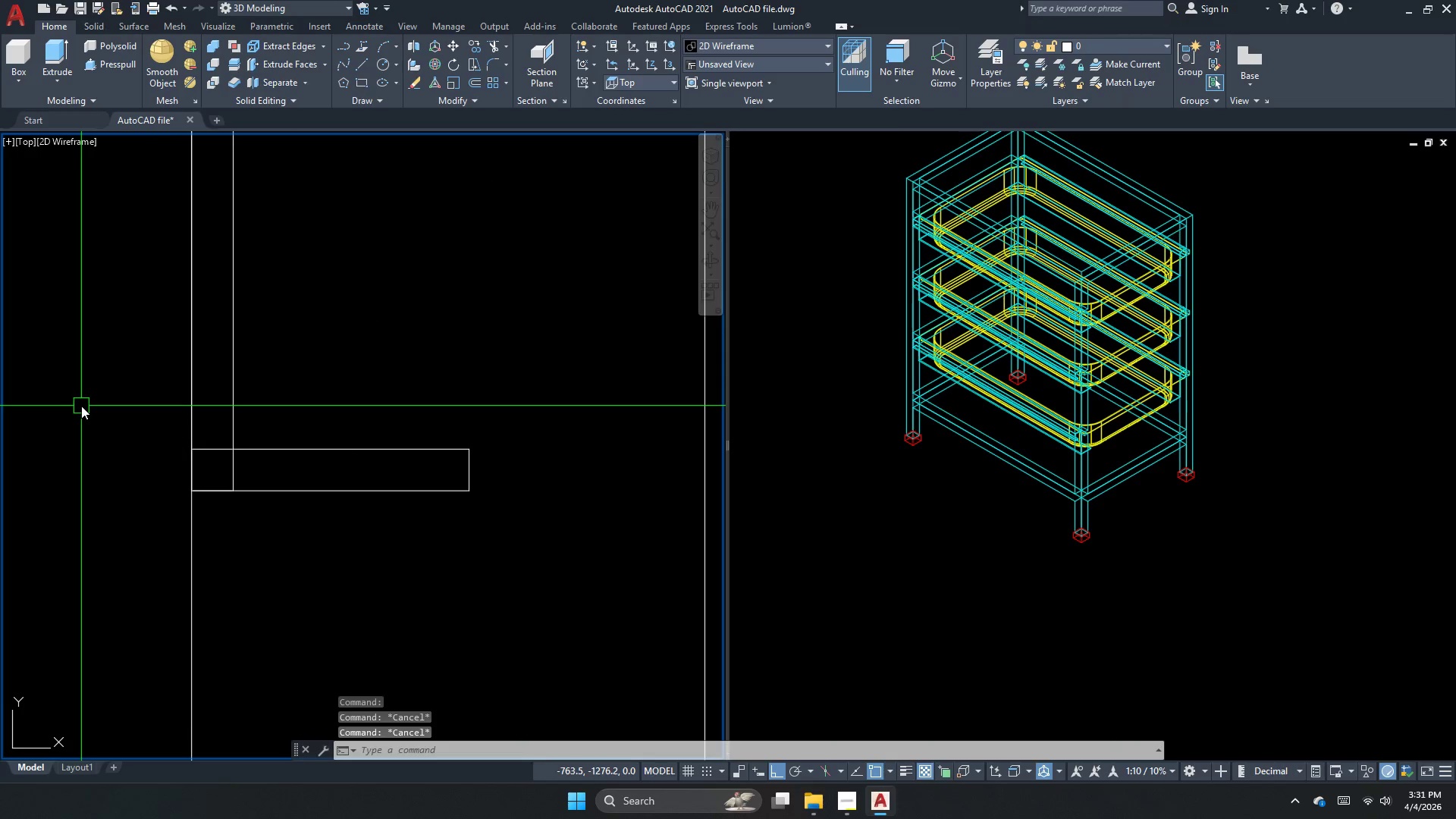 
key(Escape)
 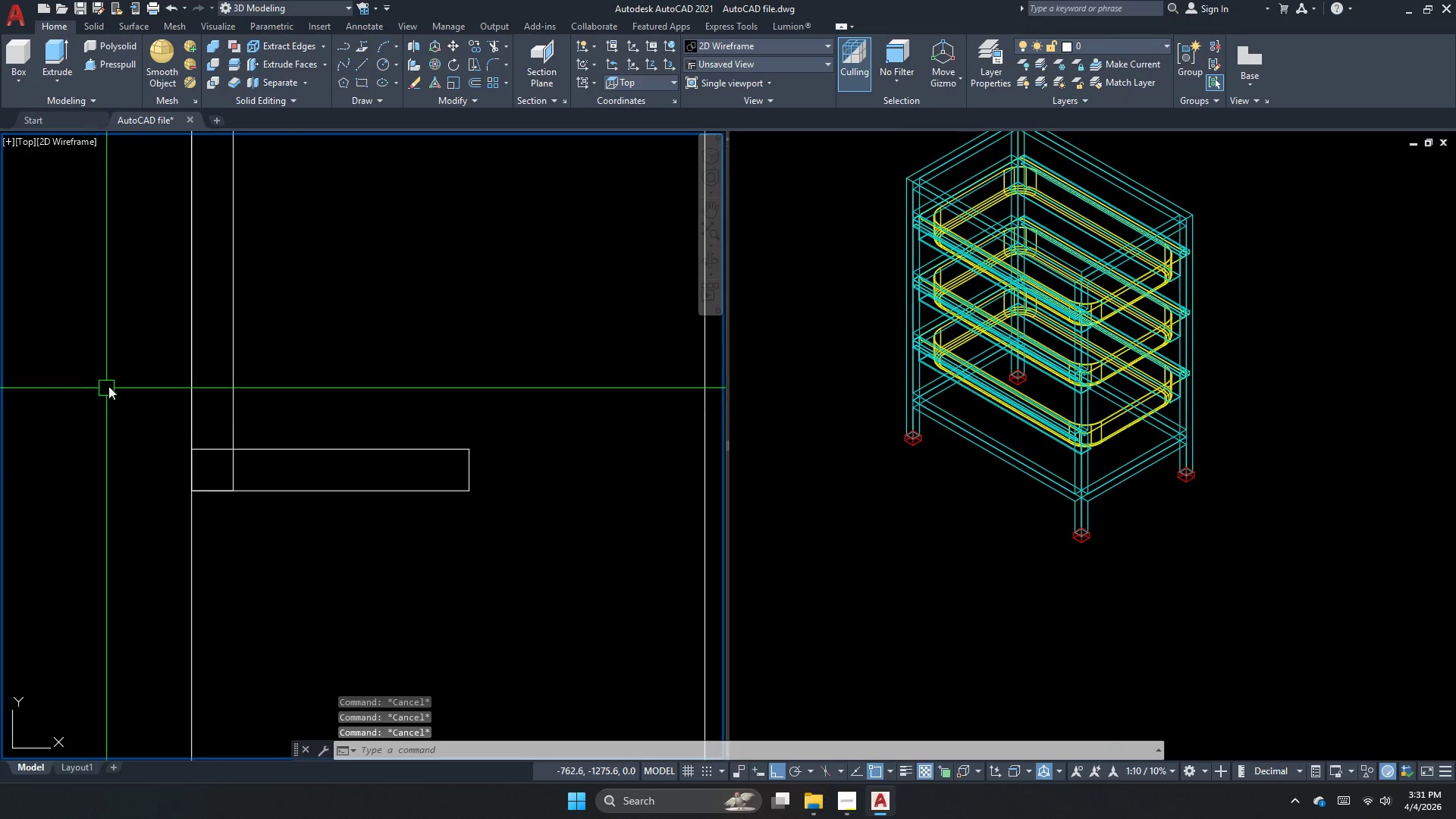 
hold_key(key=ControlLeft, duration=0.5)
left_click_drag(start_coordinate=[107, 385], to_coordinate=[249, 497])
 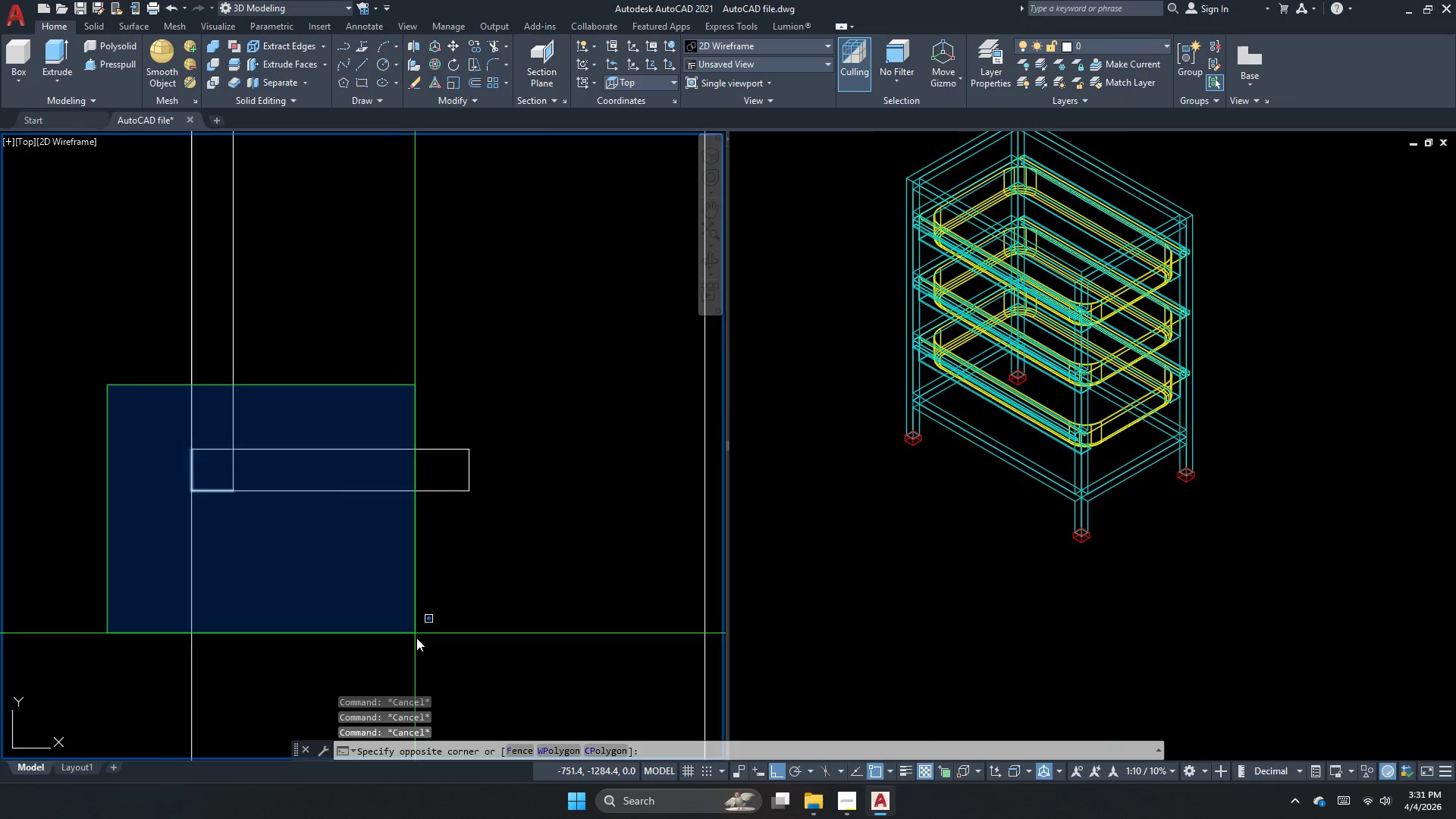 
double_click([416, 640])
 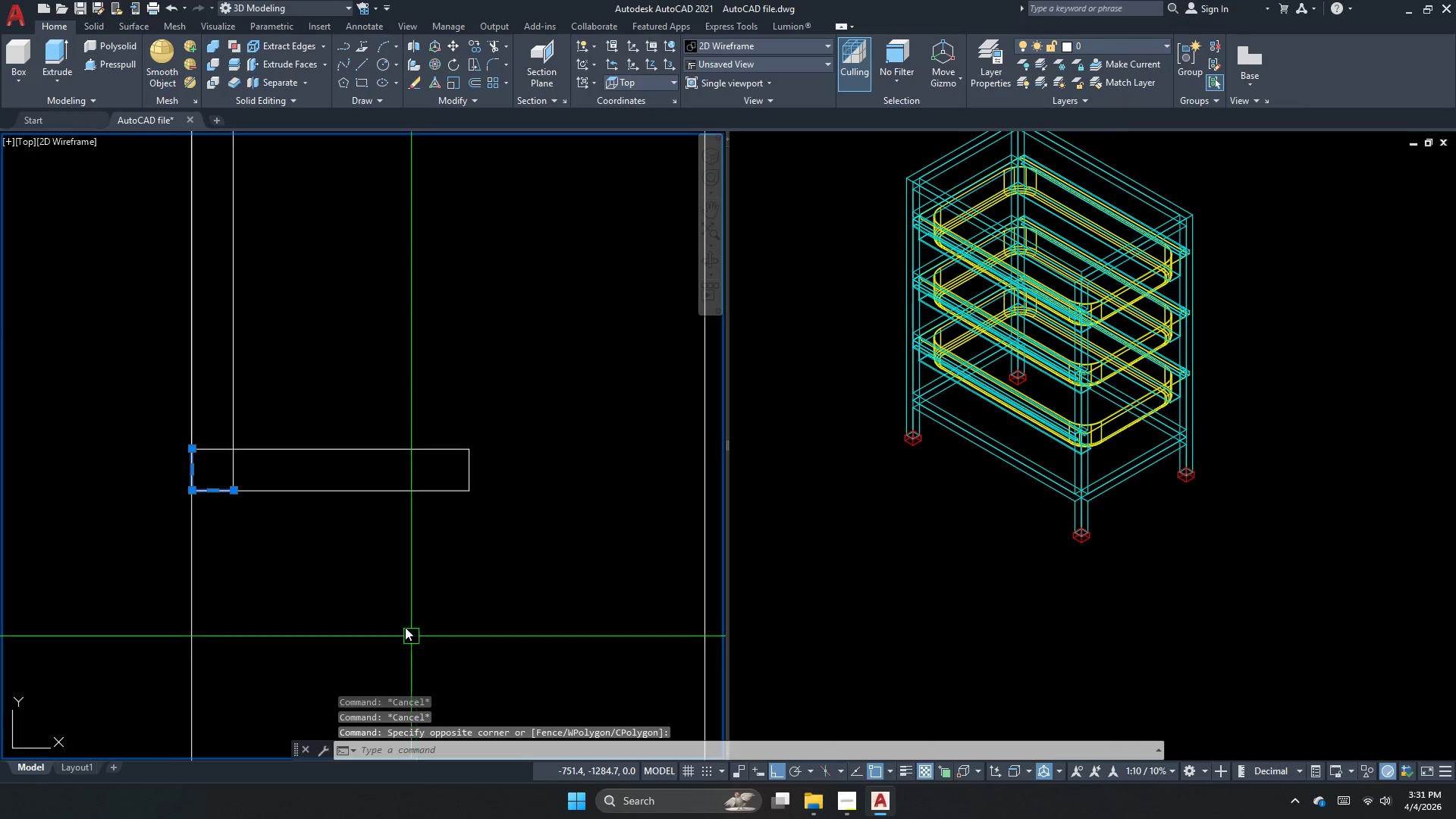 
key(E)
 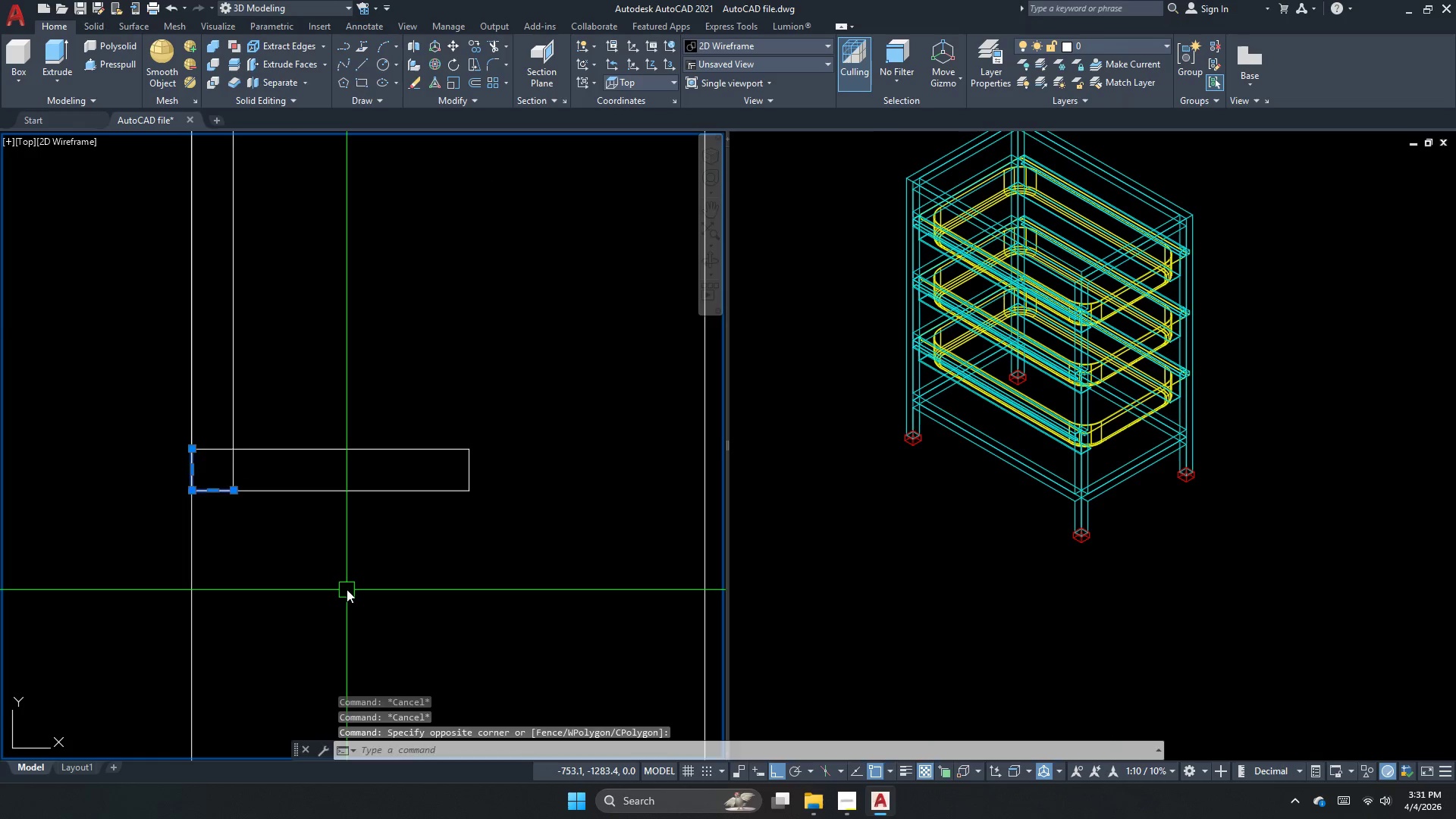 
key(Space)
 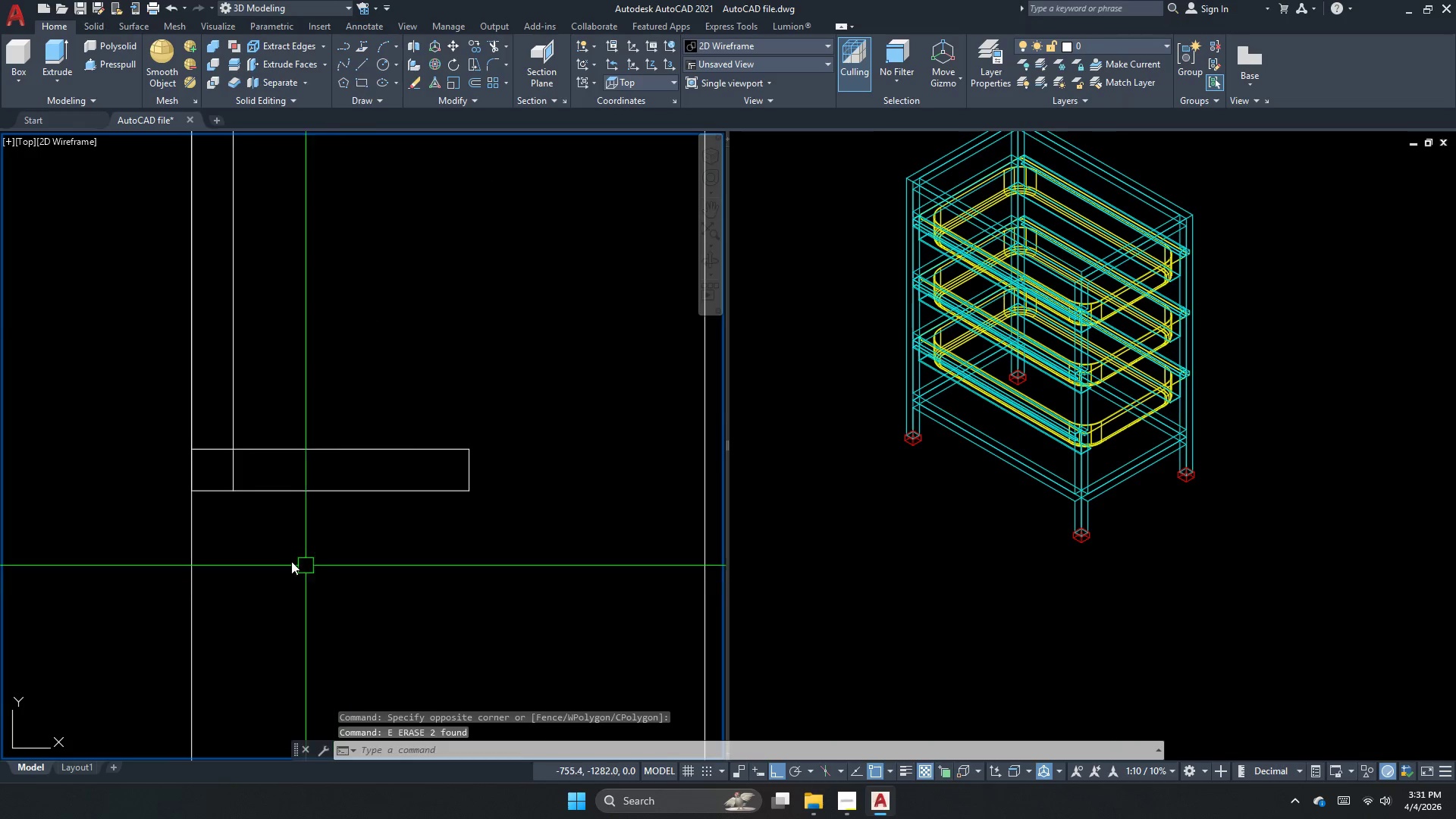 
key(Escape)
 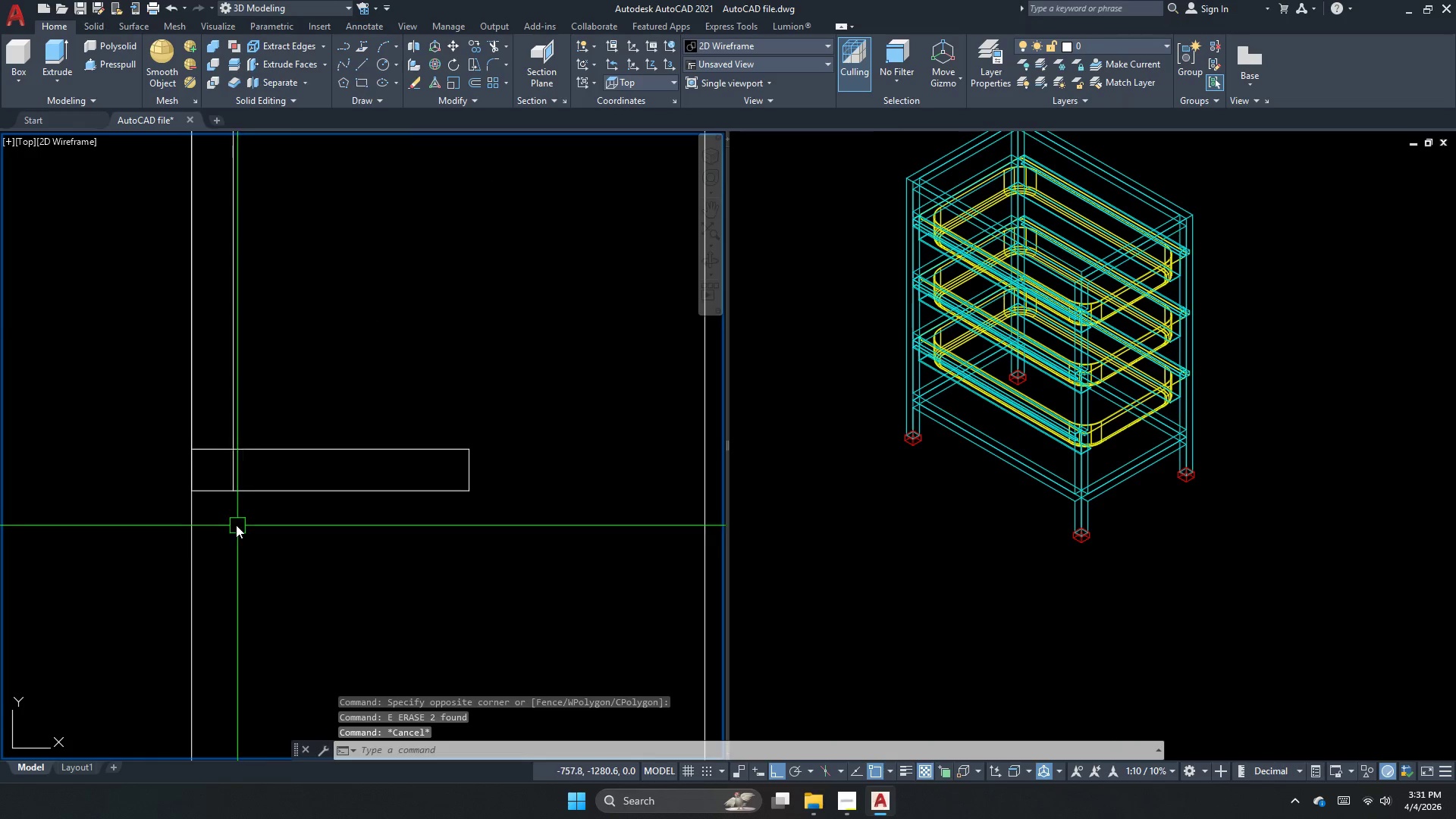 
key(Escape)
 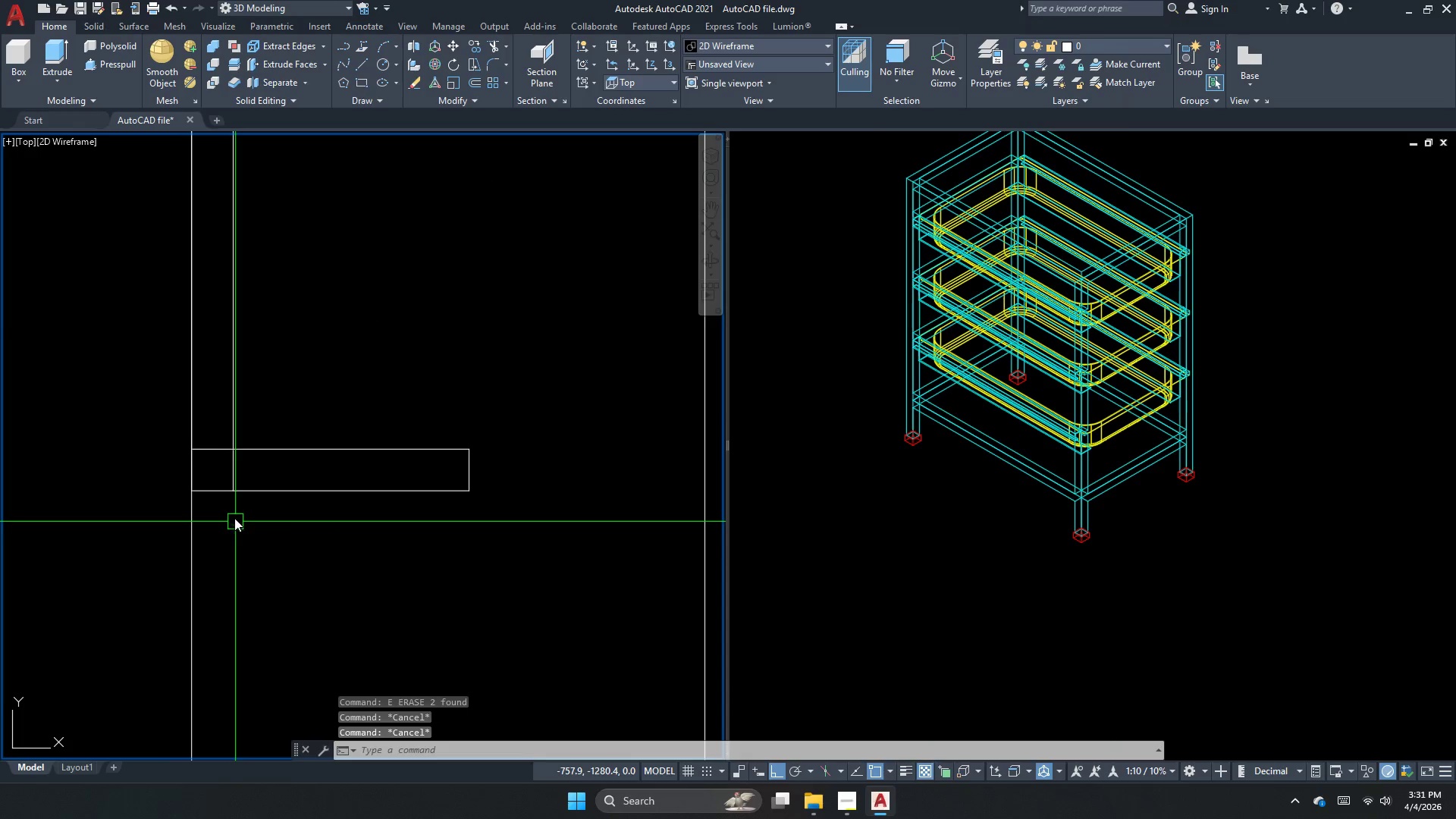 
key(F)
 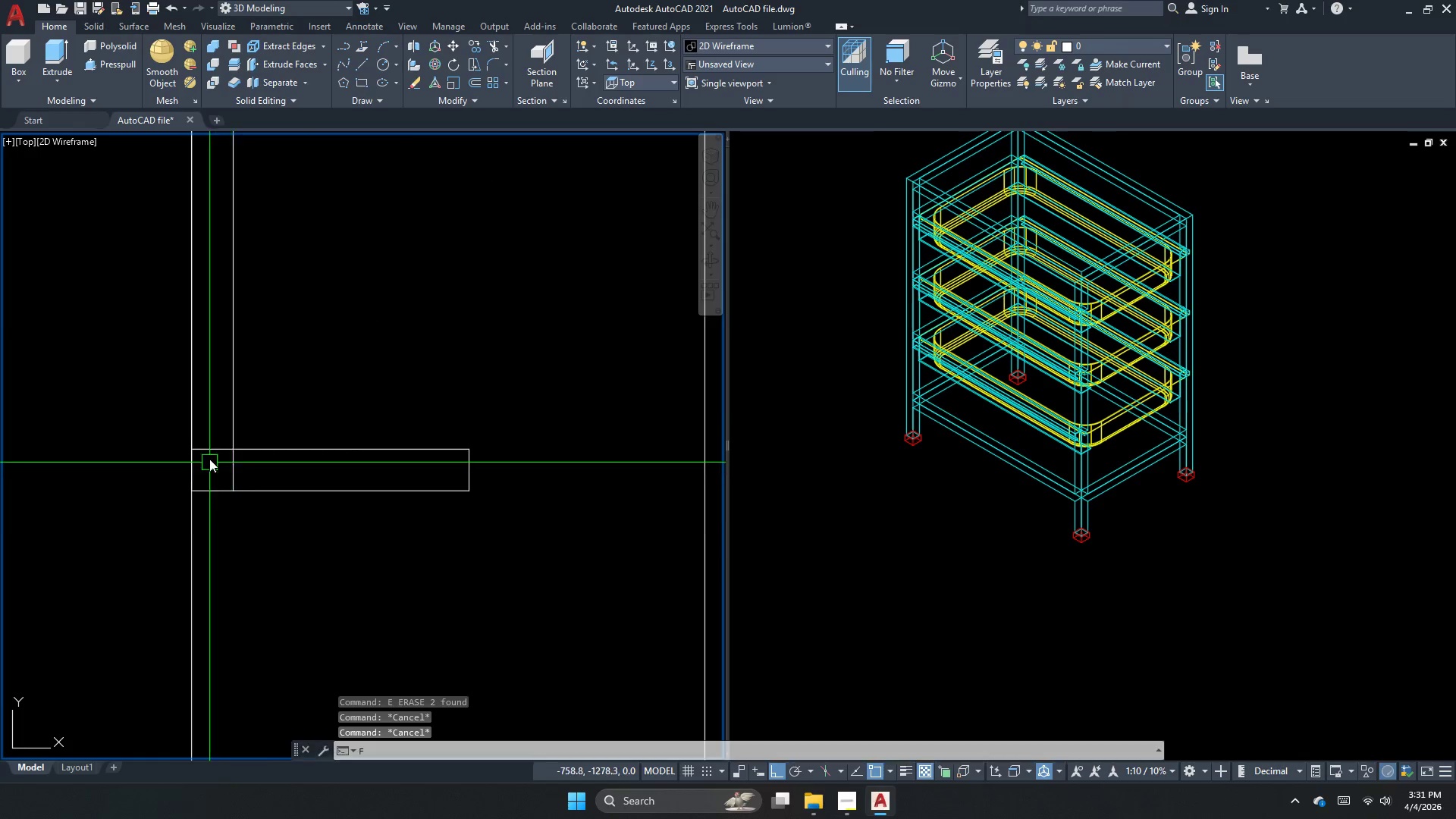 
key(Space)
 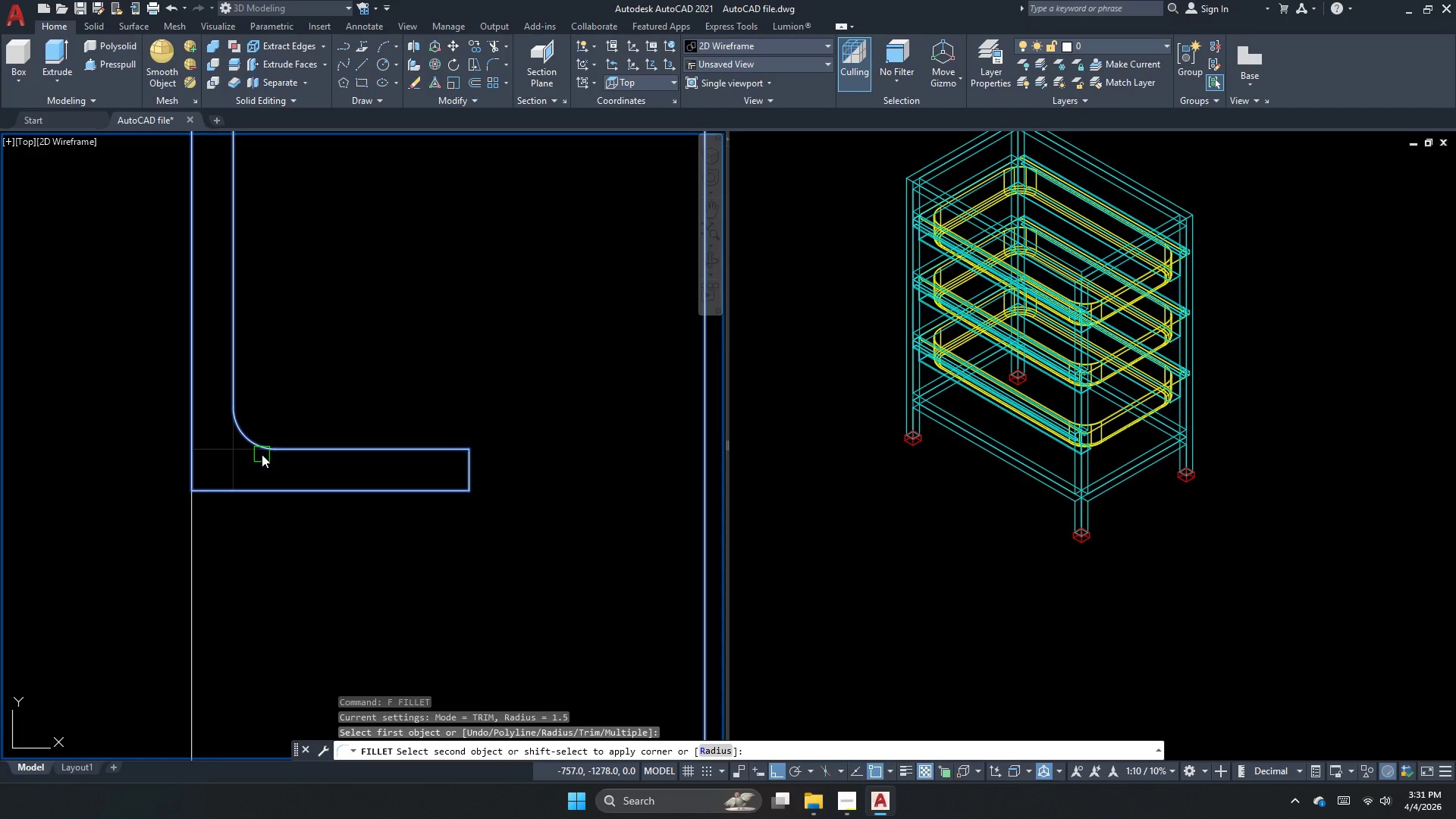 
key(Escape)
 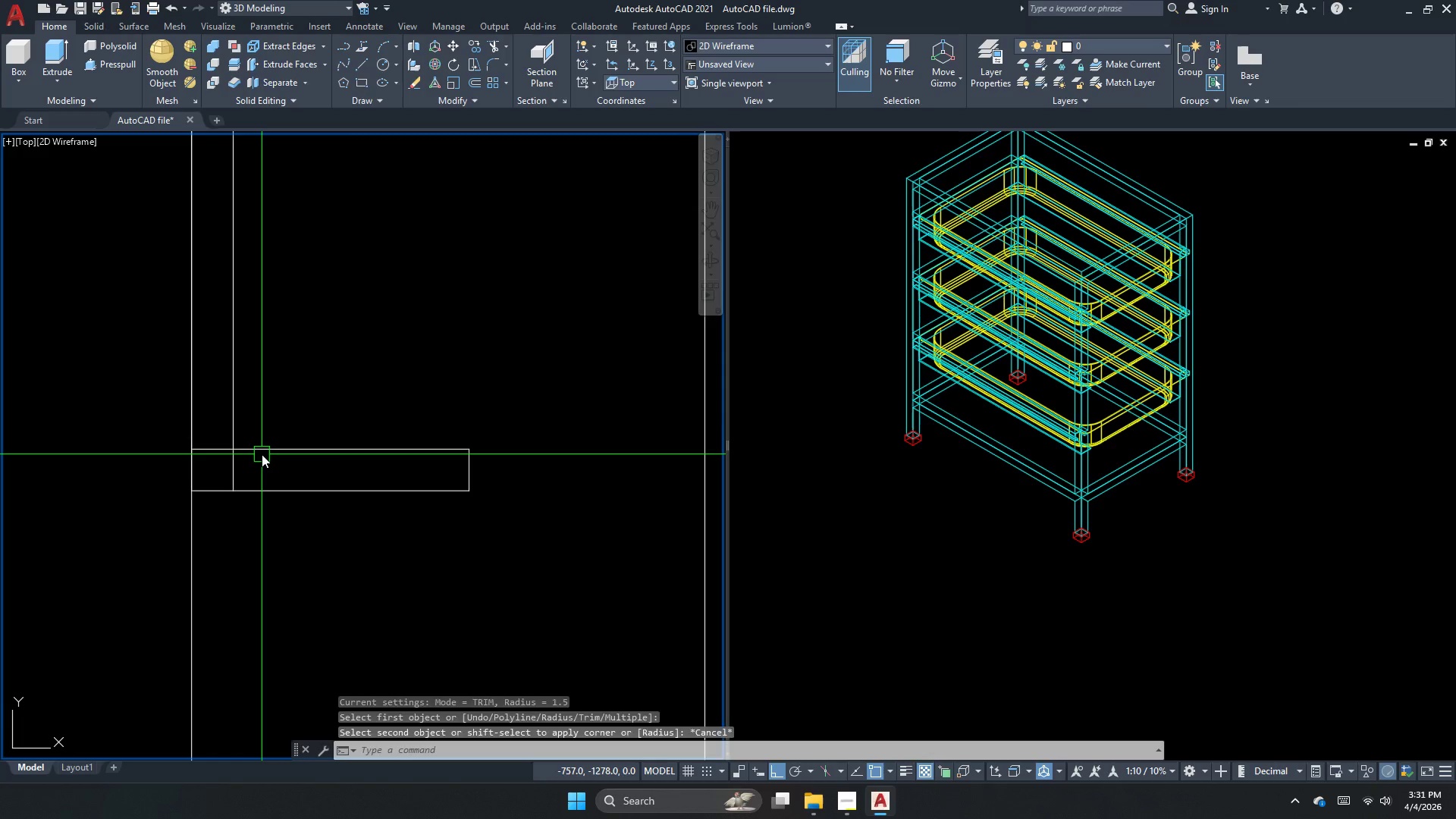 
key(Escape)
 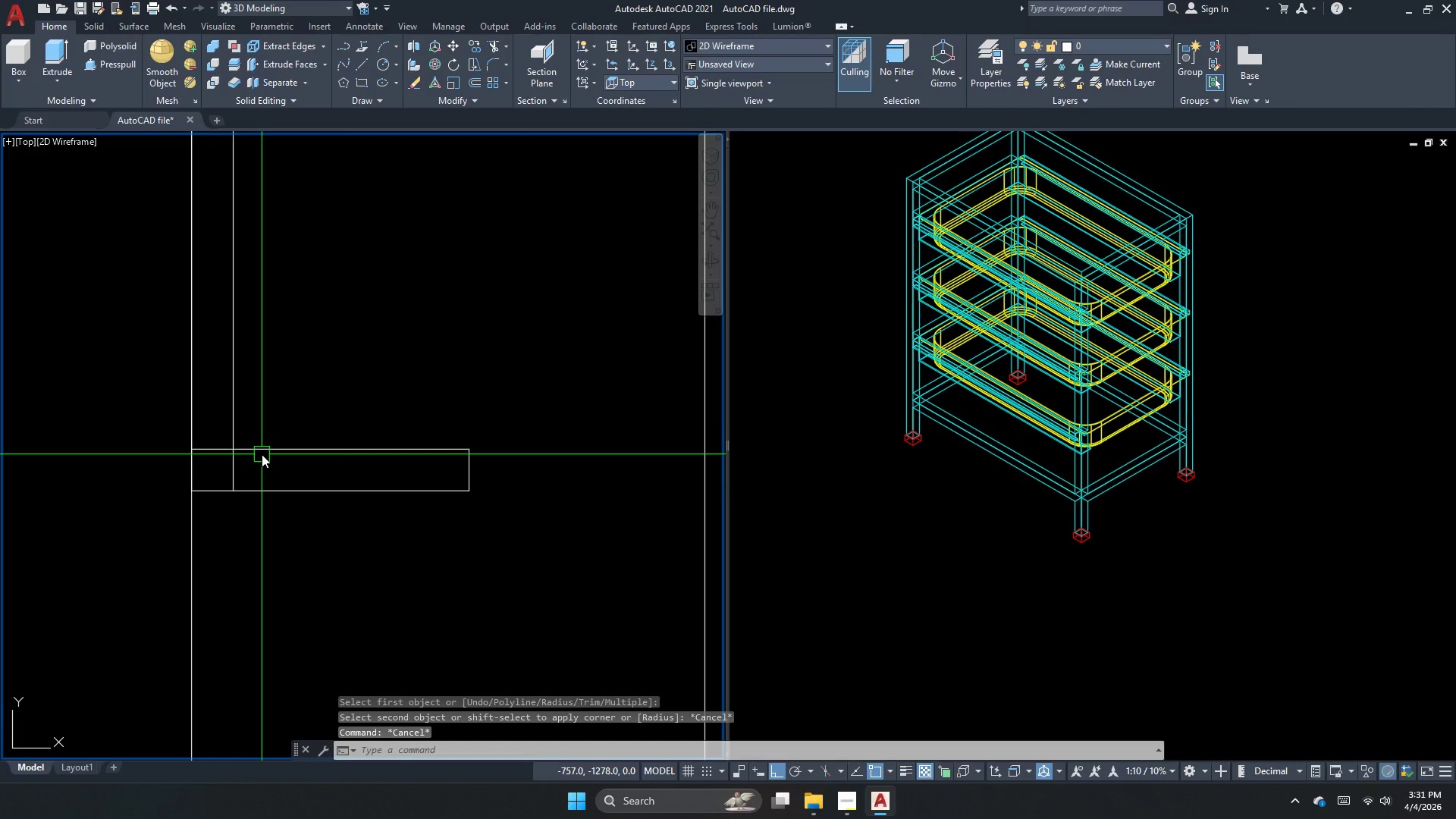 
key(F)
 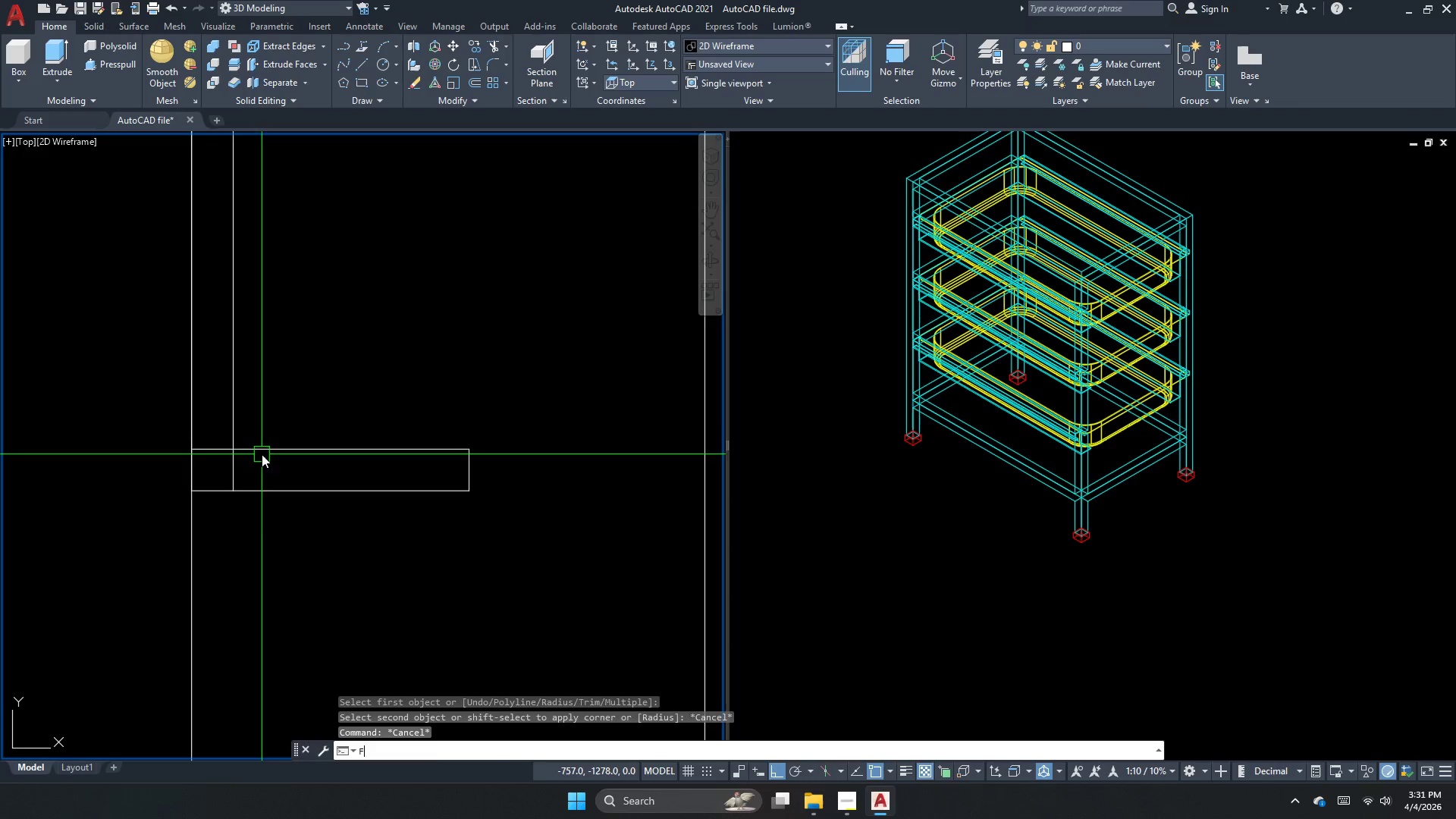 
key(Space)
 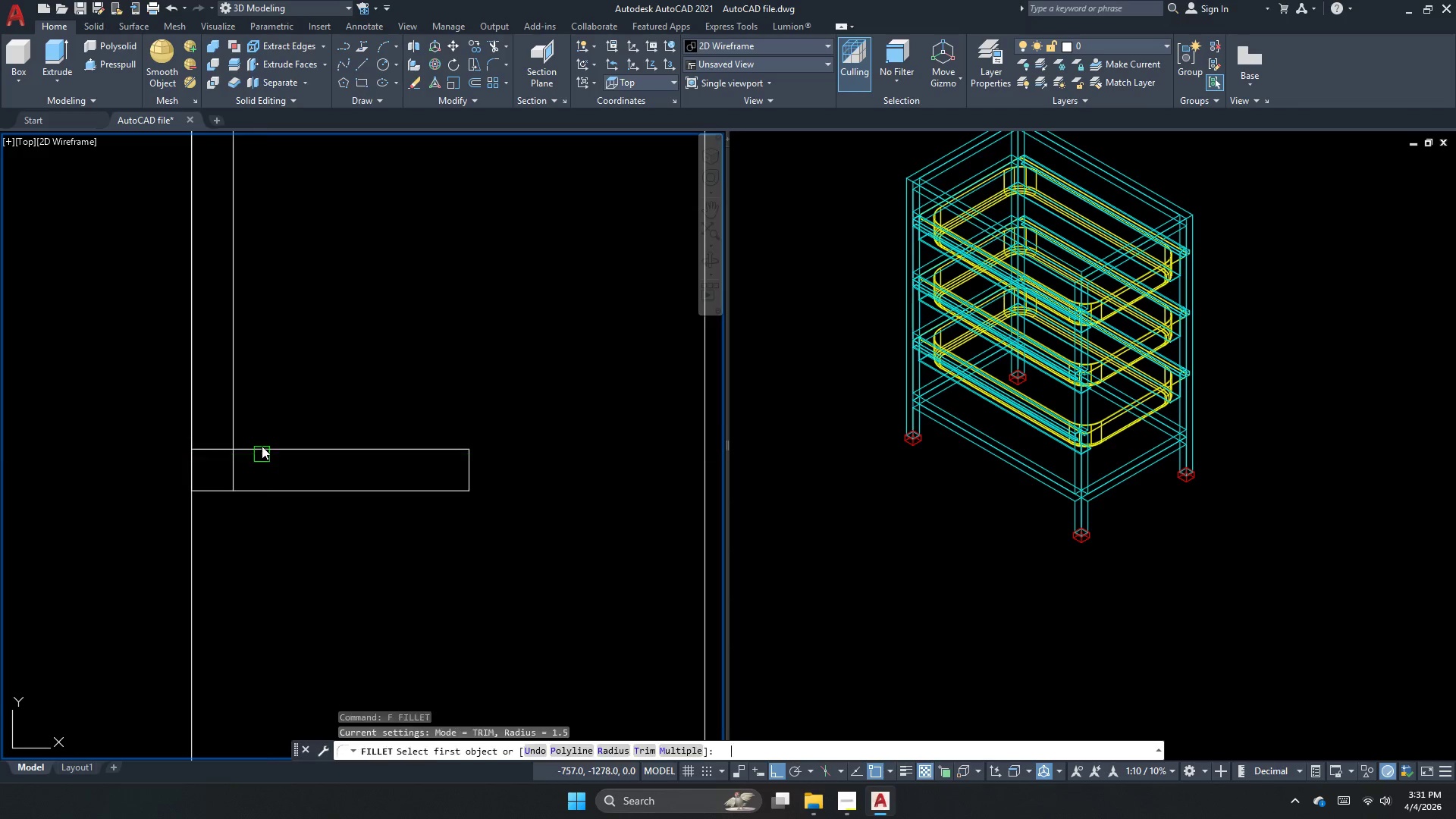 
key(R)
 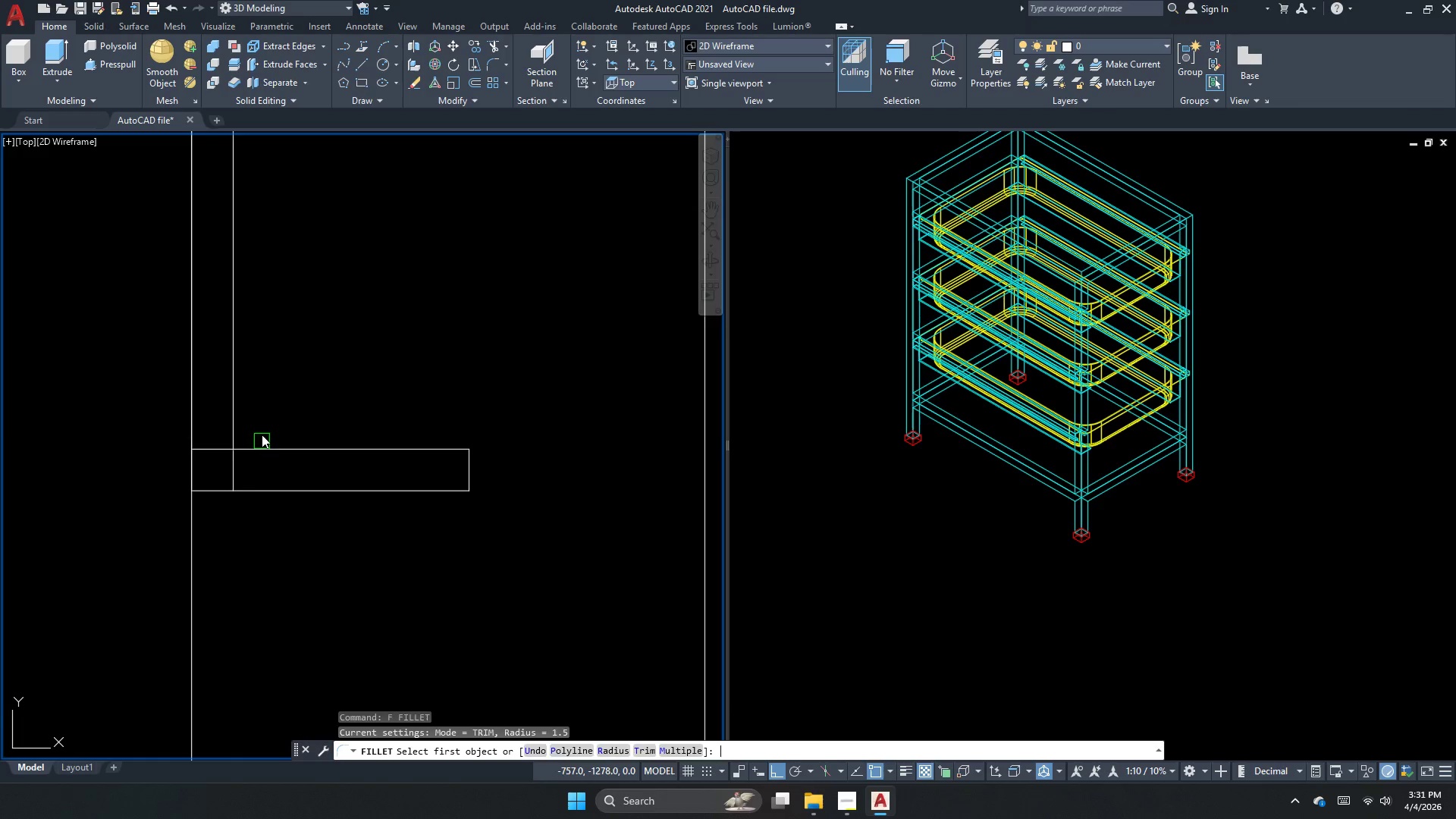 
key(Space)
 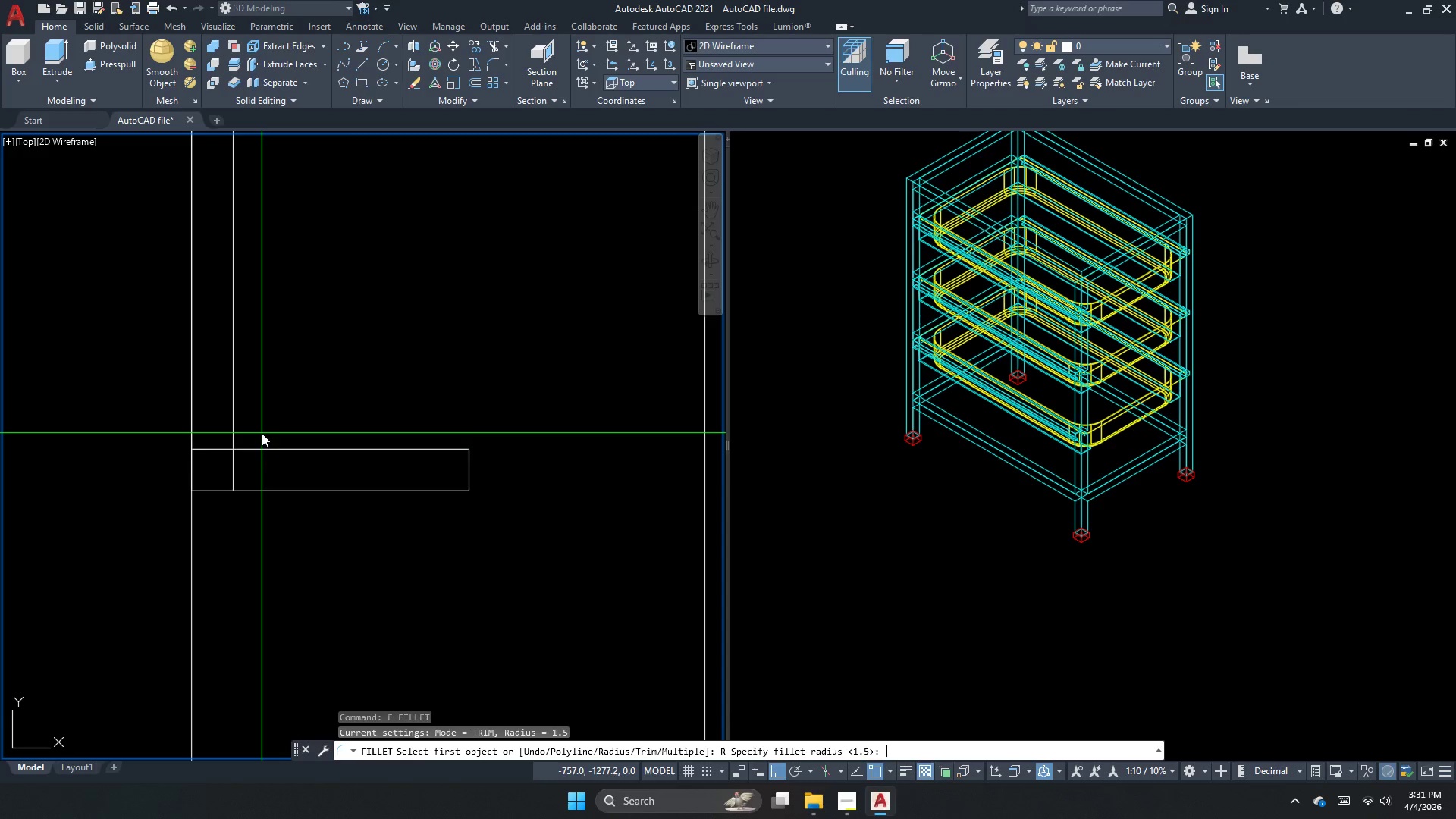 
key(Numpad0)
 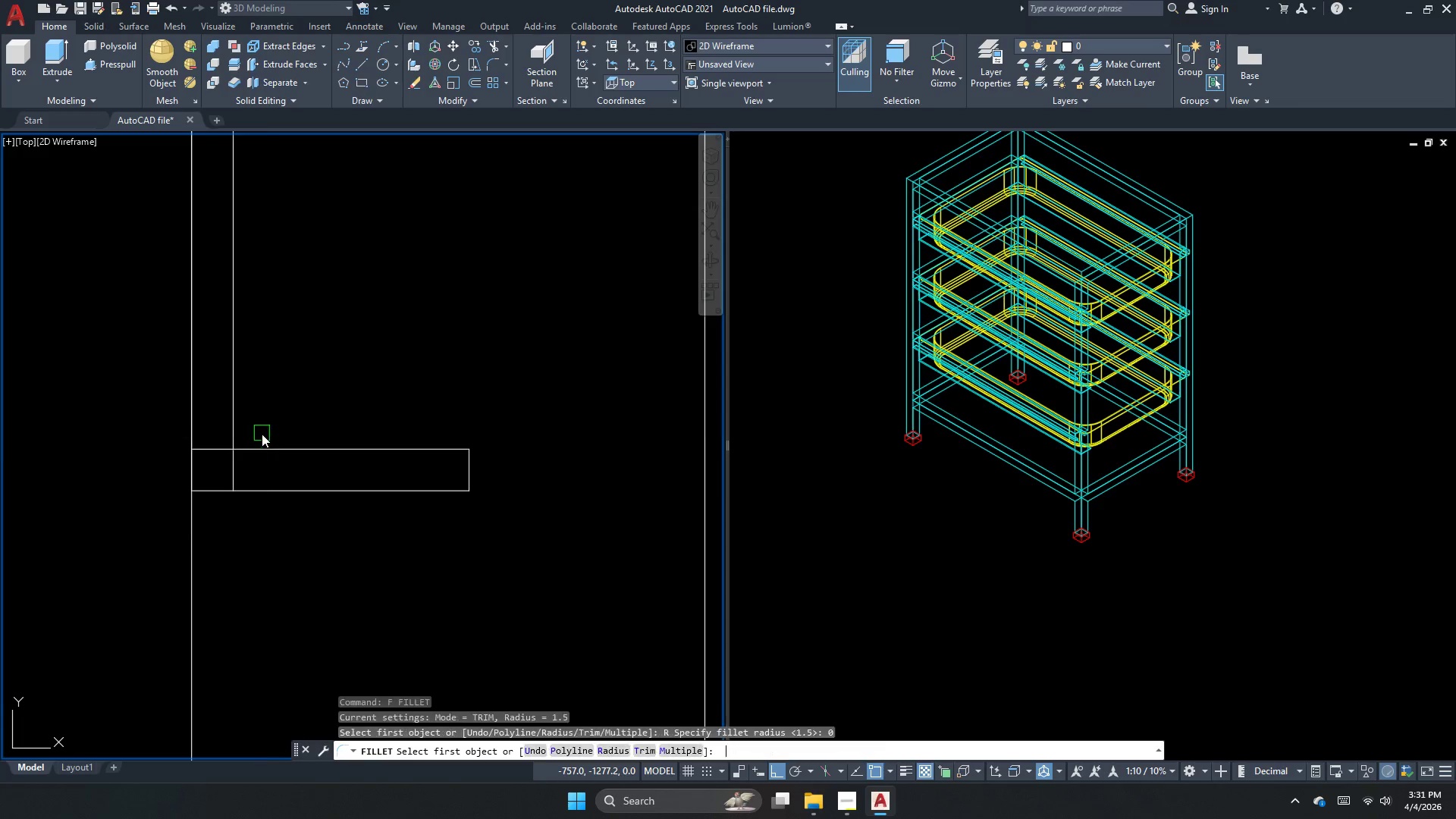 
key(NumpadEnter)
 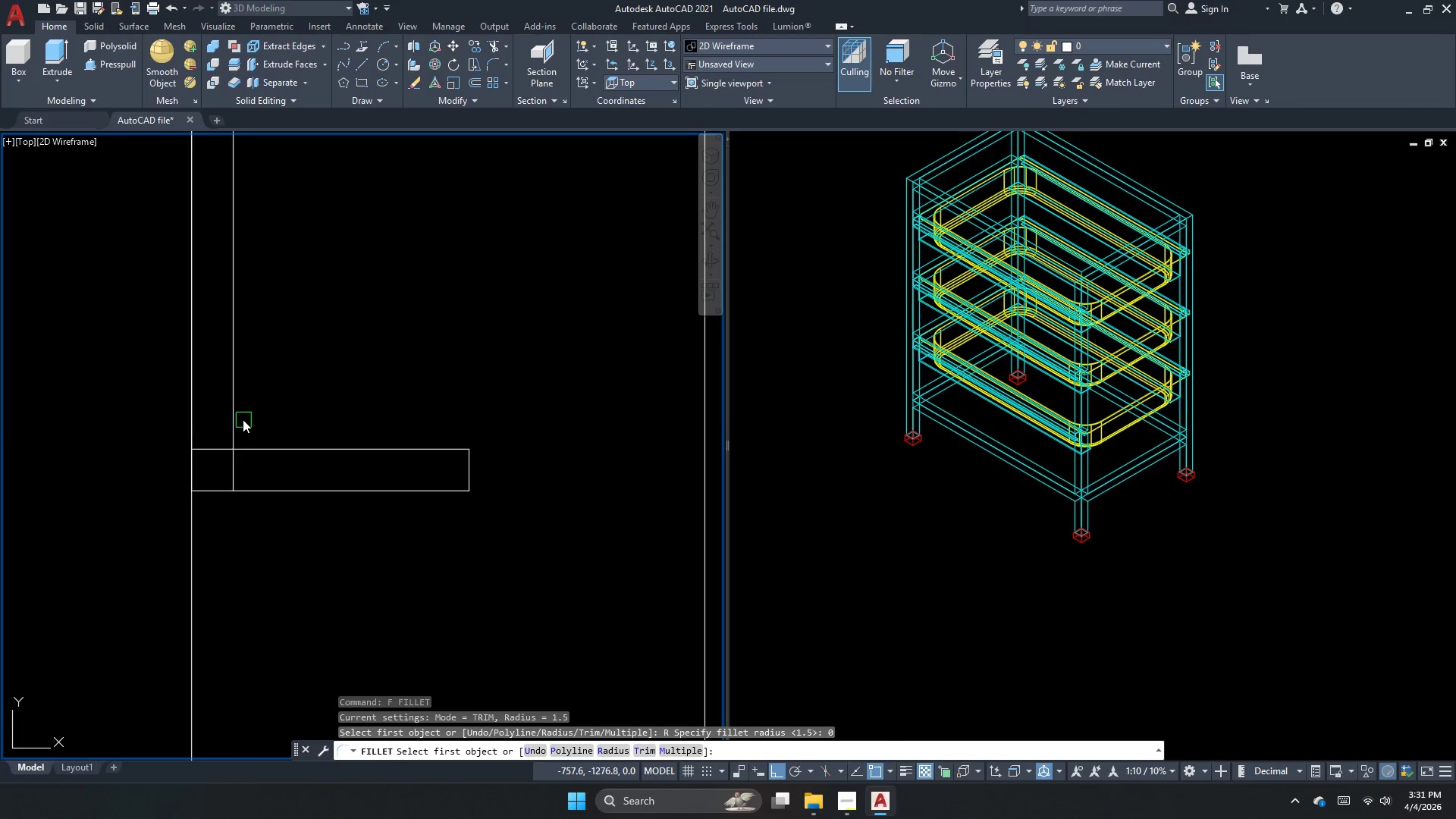 
key(Space)
 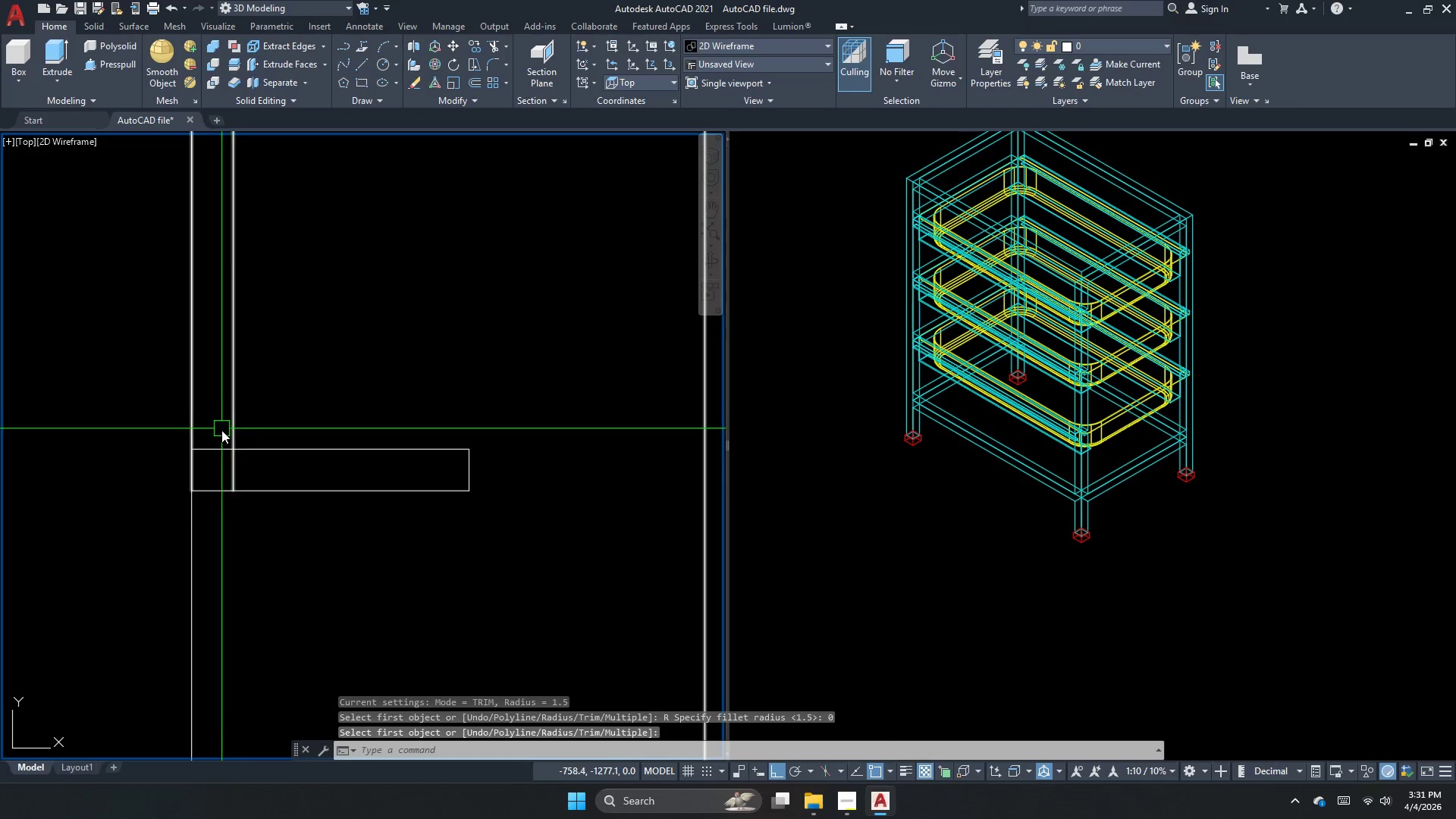 
key(Space)
 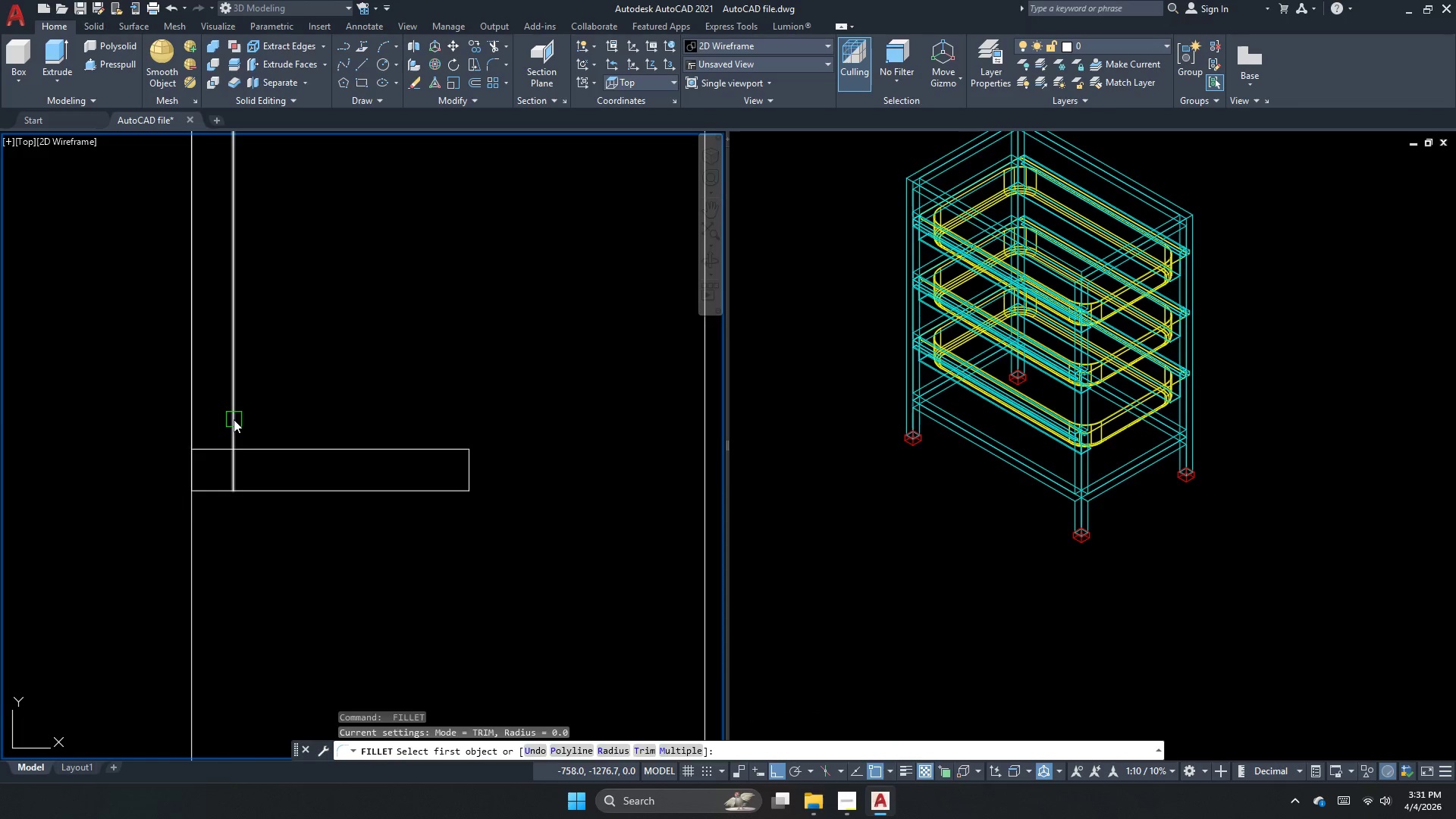 
left_click_drag(start_coordinate=[234, 419], to_coordinate=[236, 425])
 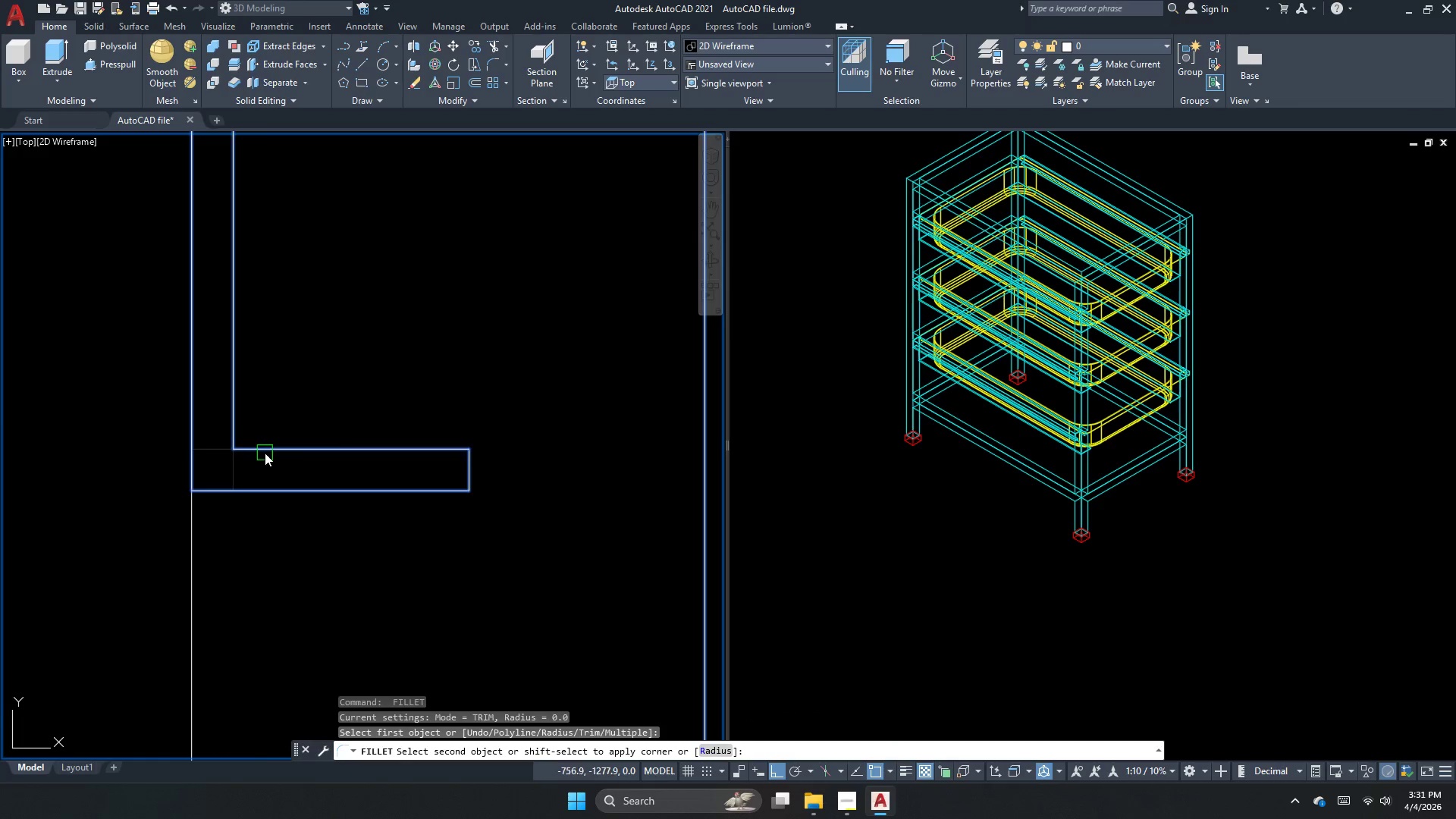 
left_click([265, 453])
 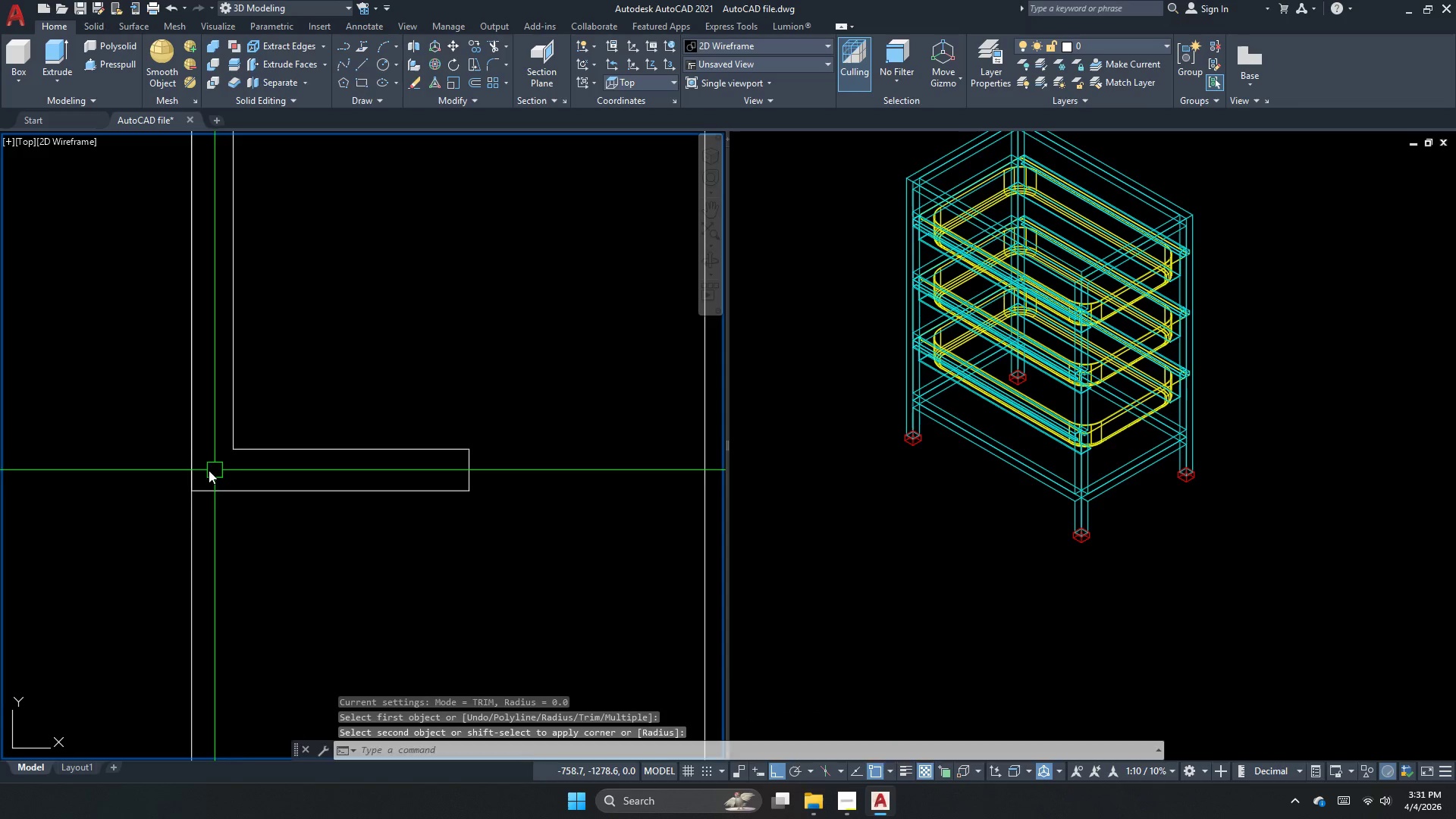 
key(Space)
 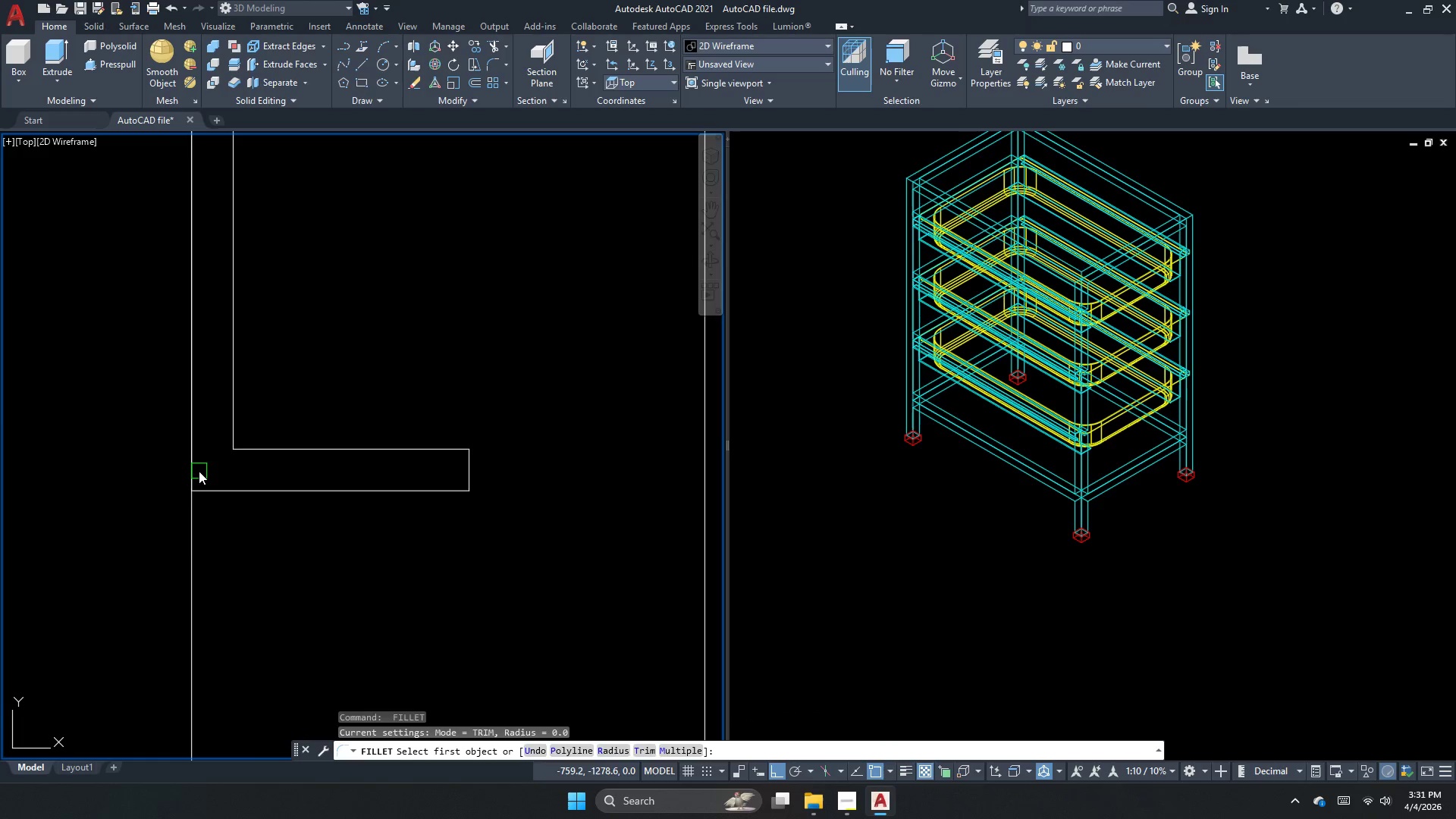 
left_click([199, 471])
 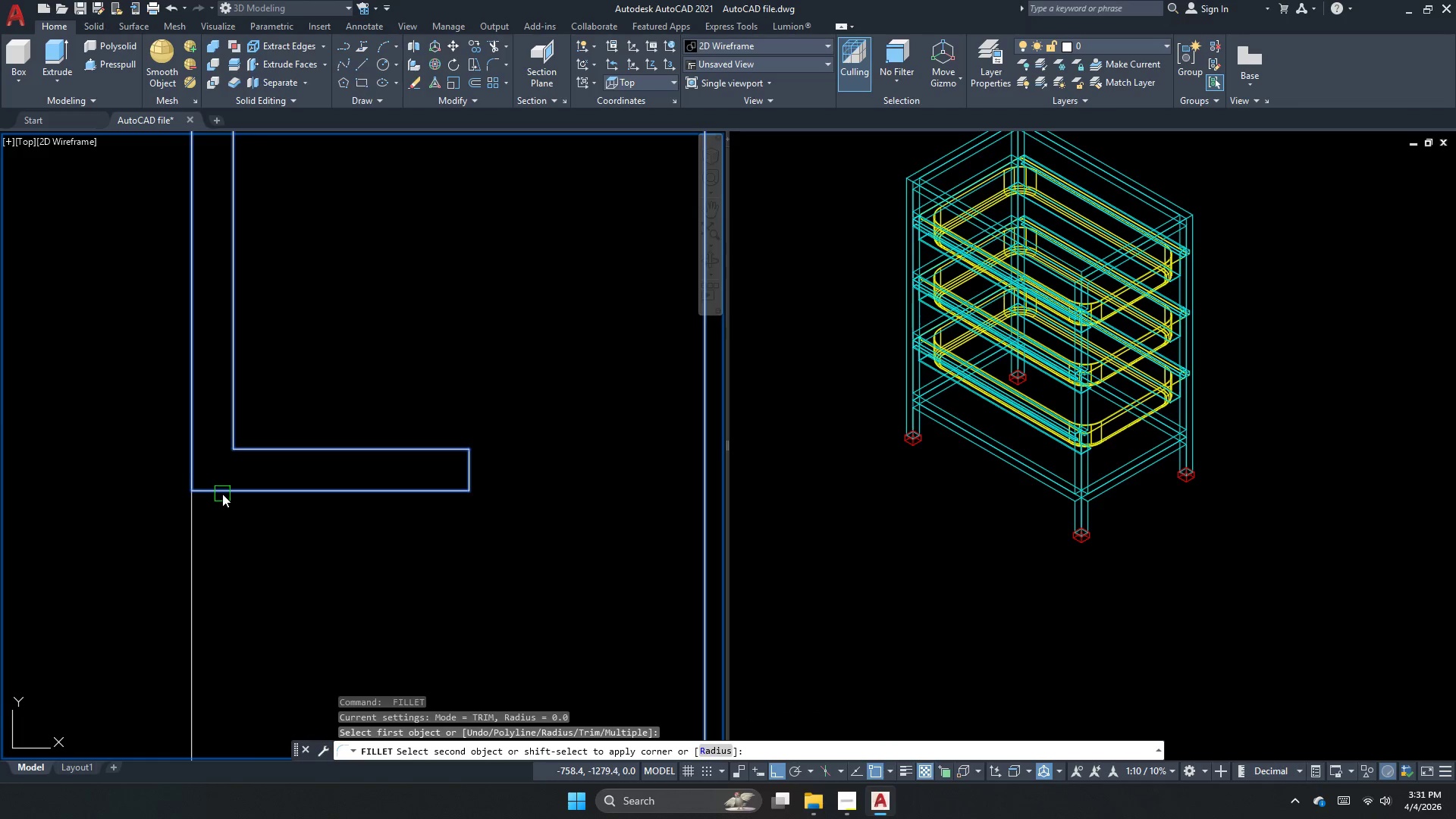 
left_click([222, 494])
 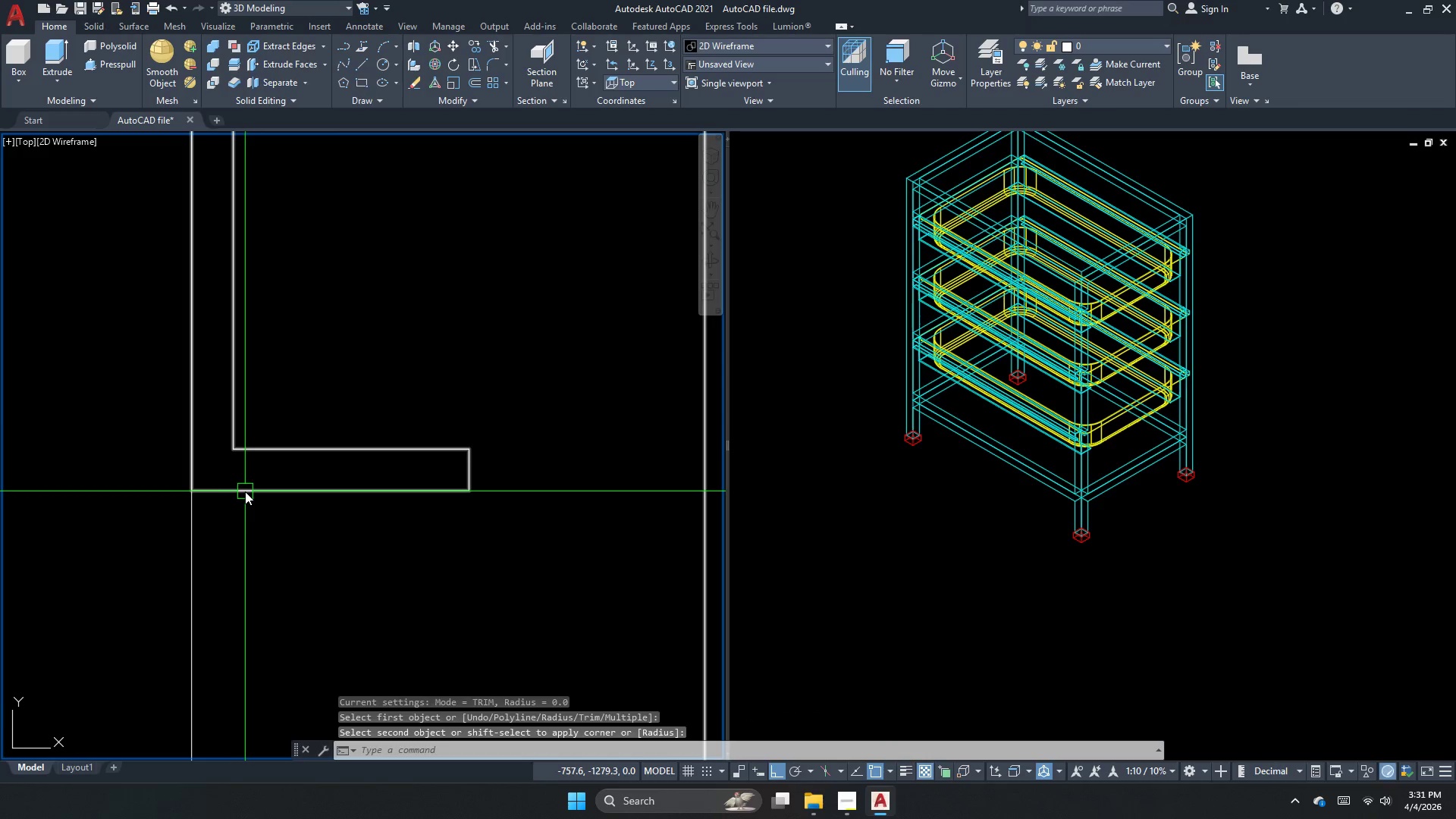 
key(Escape)
 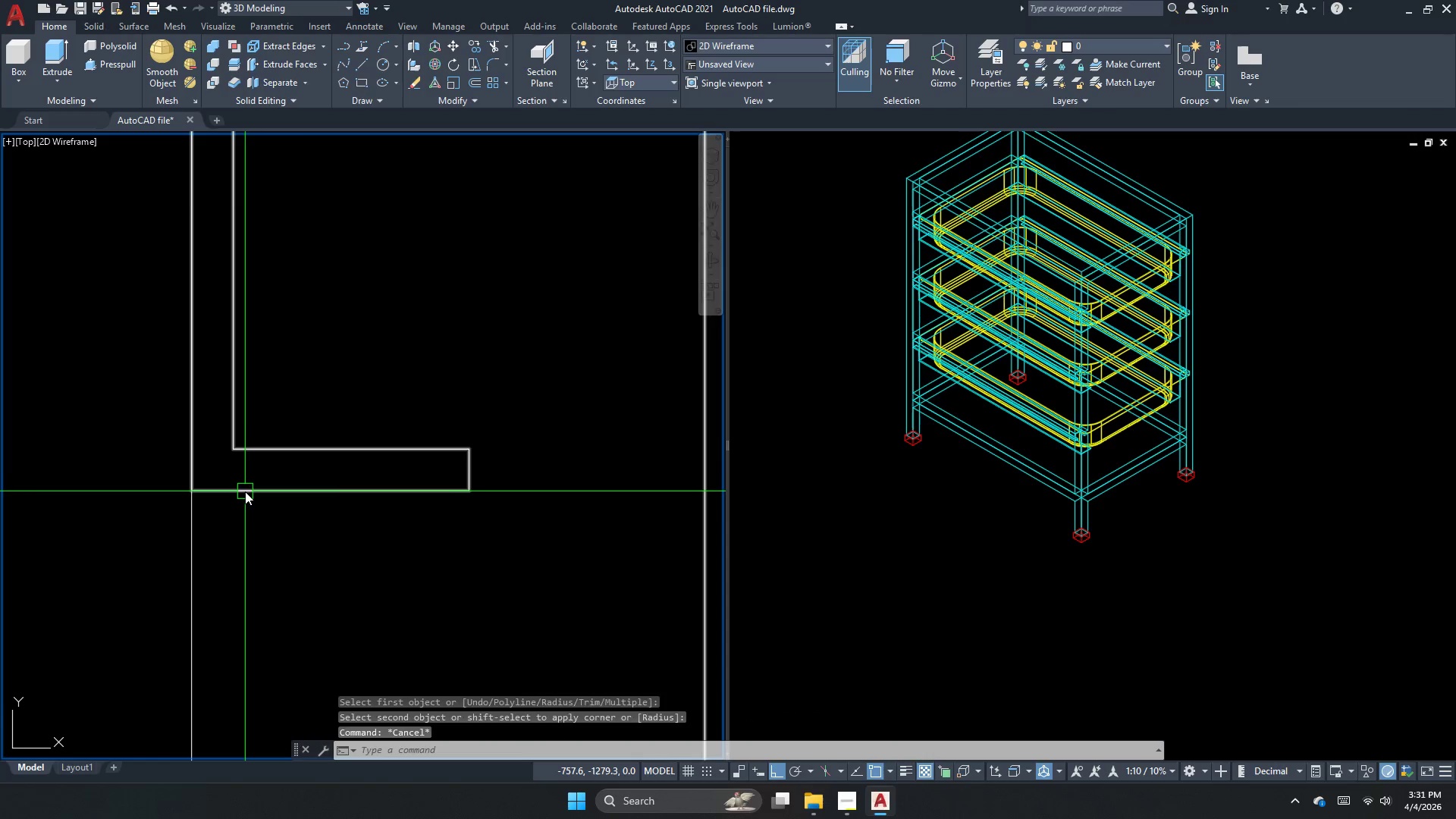 
double_click([245, 491])
 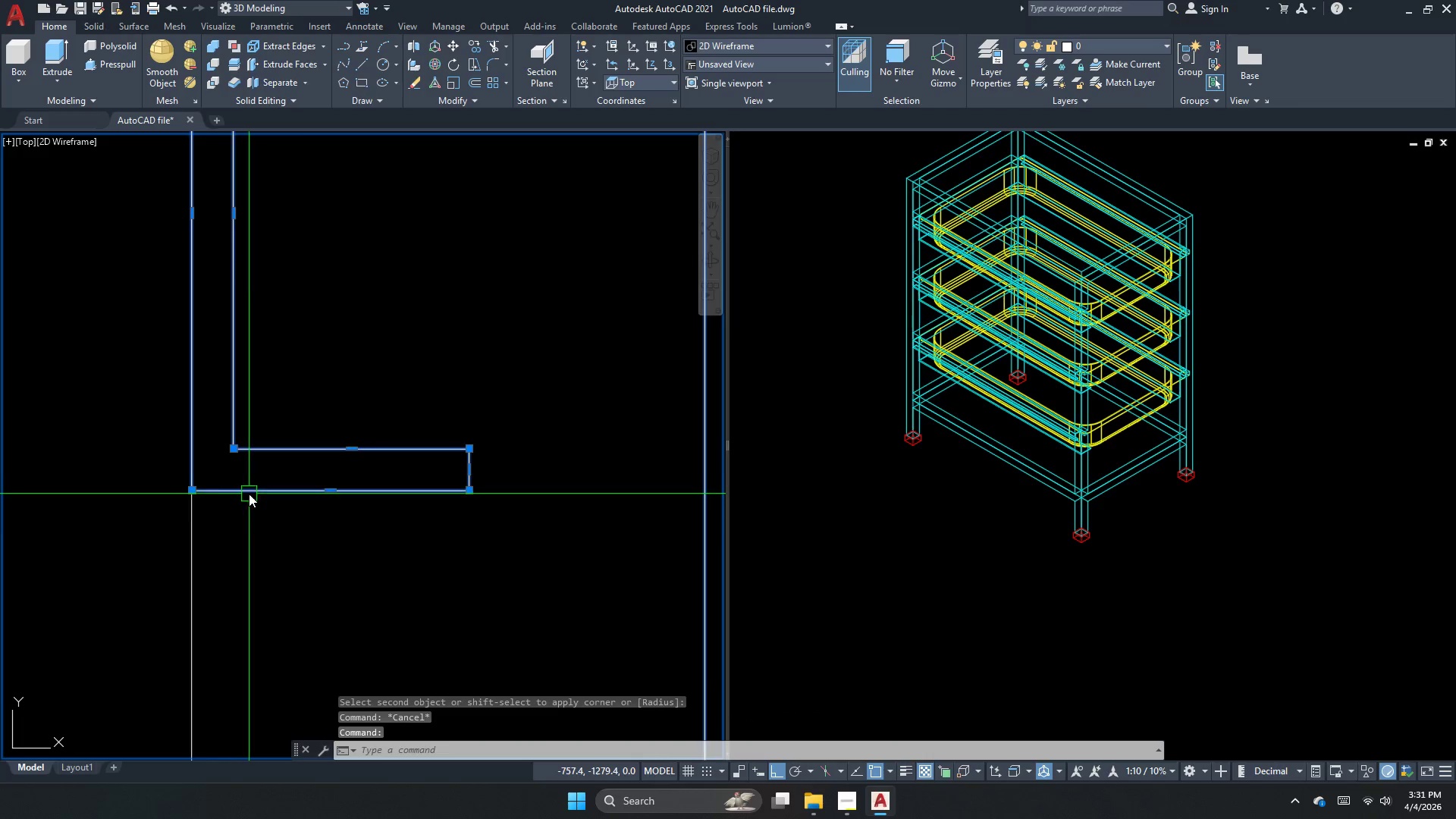 
scroll: coordinate [344, 493], scroll_direction: down, amount: 7.0
 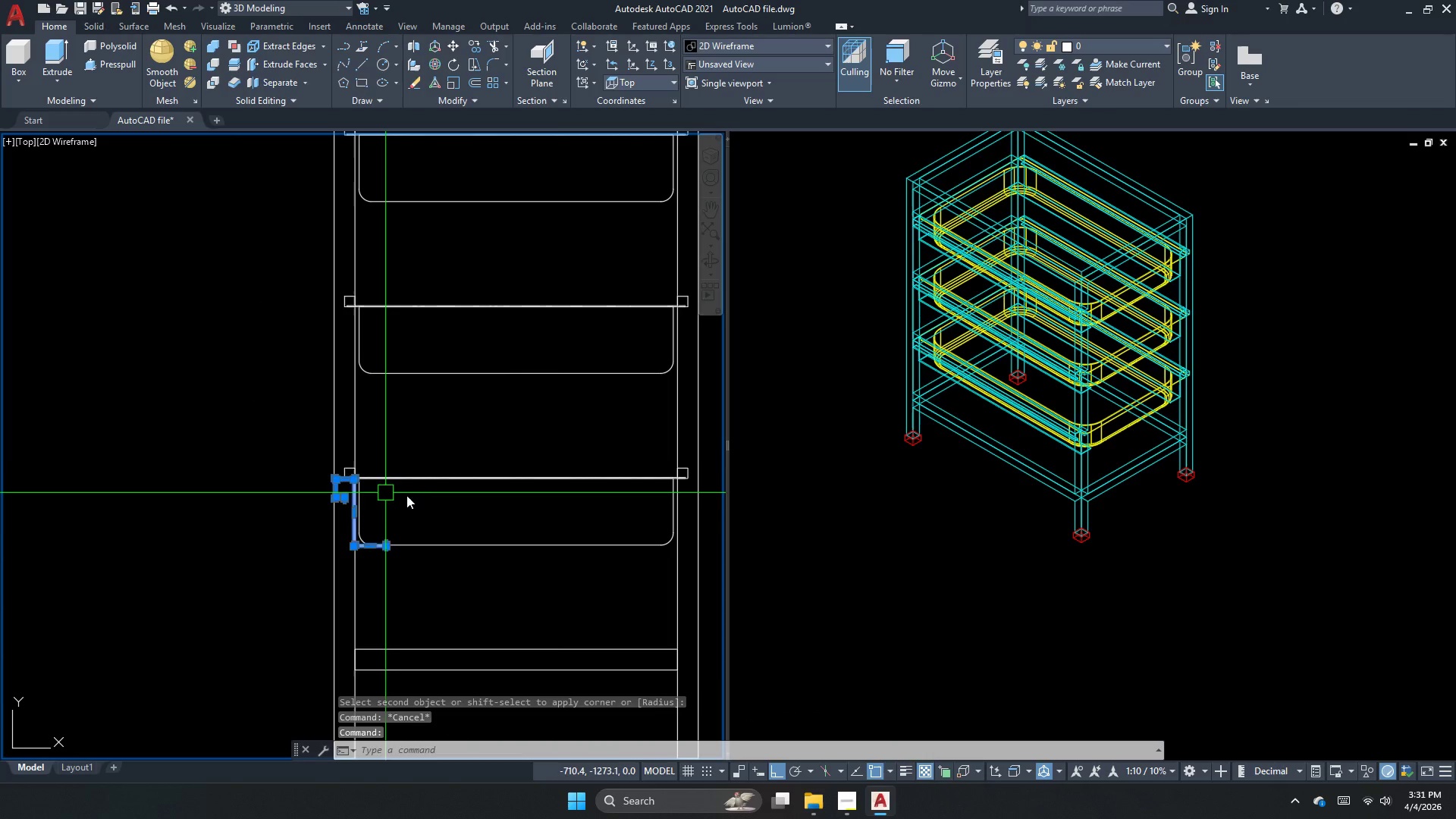 
key(Escape)
 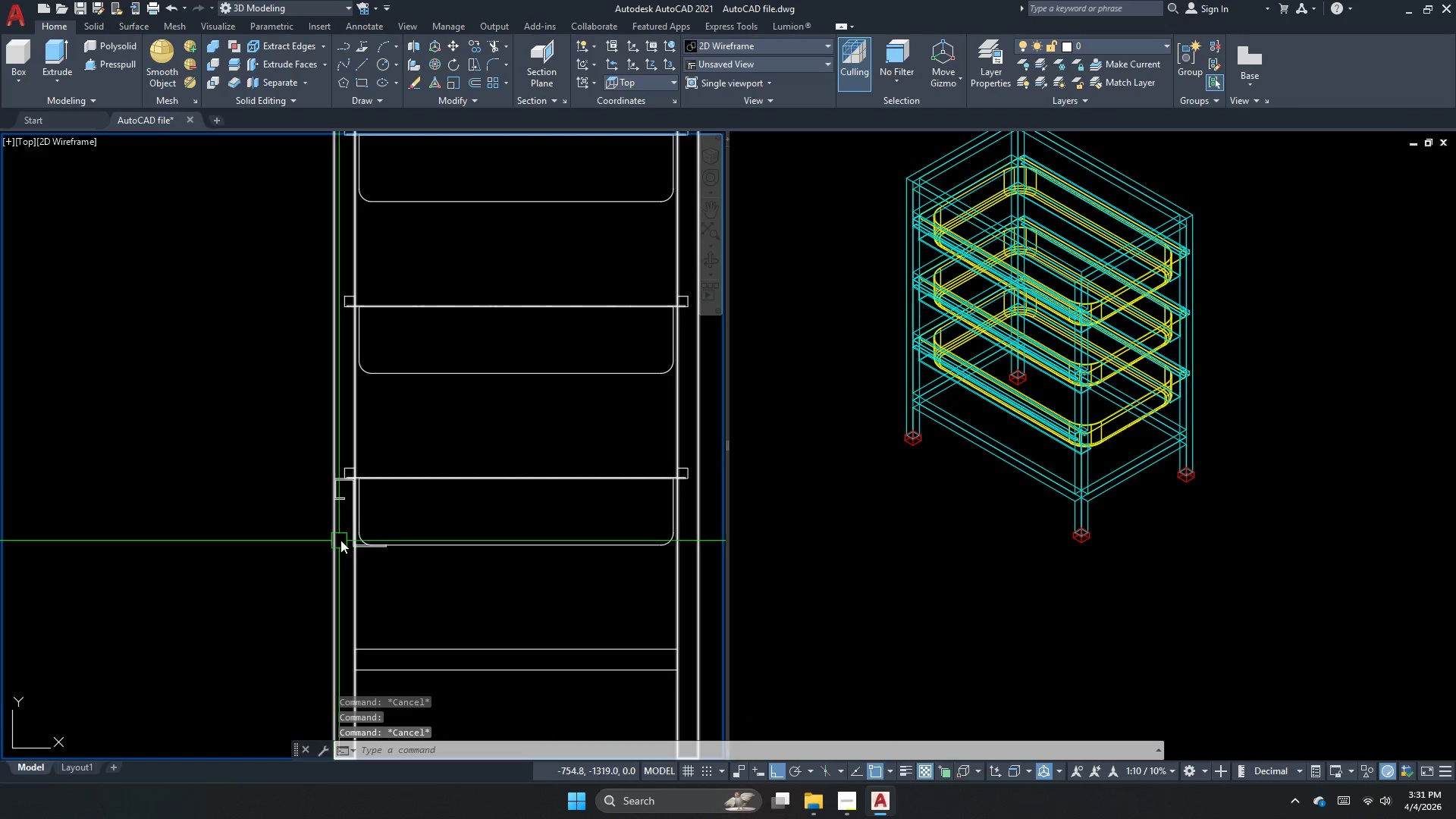 
left_click([347, 536])
 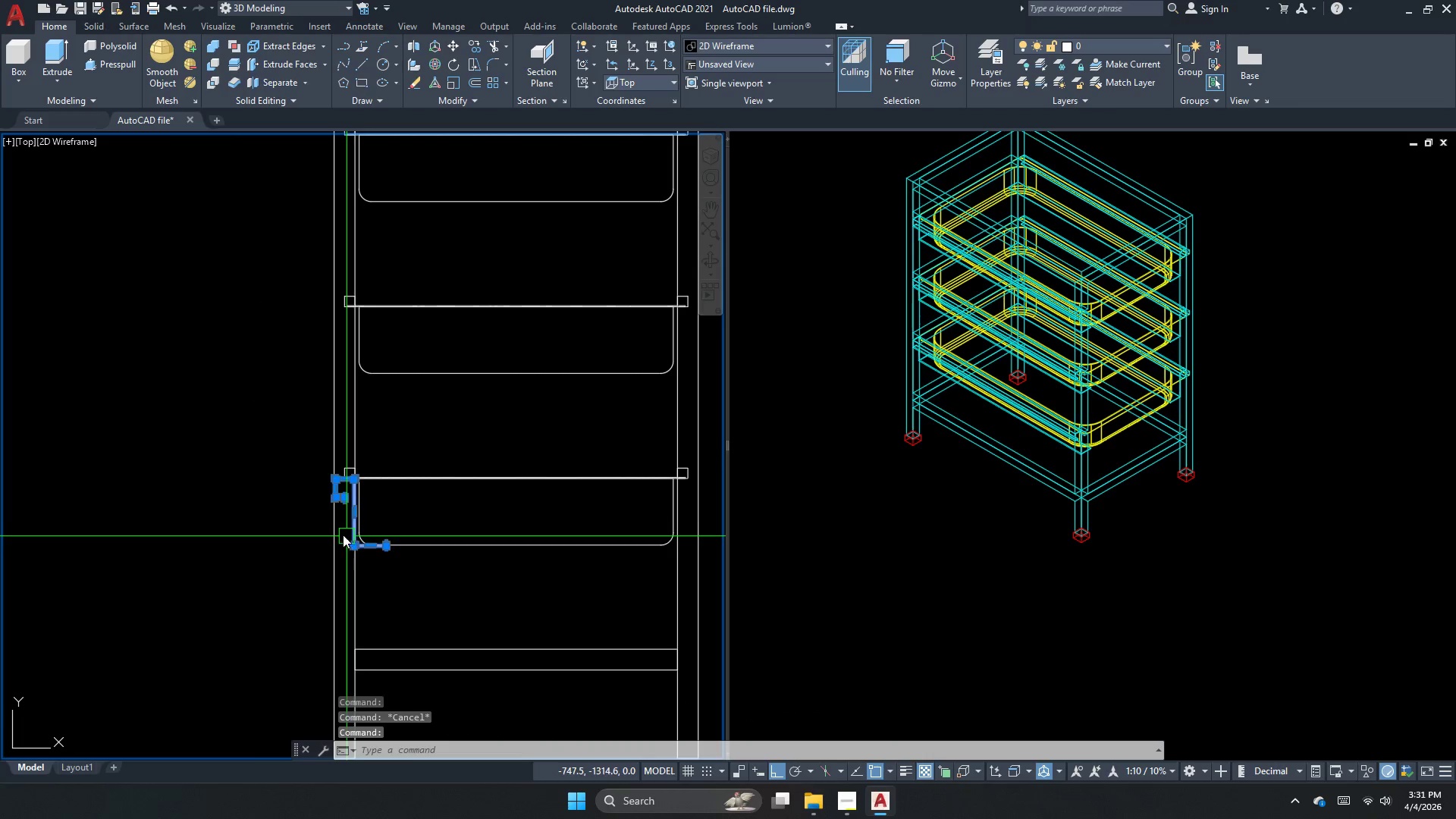 
key(Escape)
 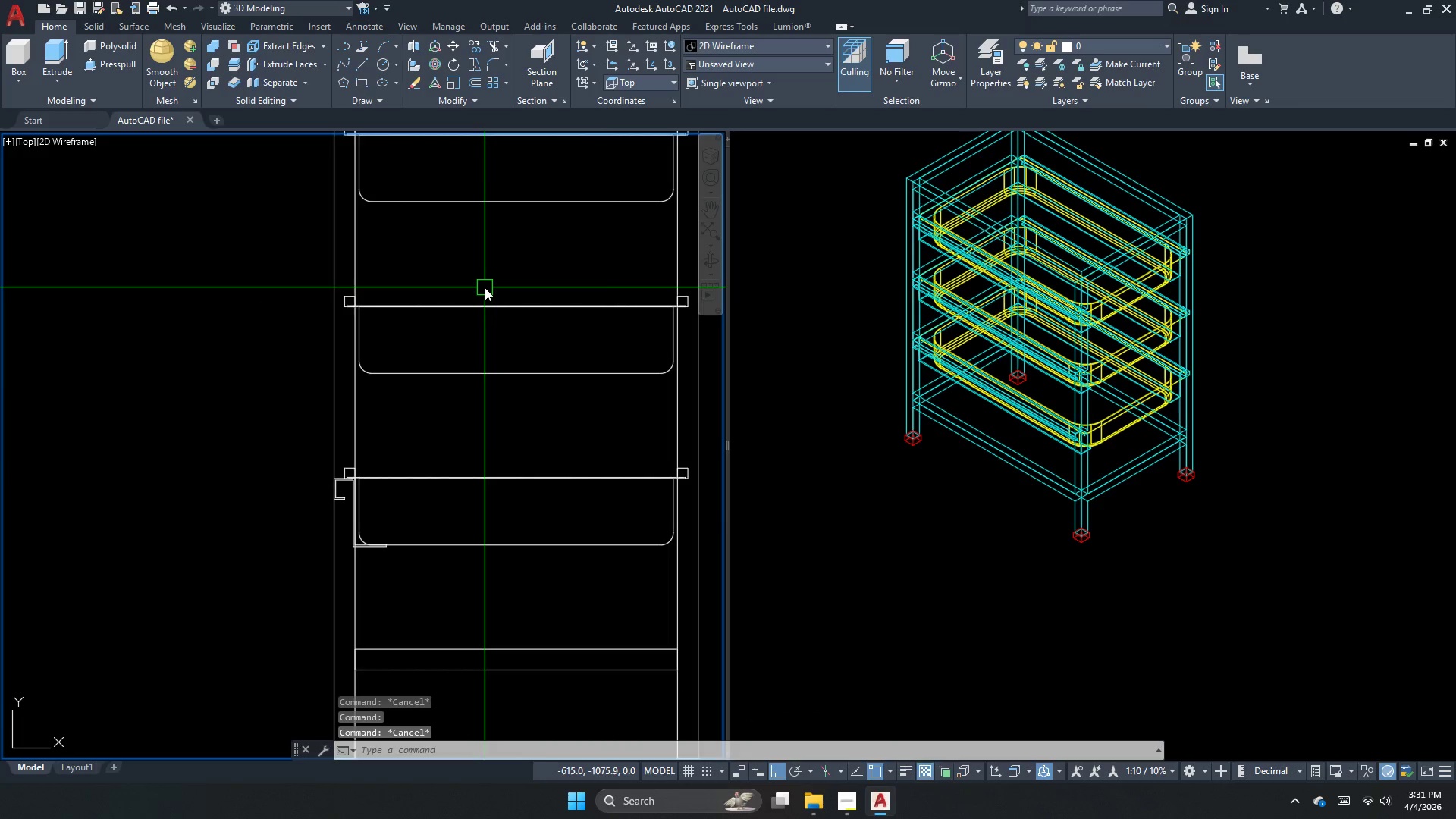 
scroll: coordinate [392, 369], scroll_direction: down, amount: 2.0
 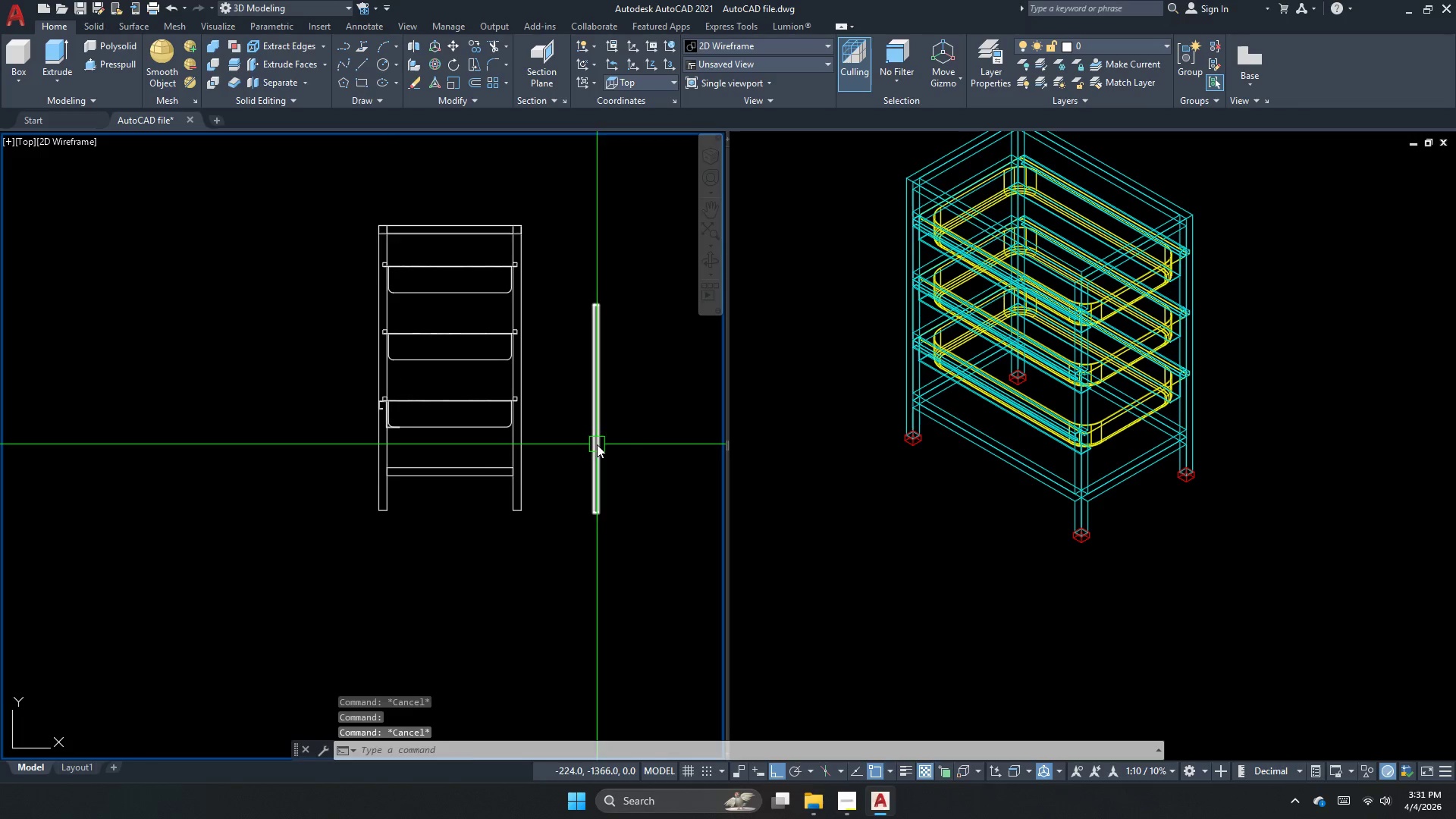 
double_click([573, 440])
 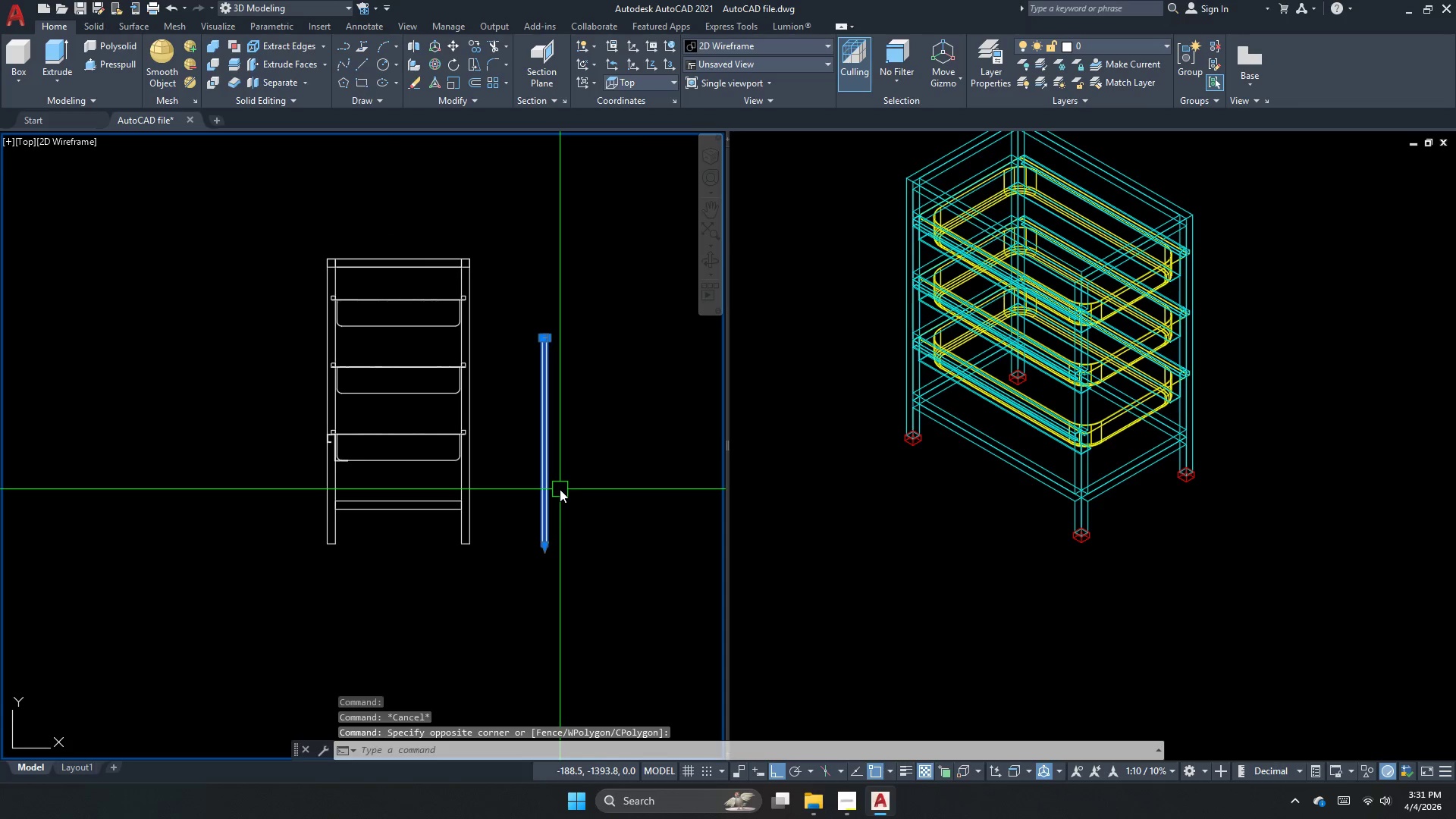 
key(Escape)
 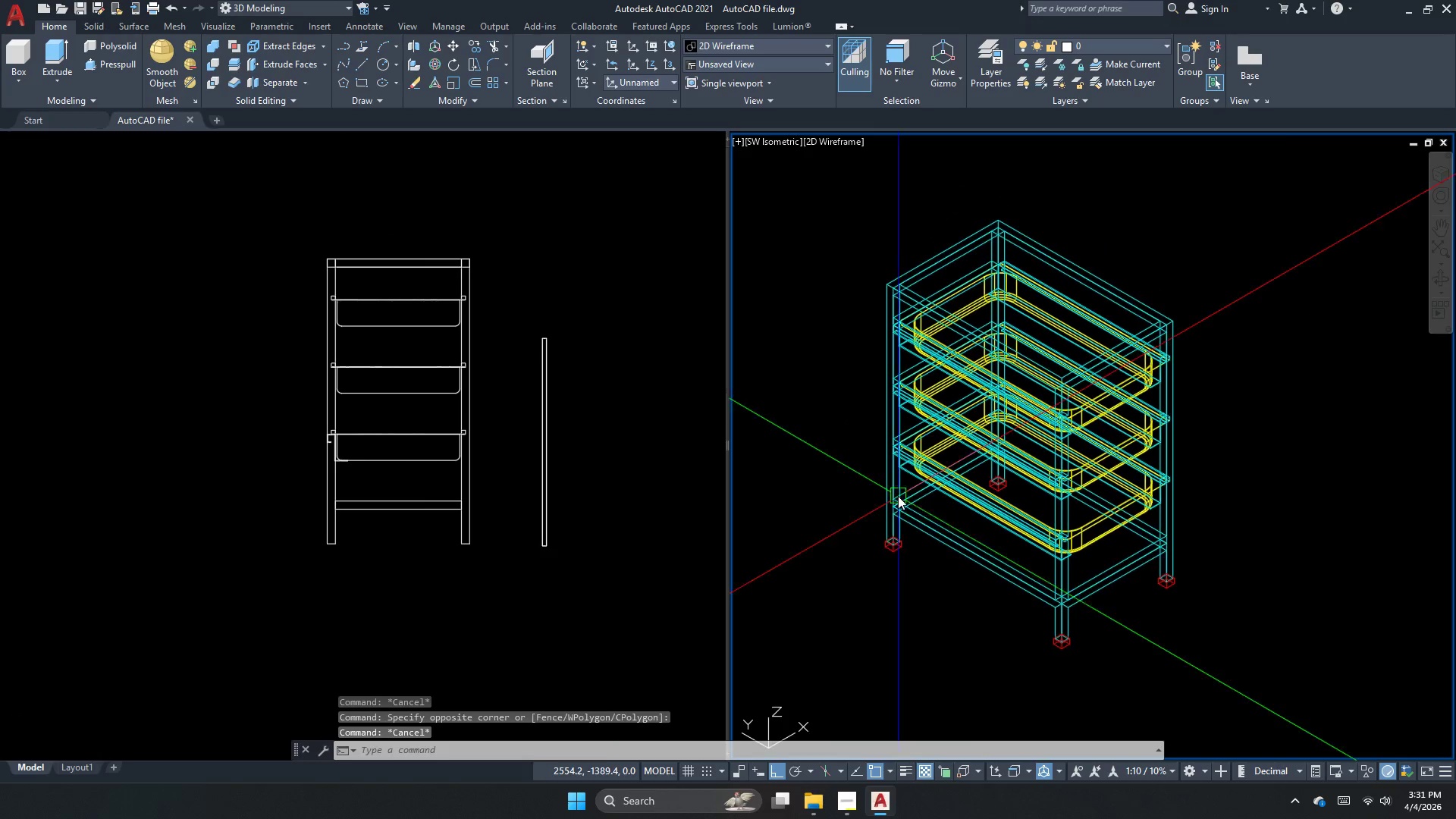 
left_click_drag(start_coordinate=[924, 517], to_coordinate=[918, 536])
 